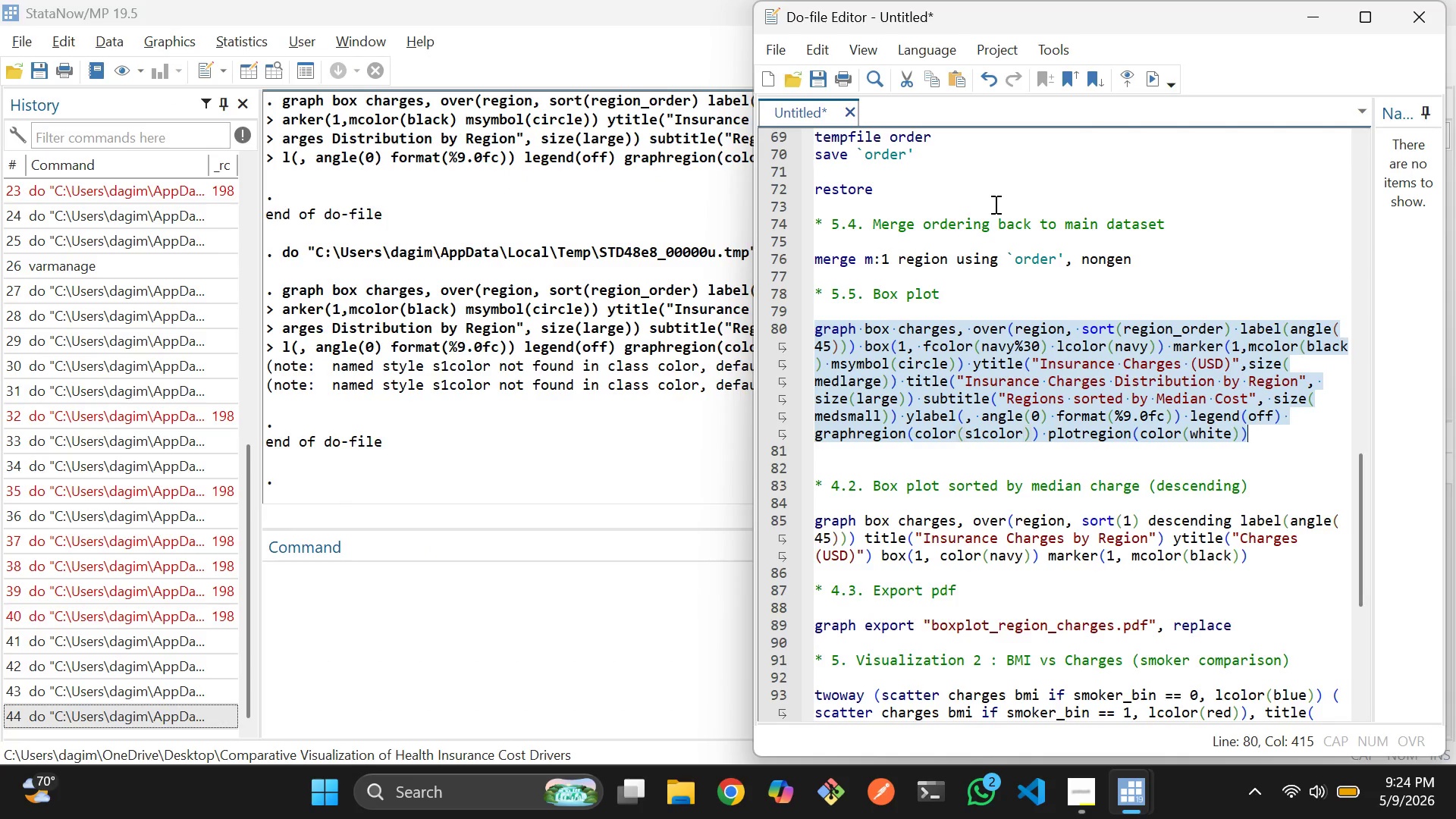 
key(Control+Z)
 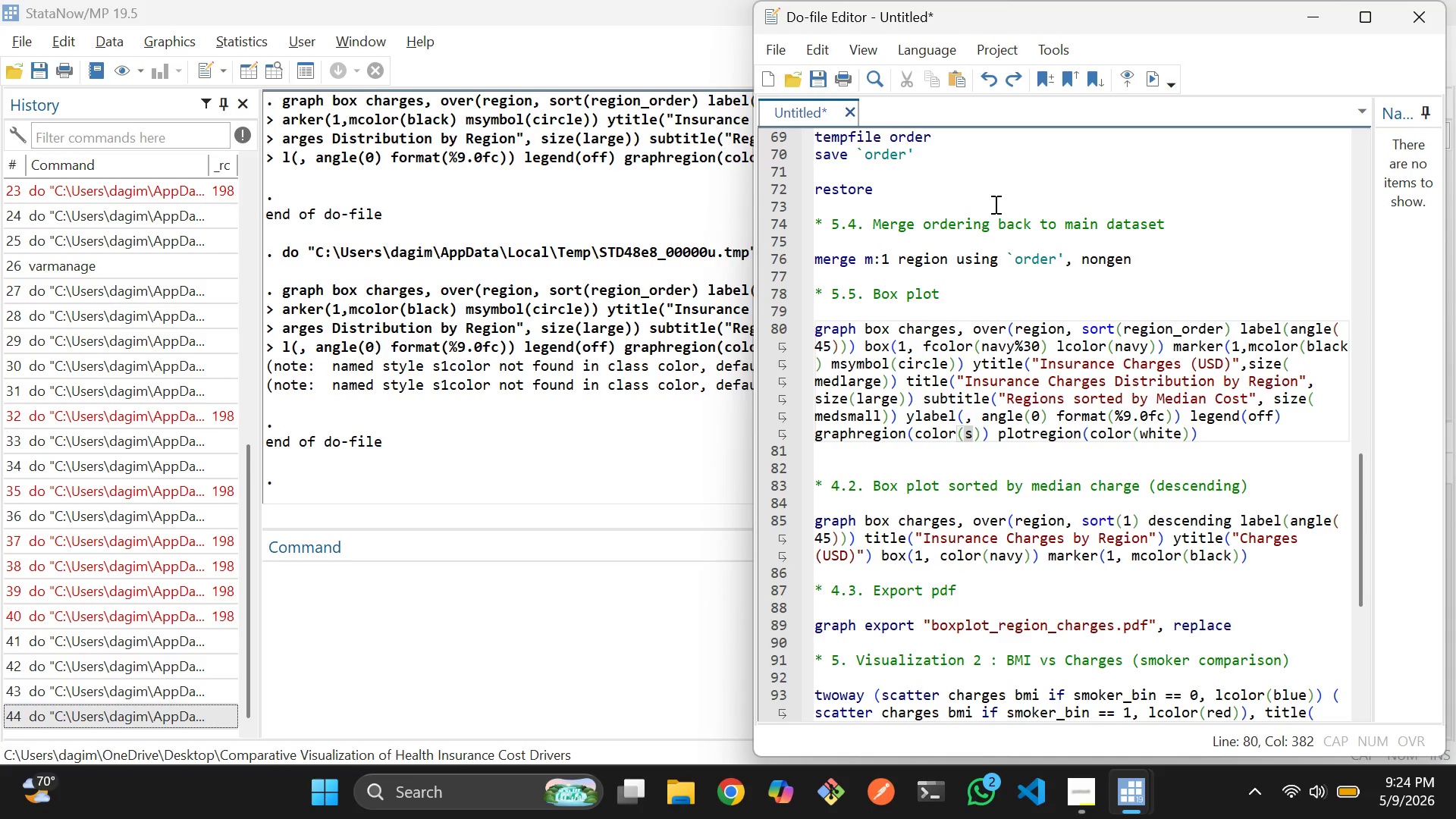 
key(Control+Z)
 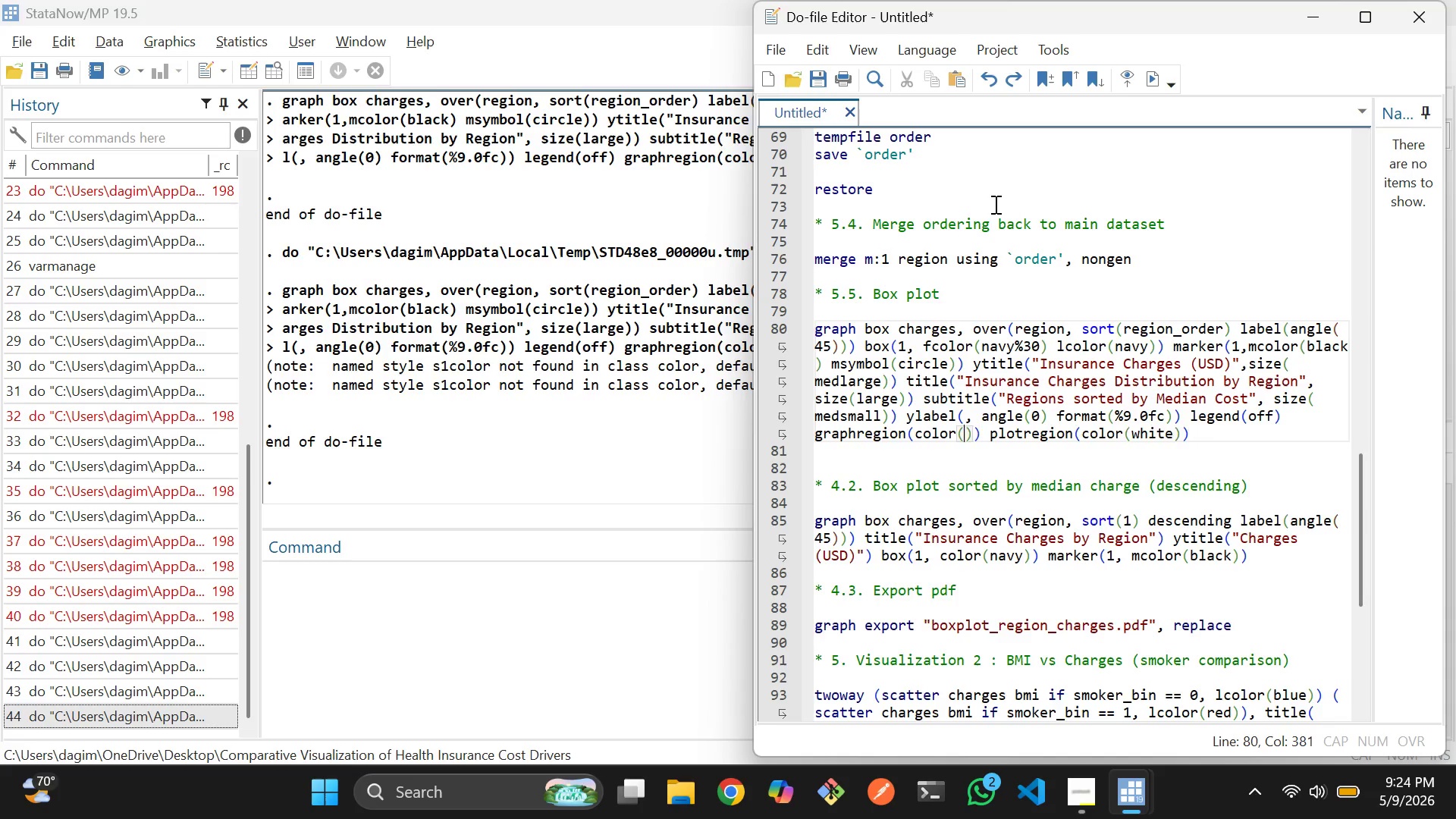 
key(Control+Z)
 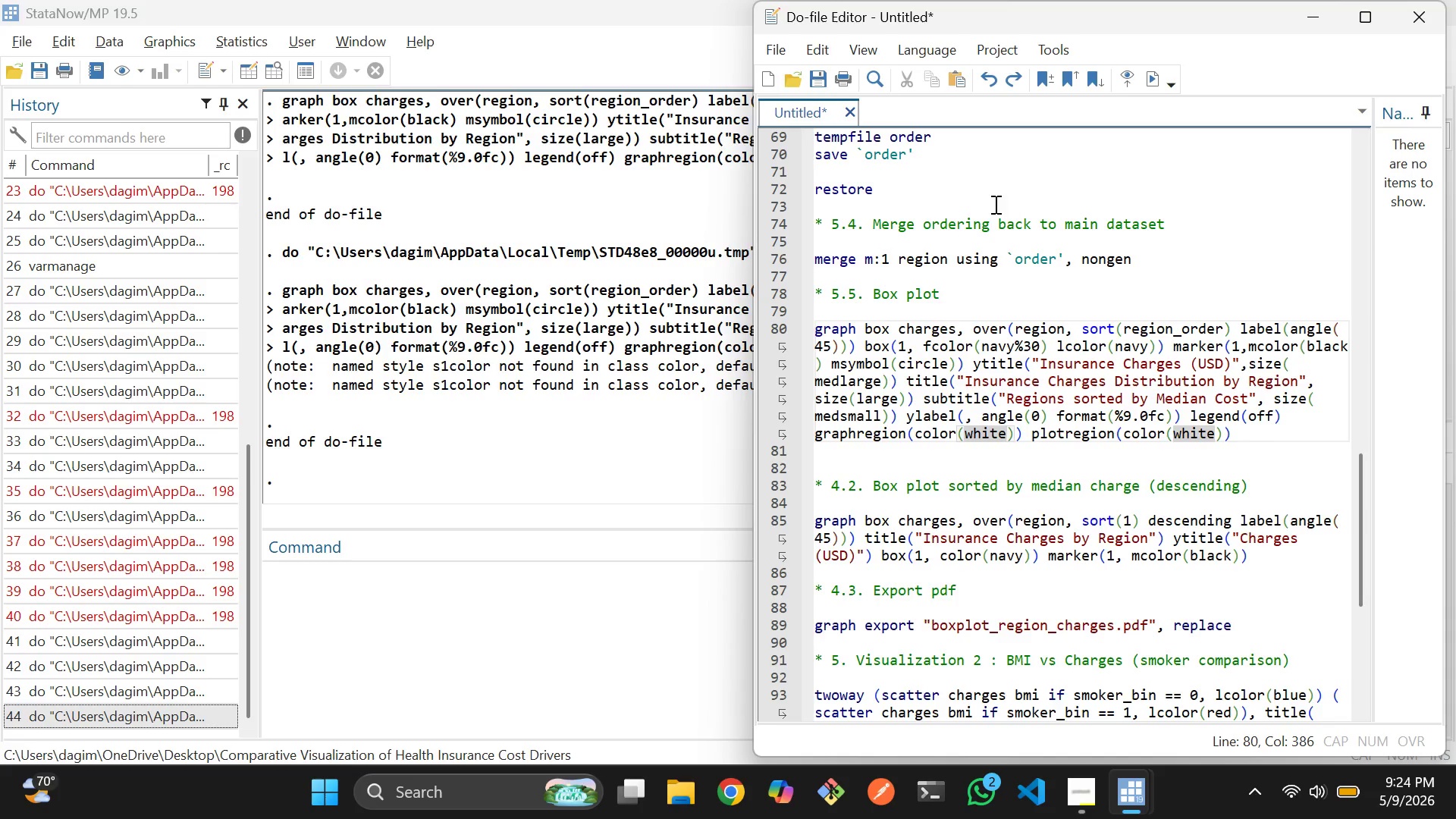 
key(Control+S)
 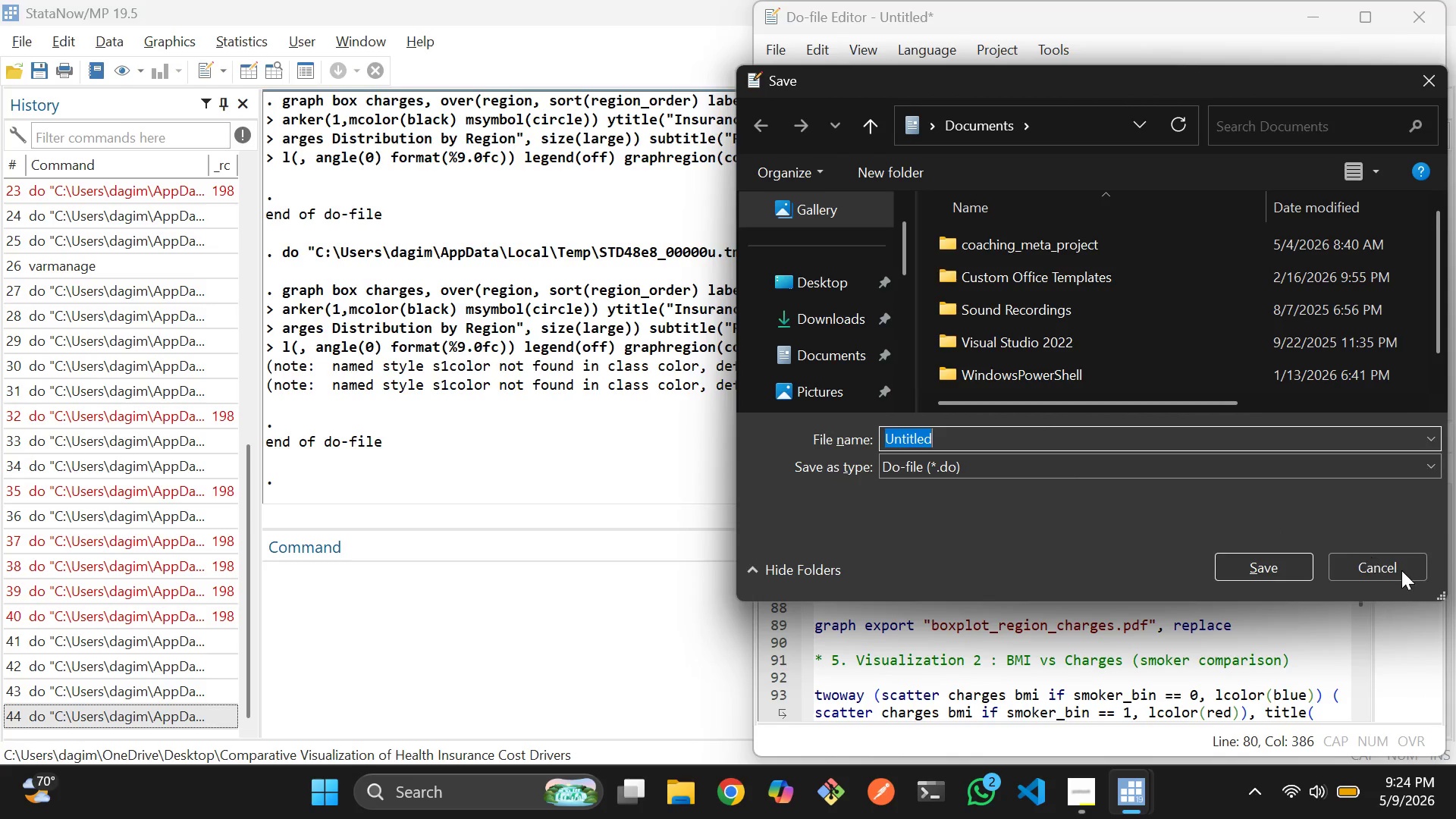 
left_click([1402, 573])
 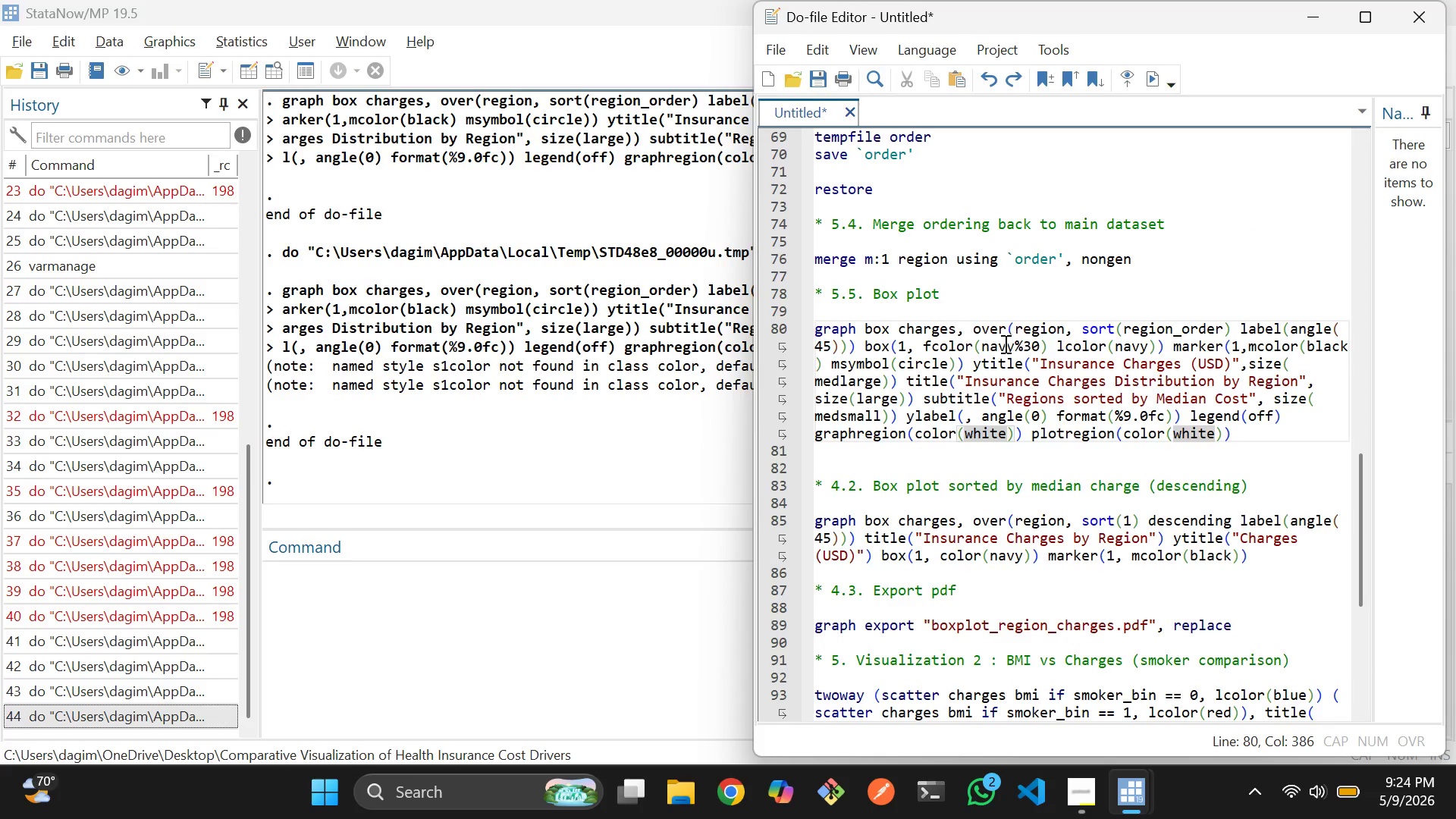 
wait(10.34)
 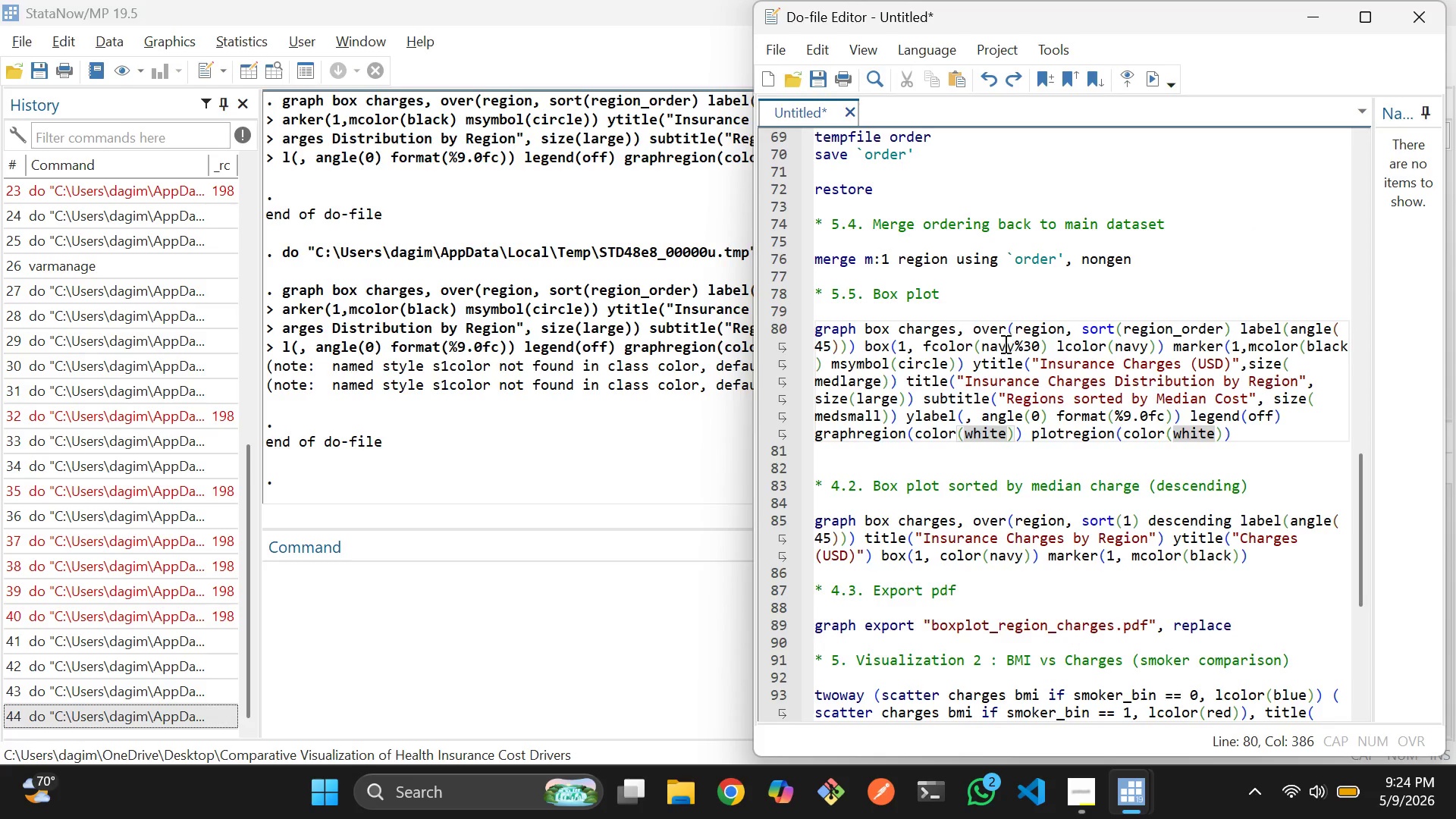 
double_click([1320, 340])
 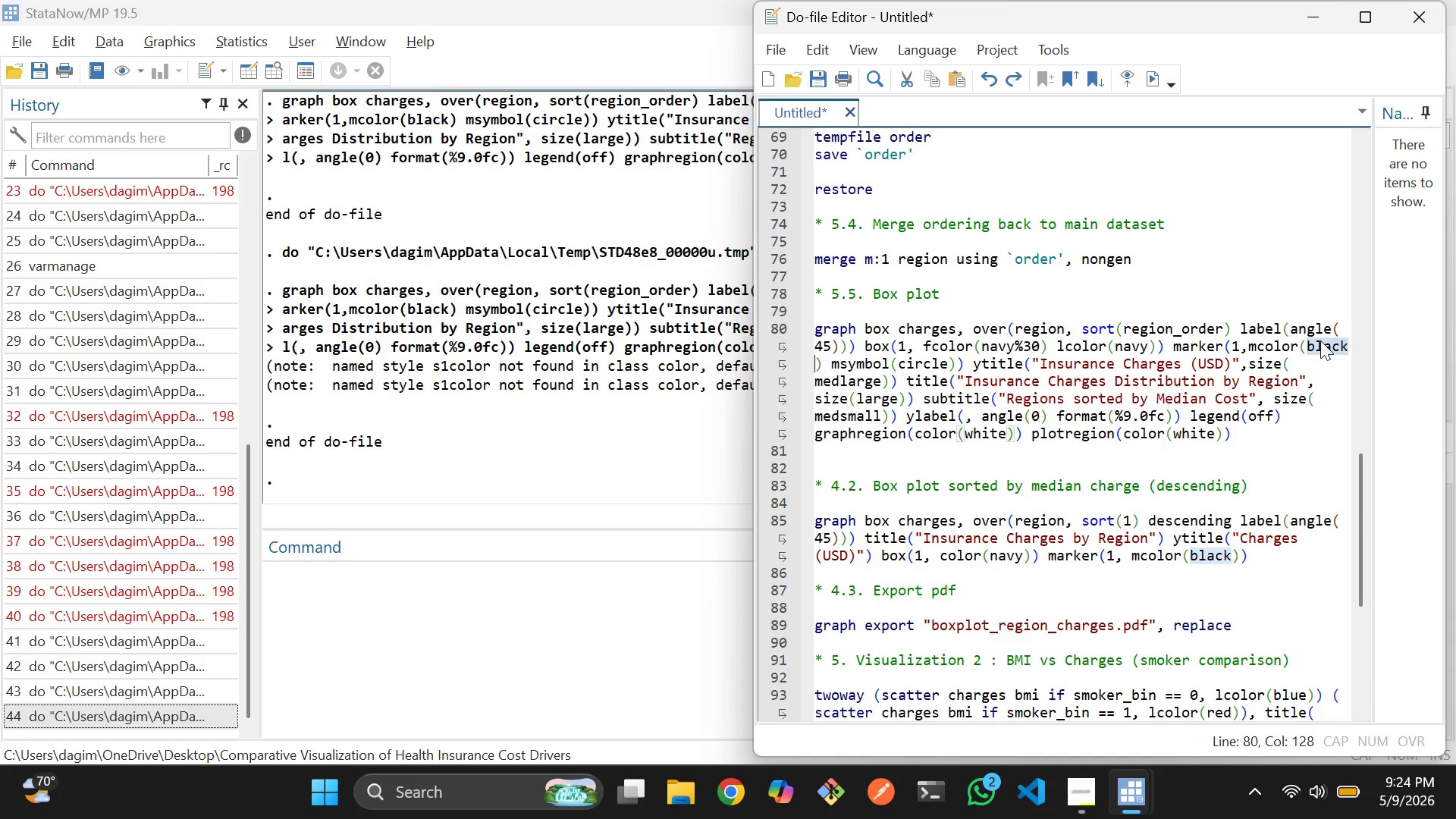 
key(Backspace)
 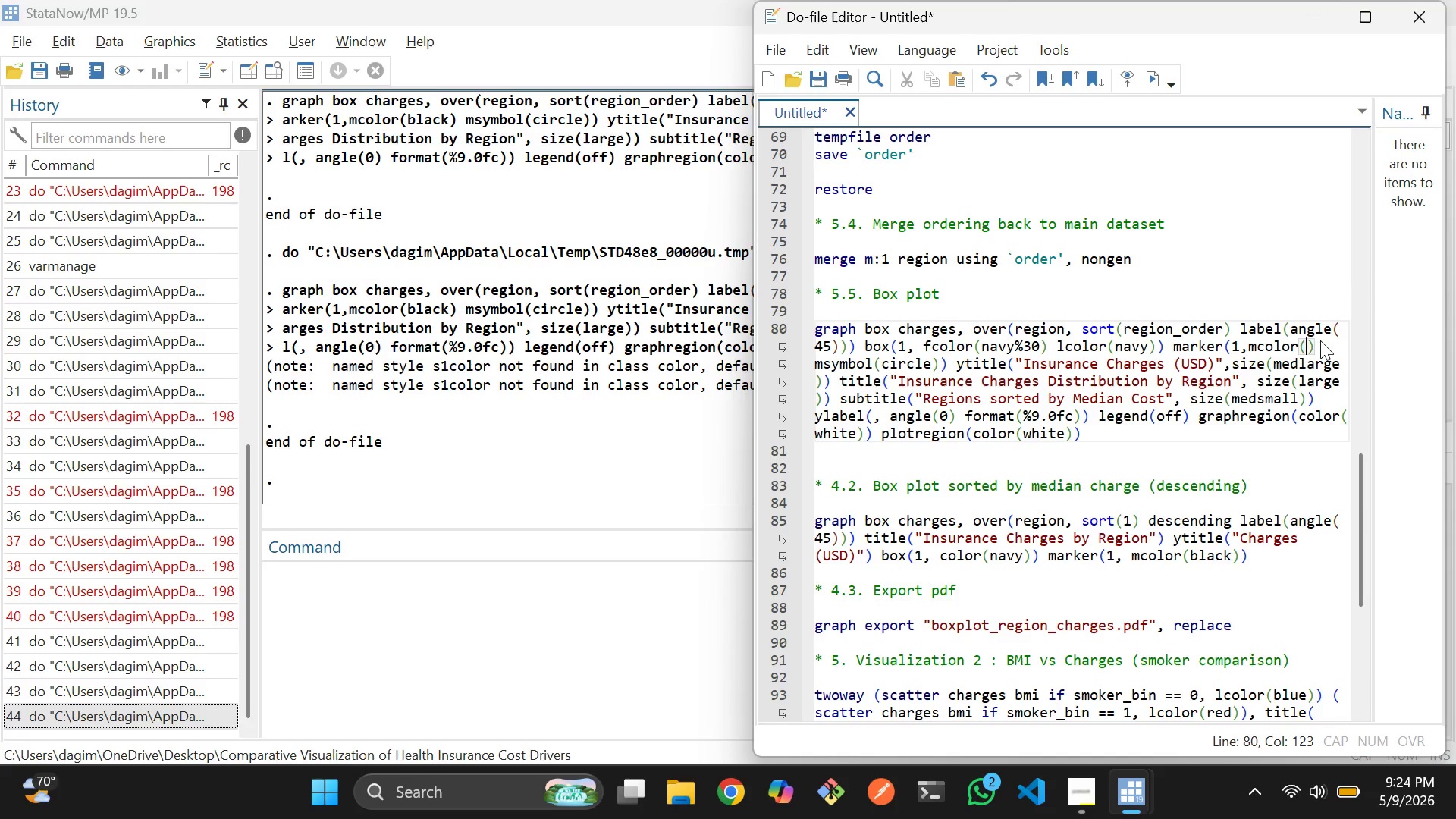 
key(B)
 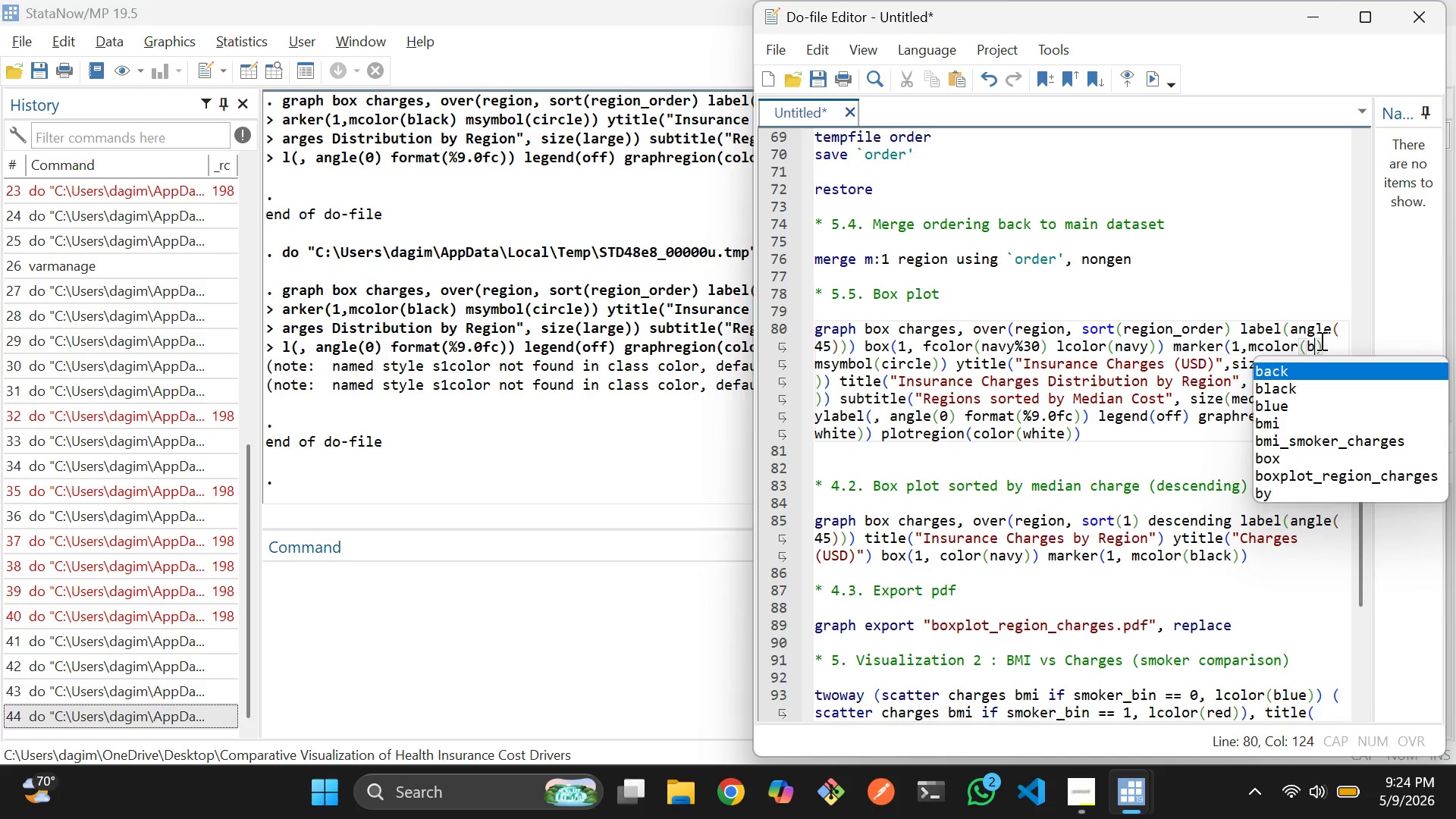 
key(ArrowDown)
 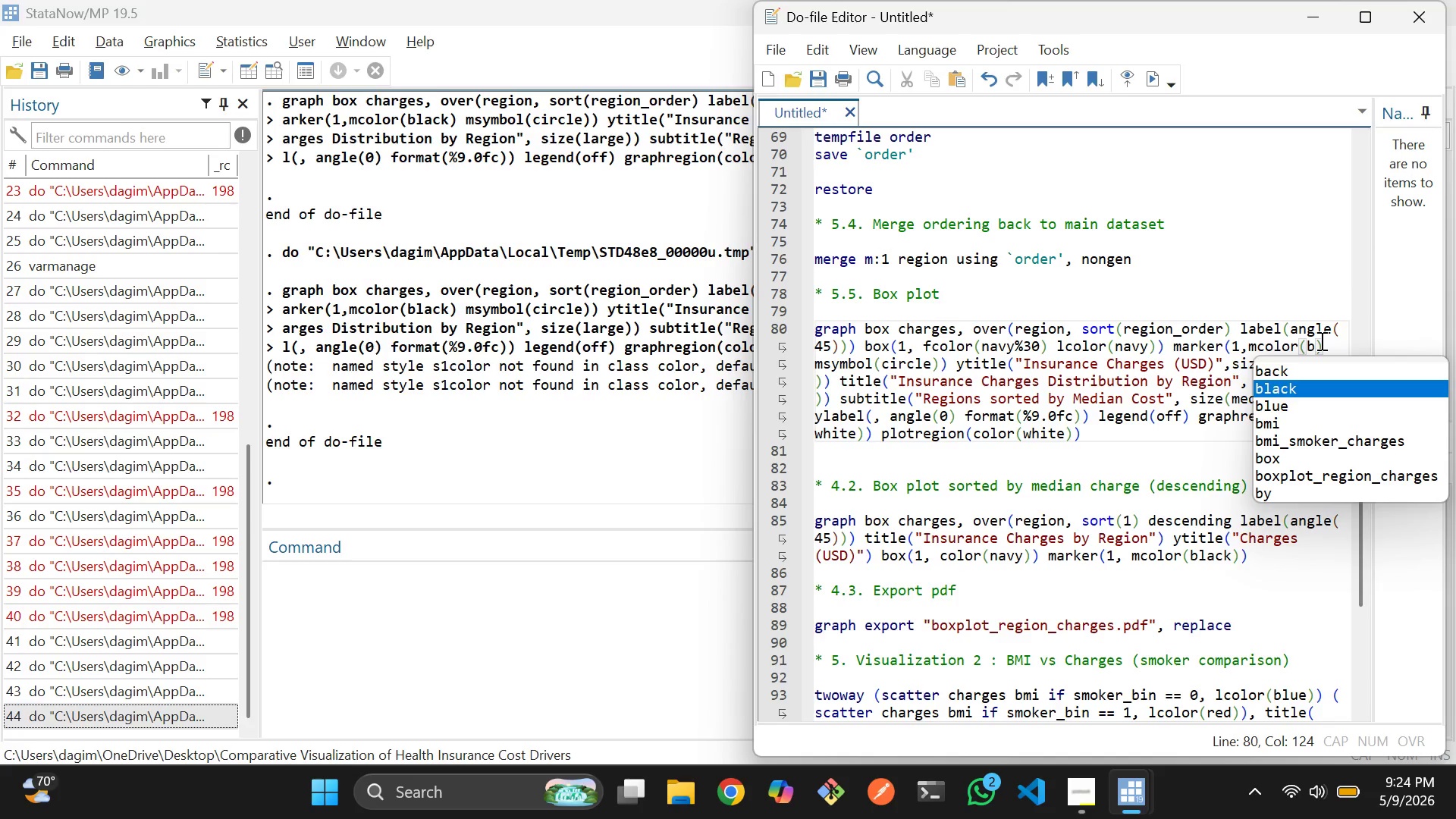 
key(ArrowDown)
 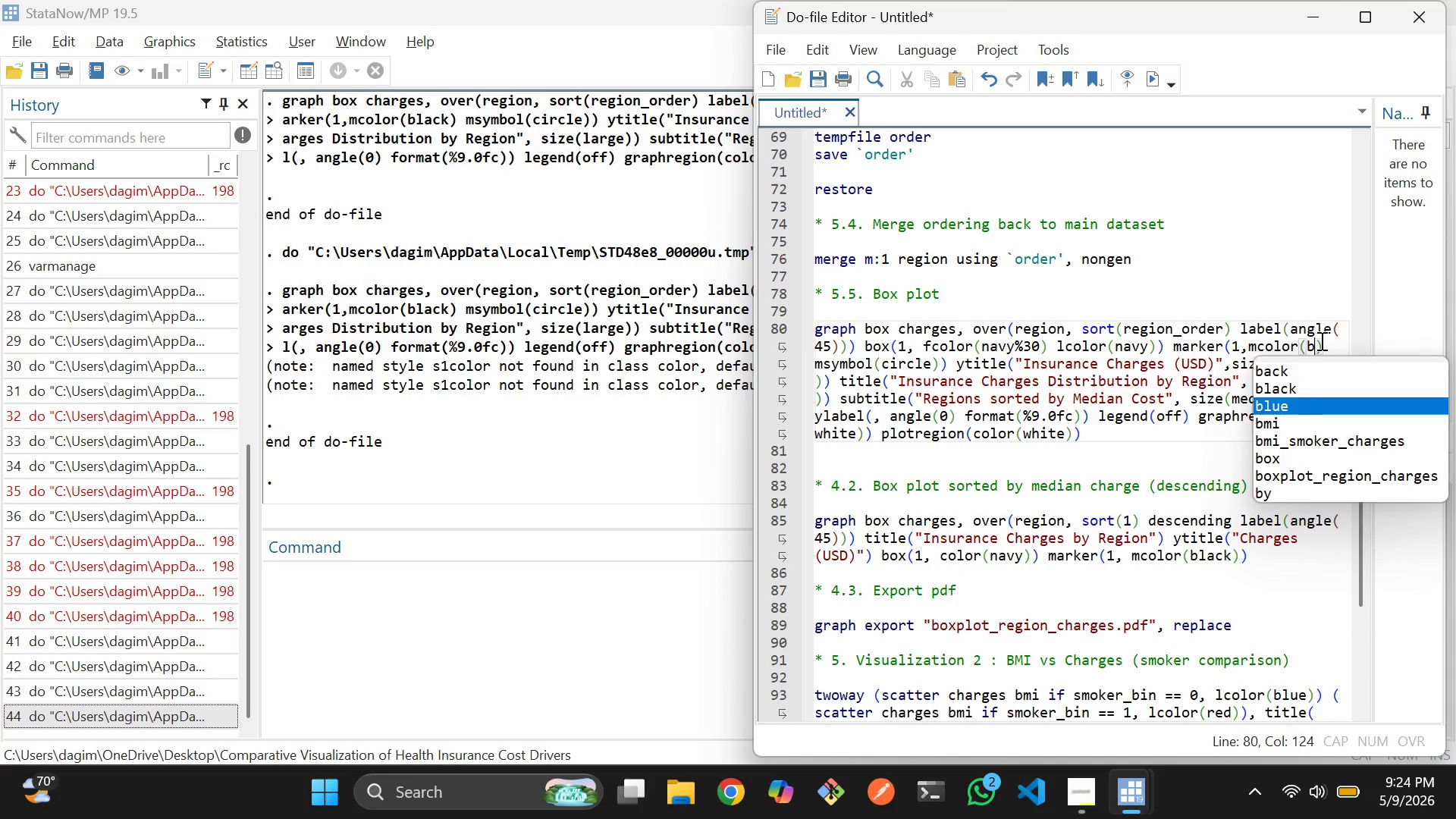 
key(Enter)
 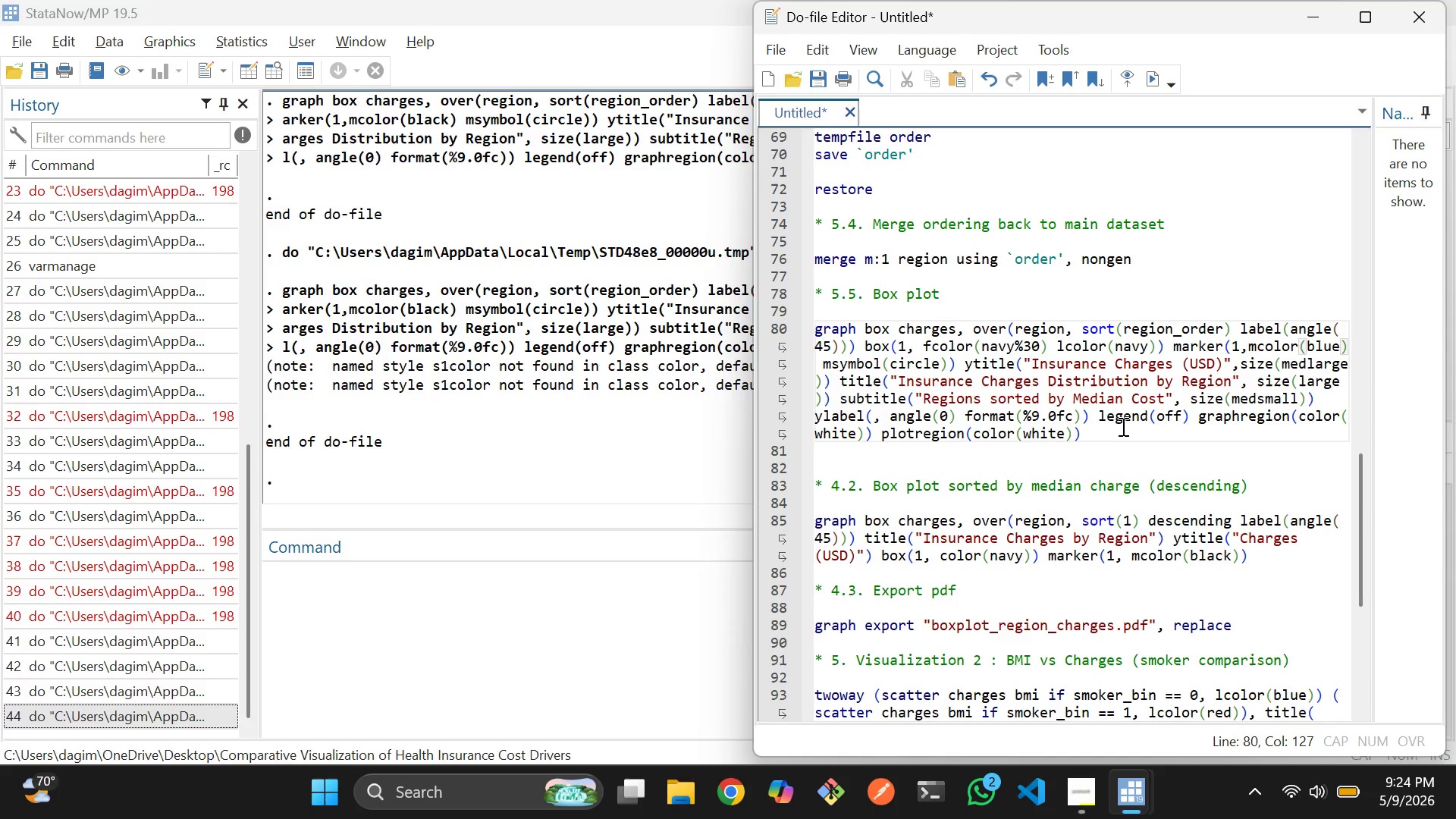 
left_click_drag(start_coordinate=[1116, 425], to_coordinate=[814, 325])
 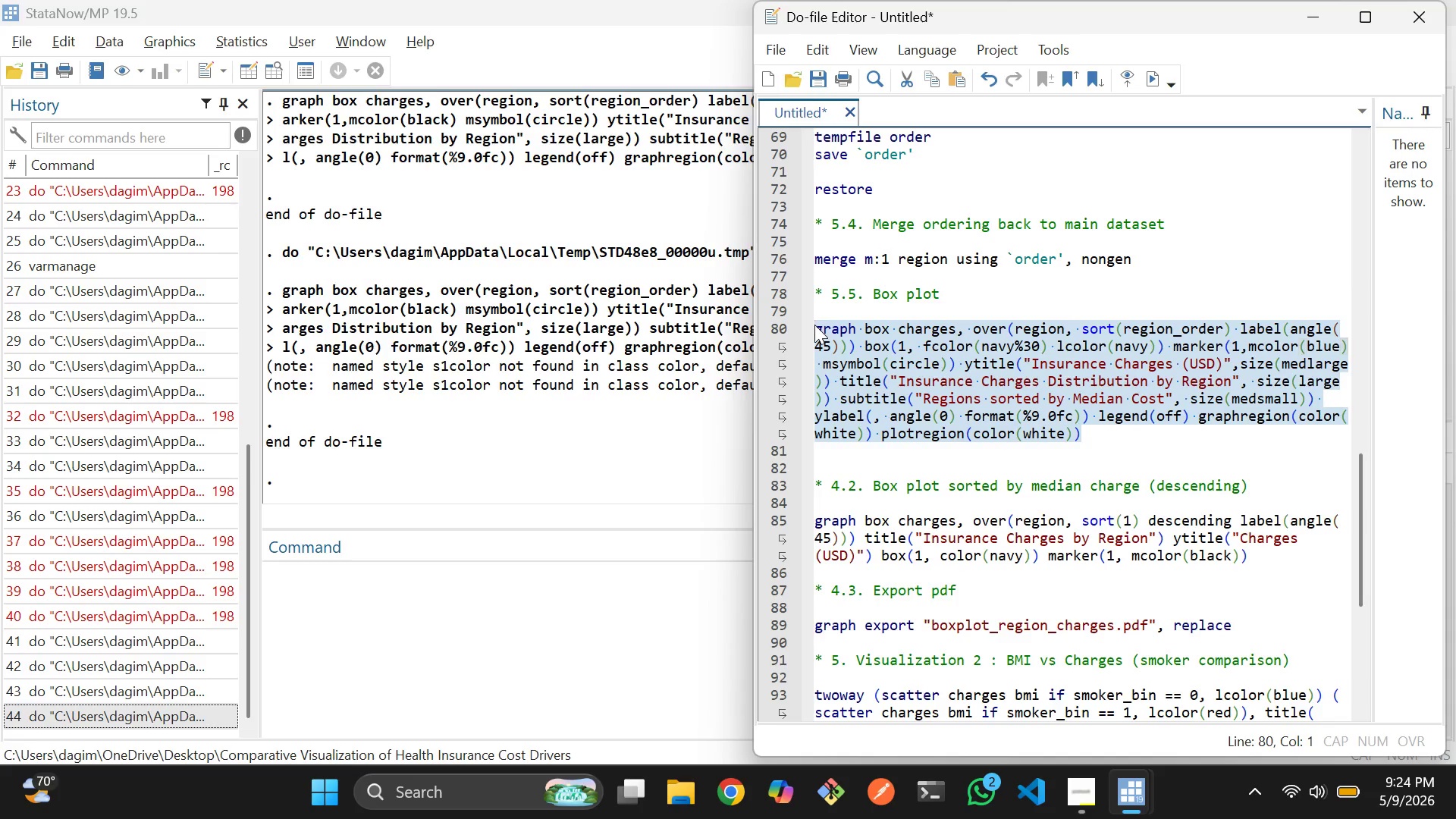 
key(Control+D)
 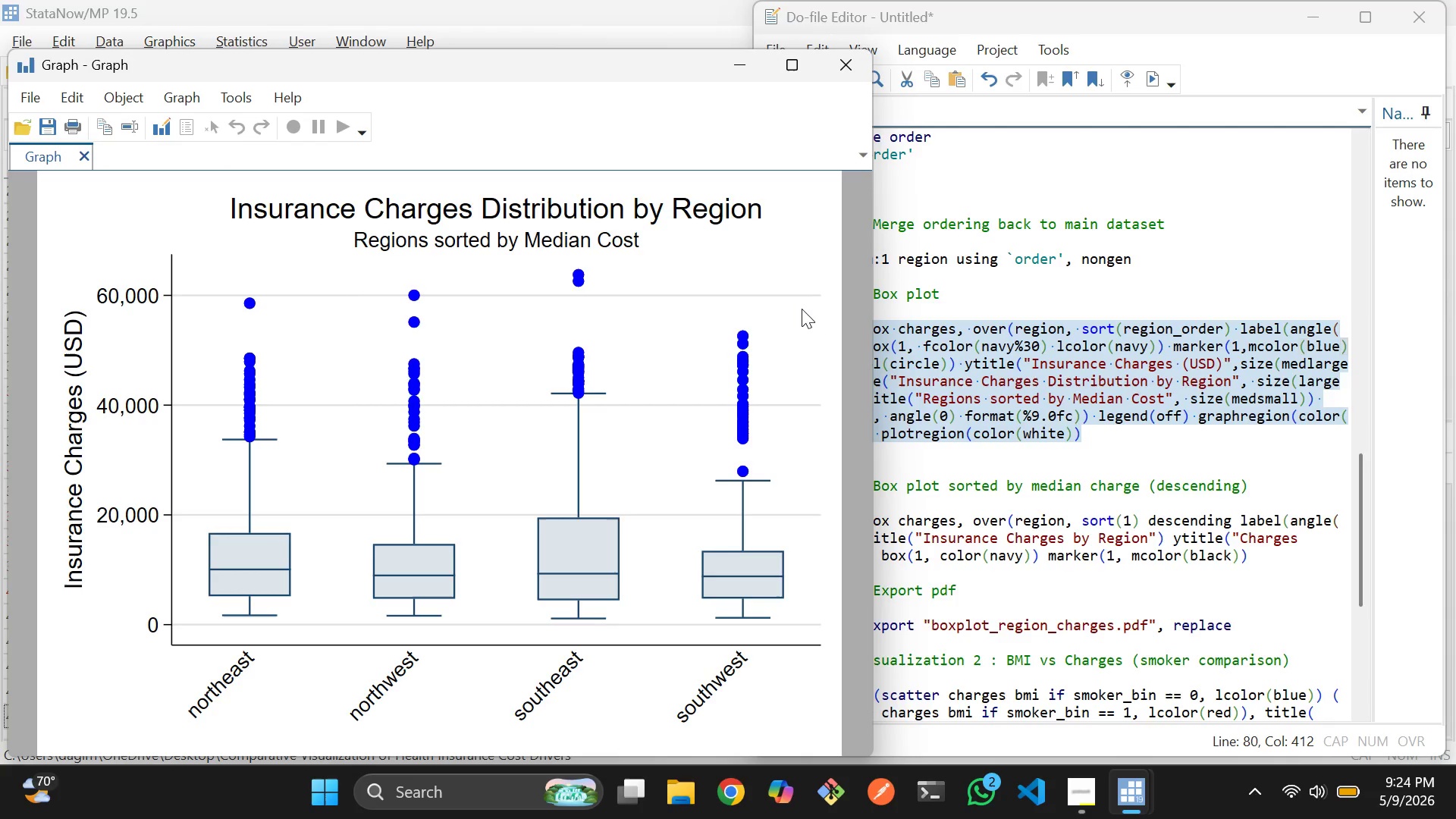 
wait(5.45)
 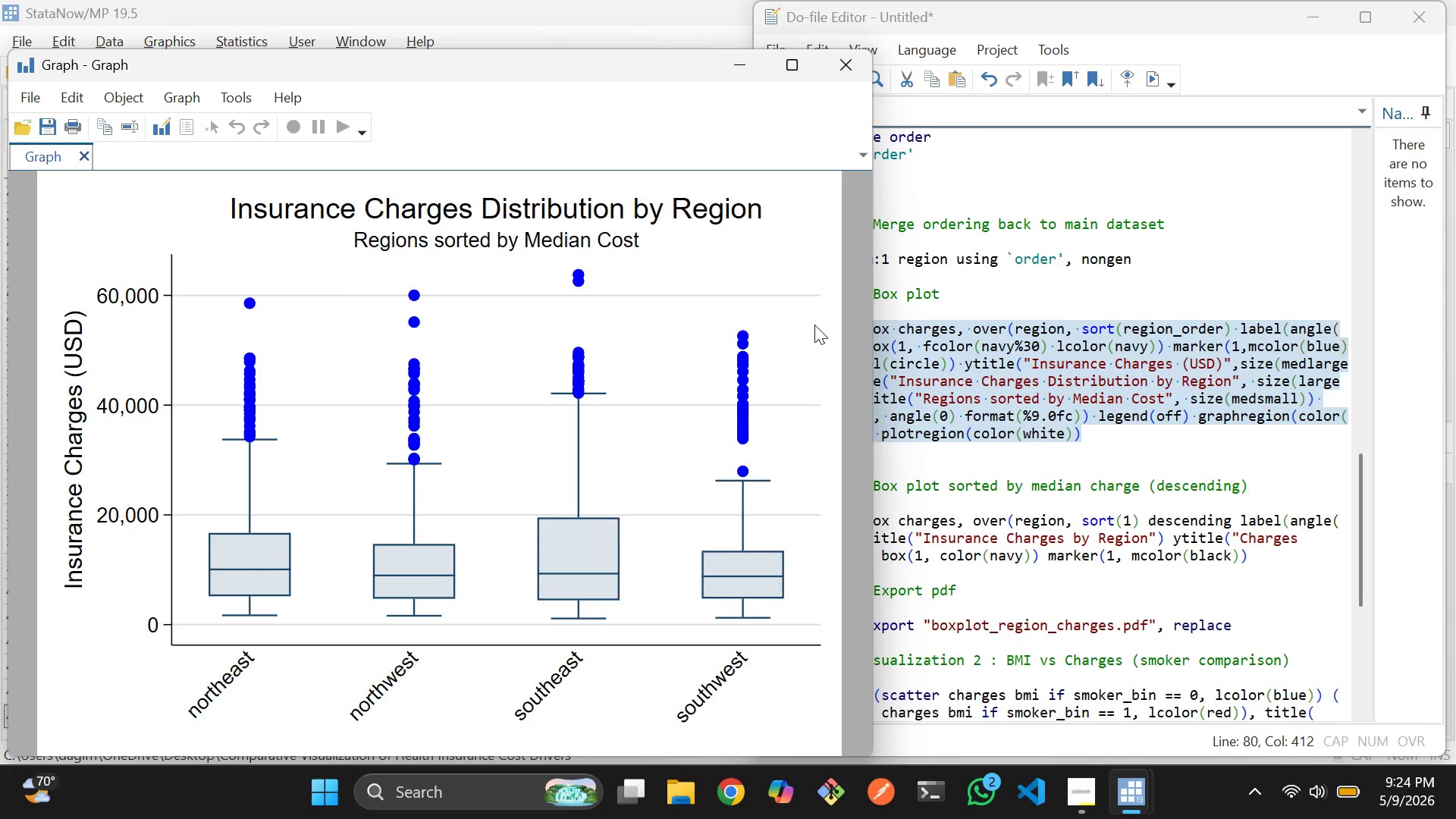 
left_click([864, 74])
 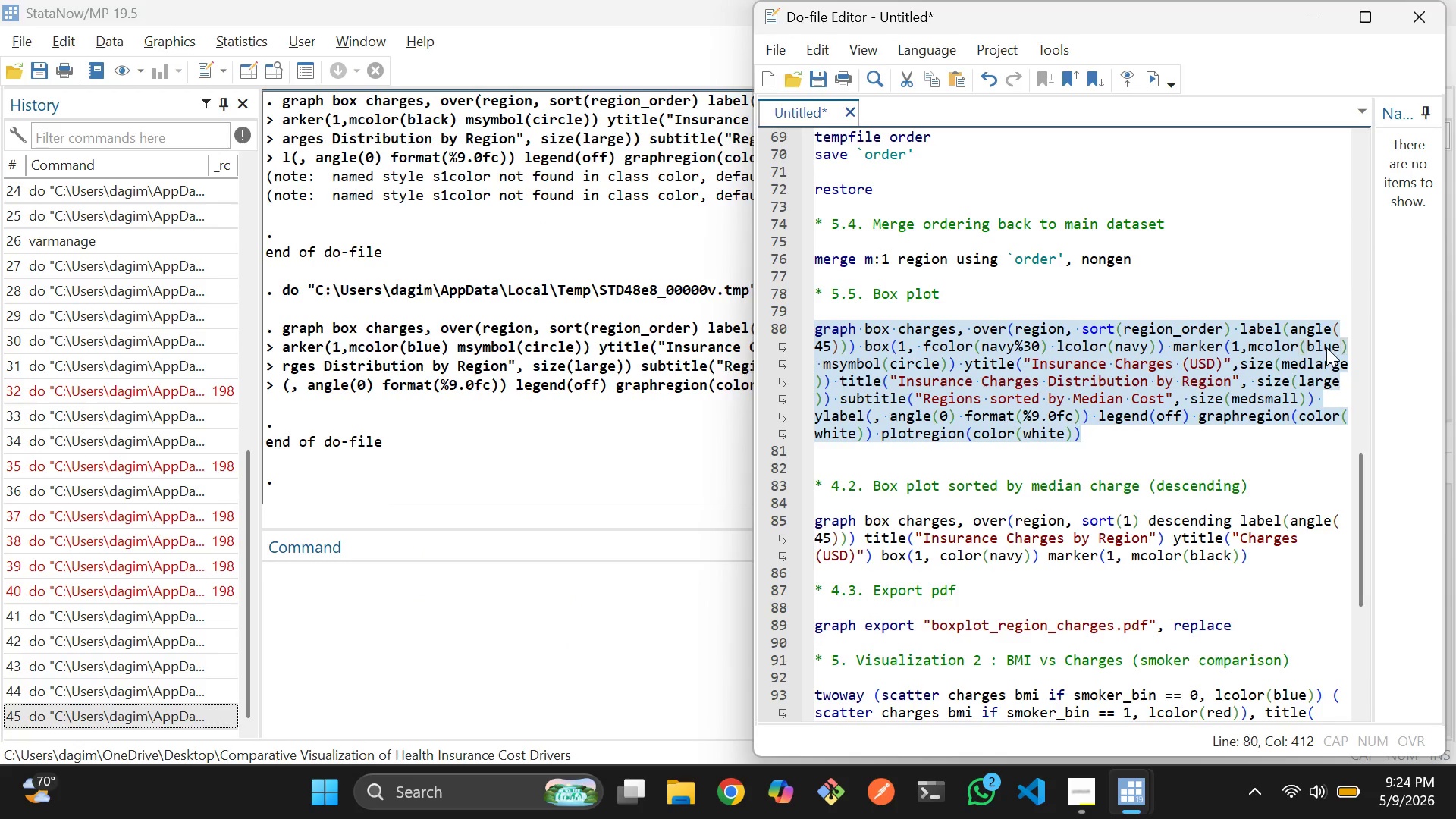 
double_click([1326, 347])
 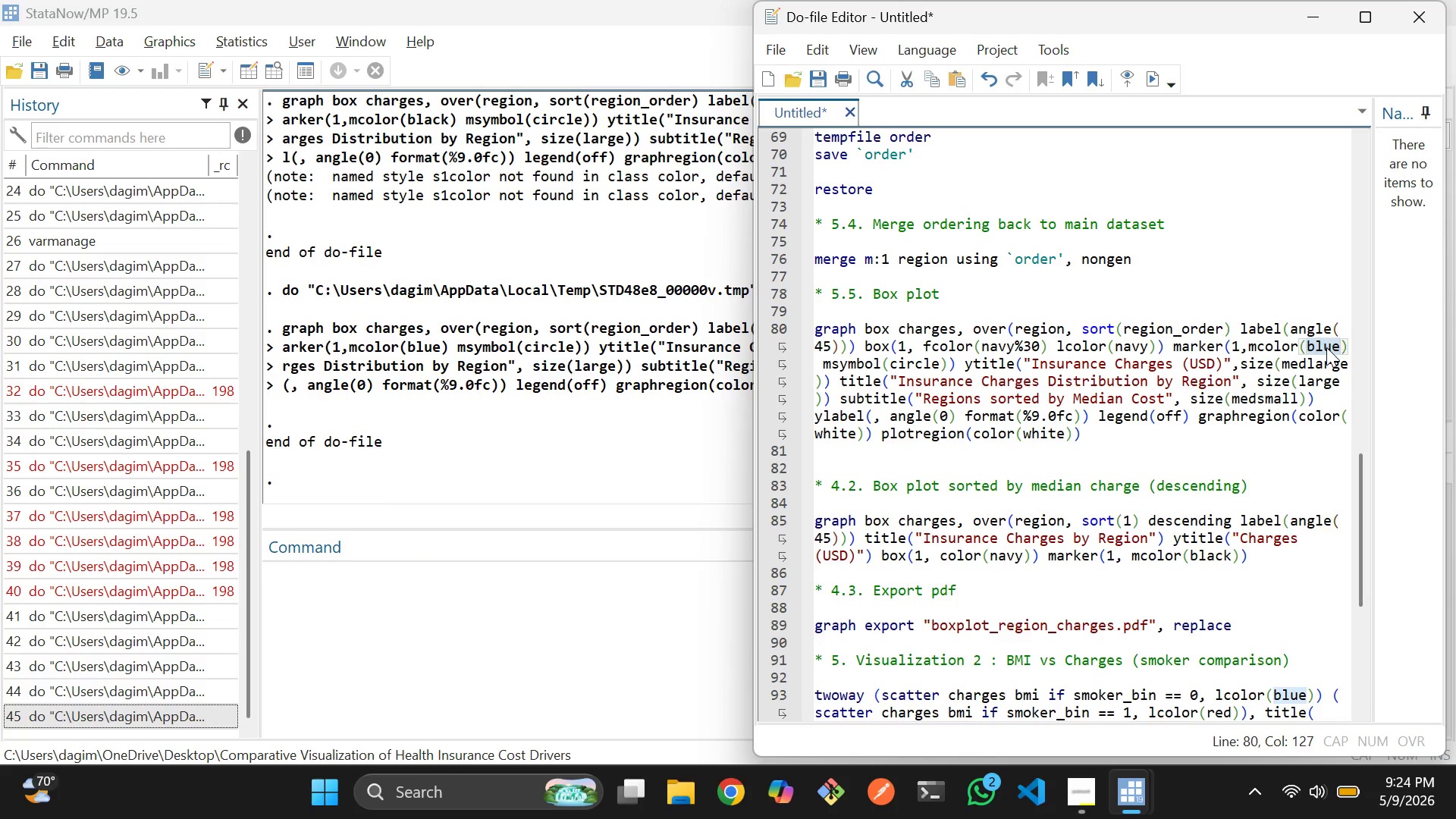 
key(Backspace)
type(navy)
 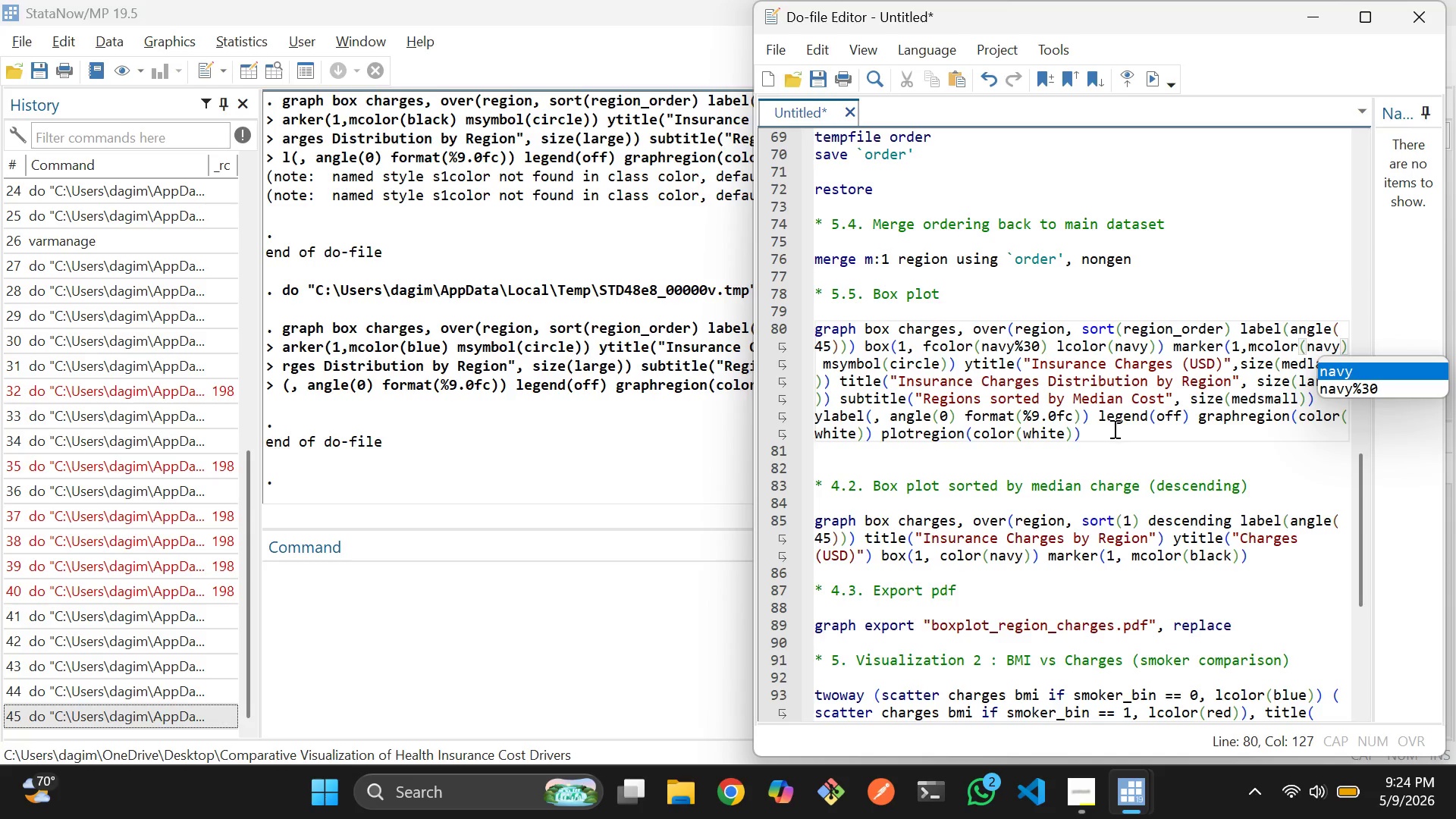 
left_click_drag(start_coordinate=[1109, 433], to_coordinate=[797, 323])
 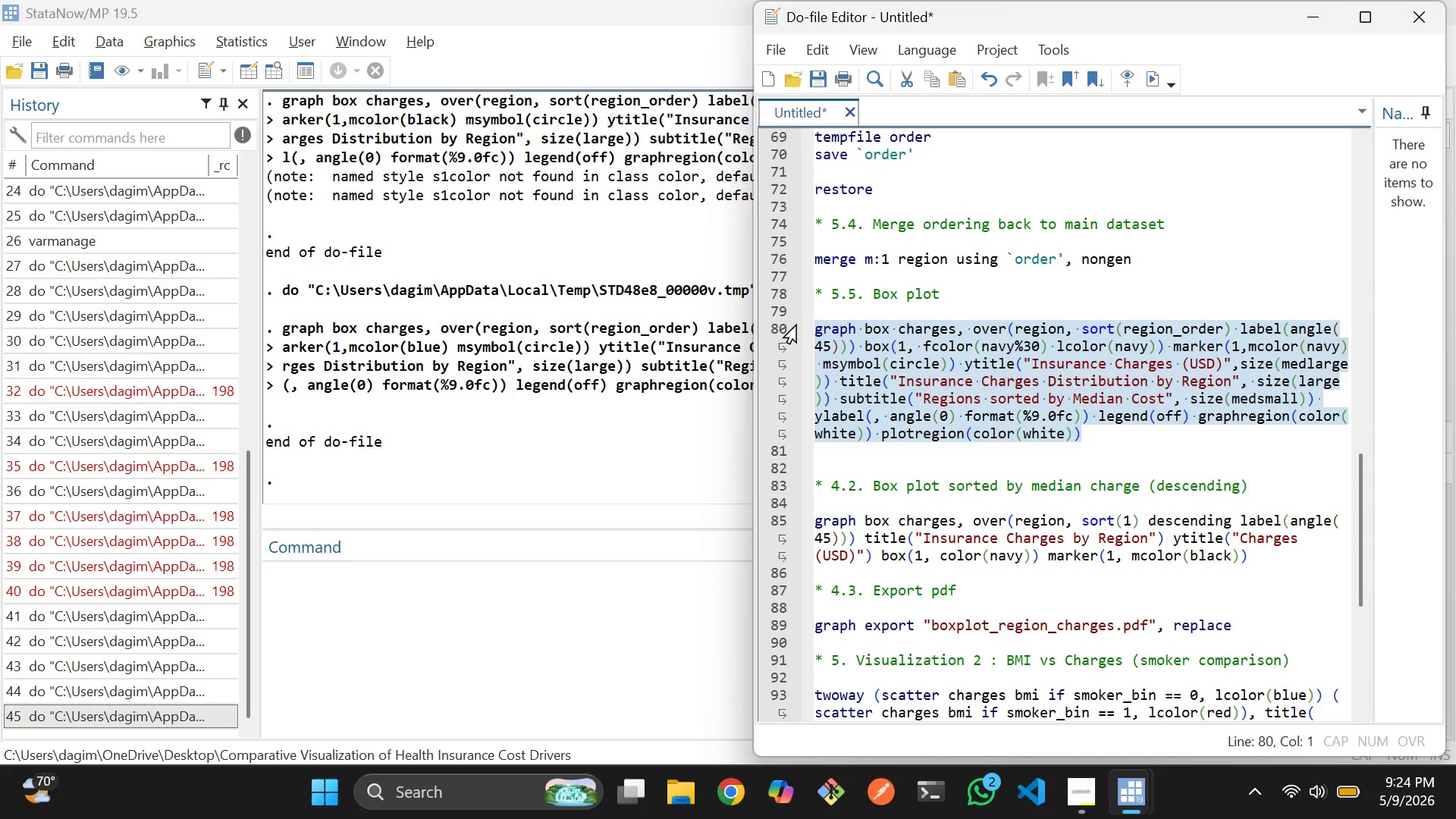 
key(Control+D)
 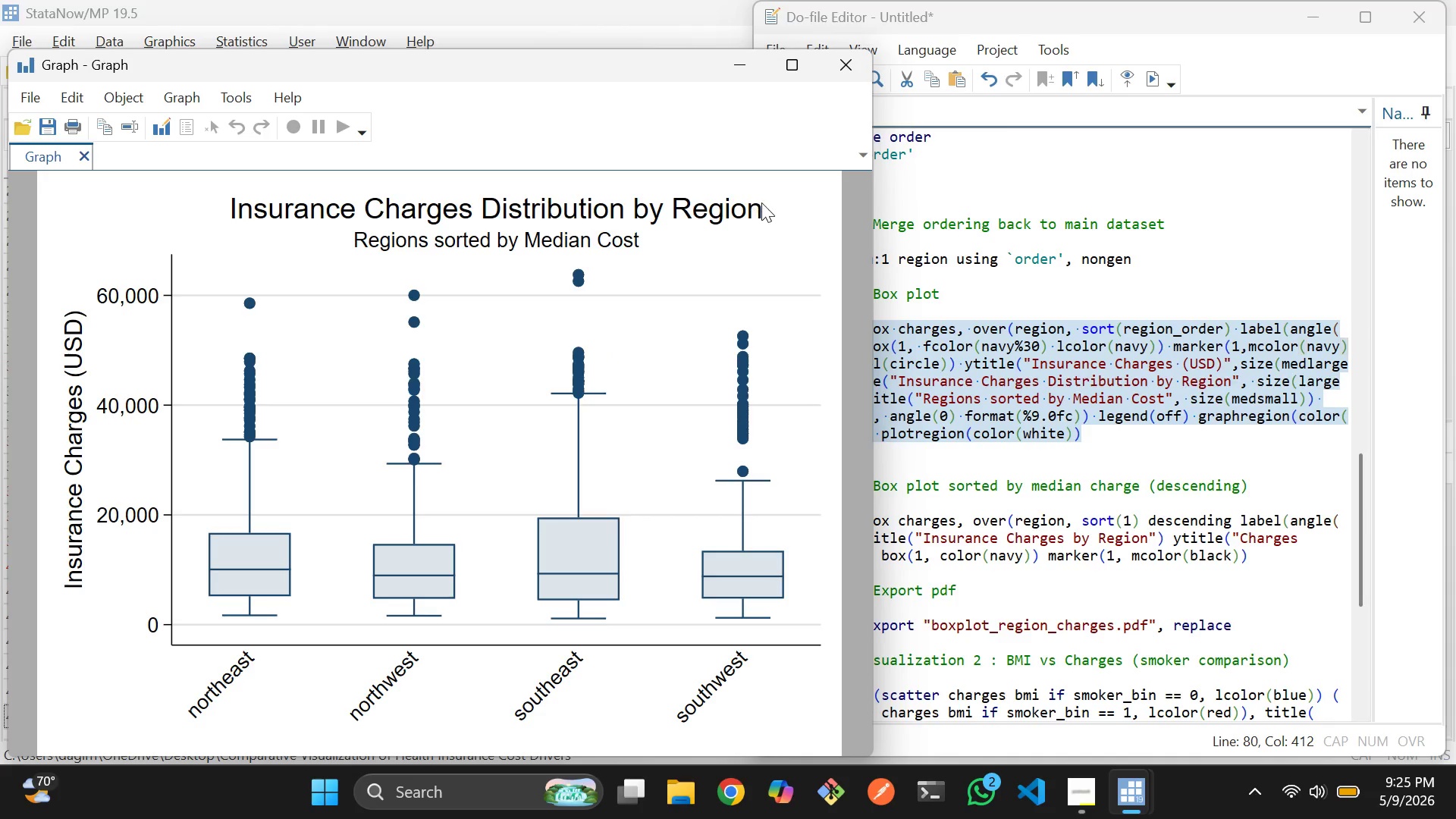 
wait(7.77)
 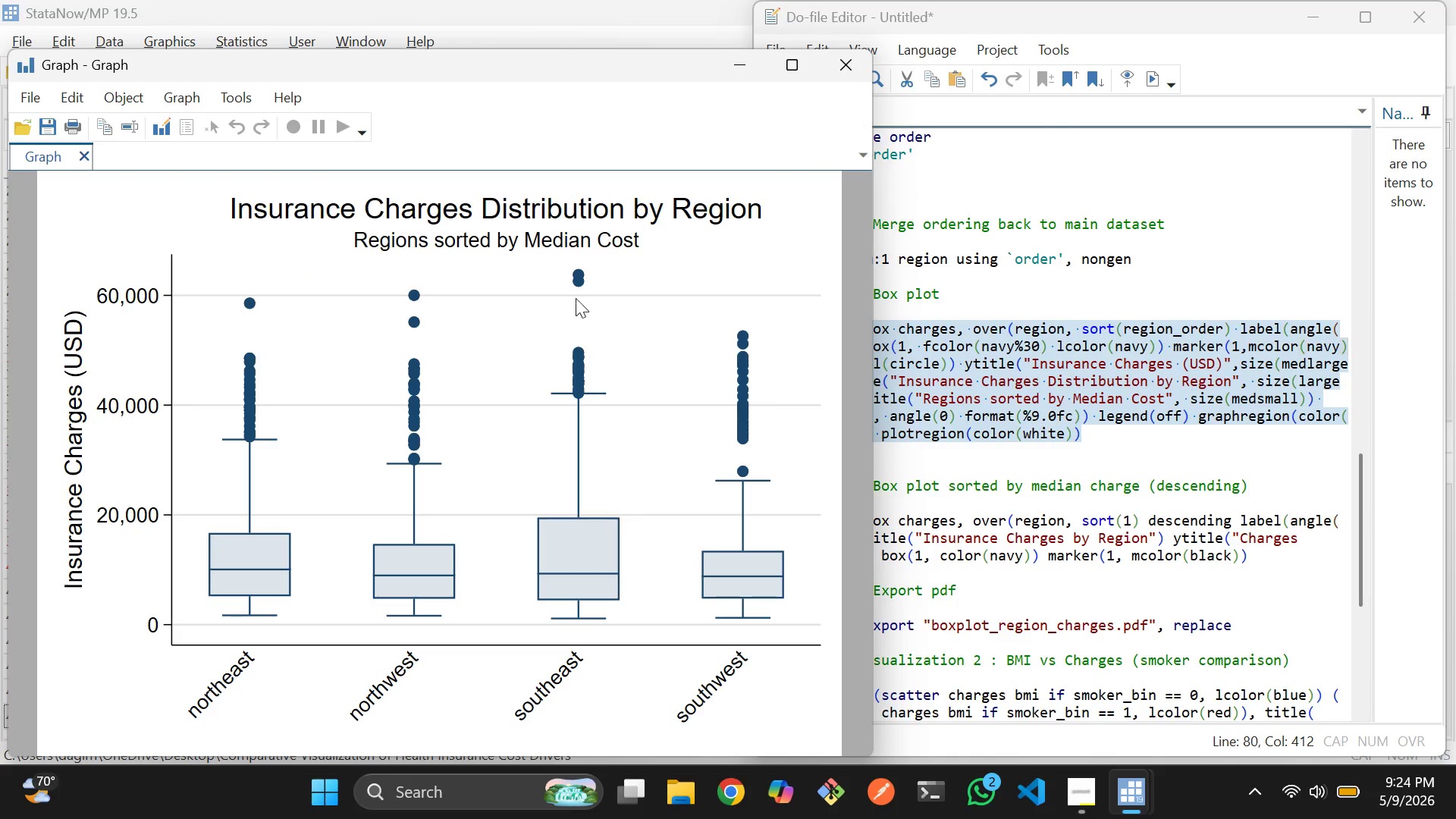 
left_click([850, 75])
 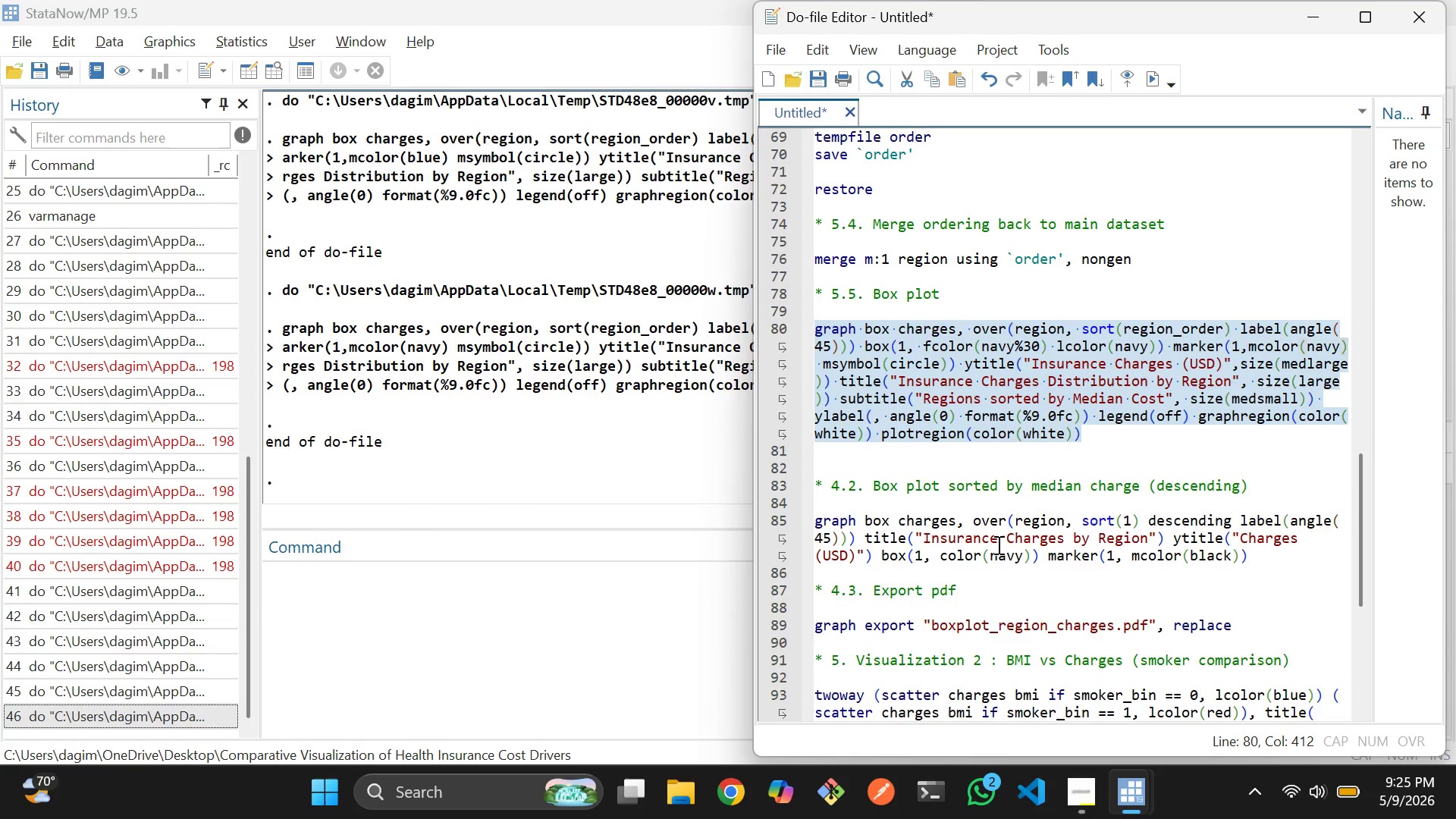 
left_click_drag(start_coordinate=[1272, 554], to_coordinate=[816, 484])
 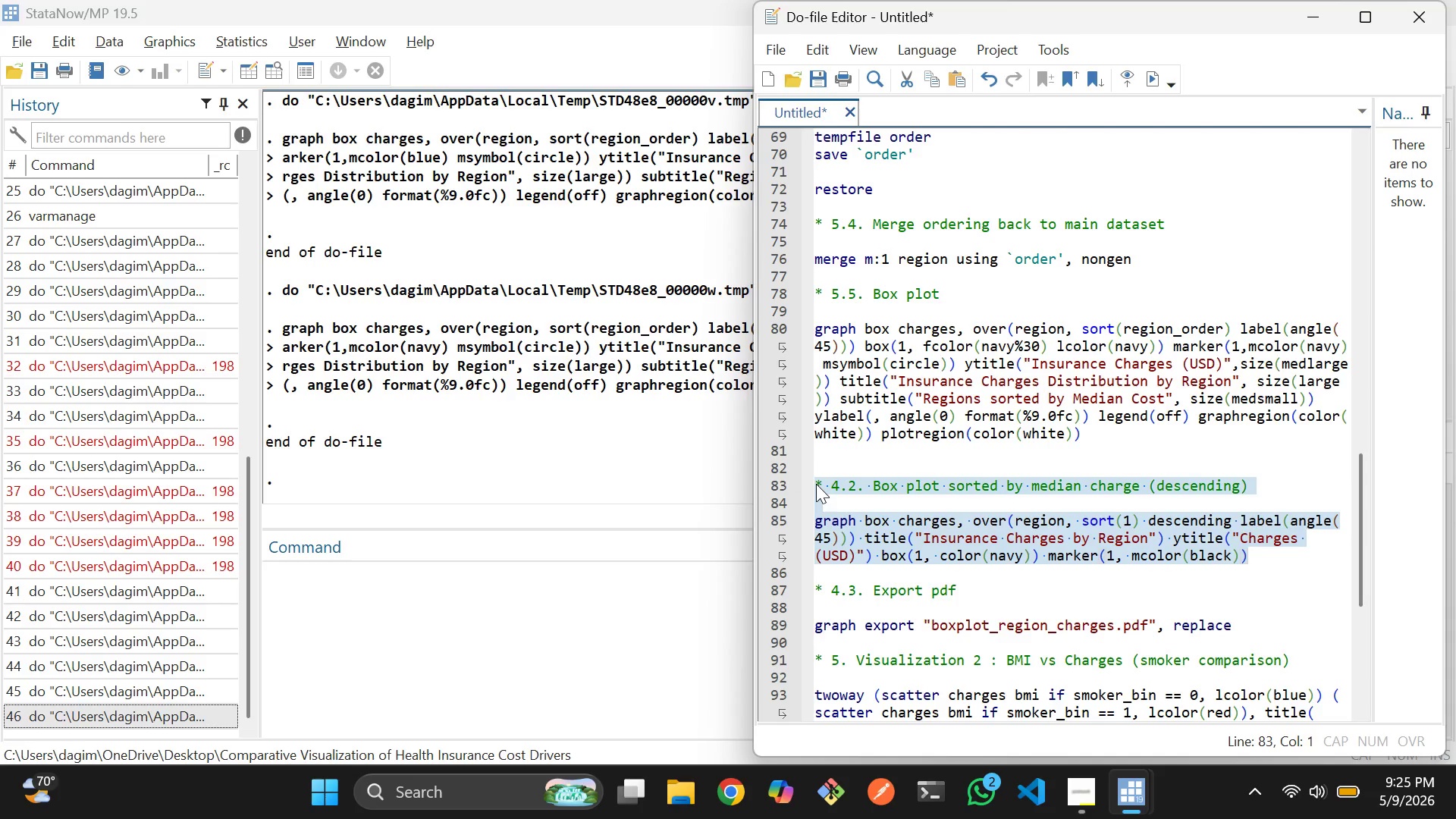 
key(Backspace)
 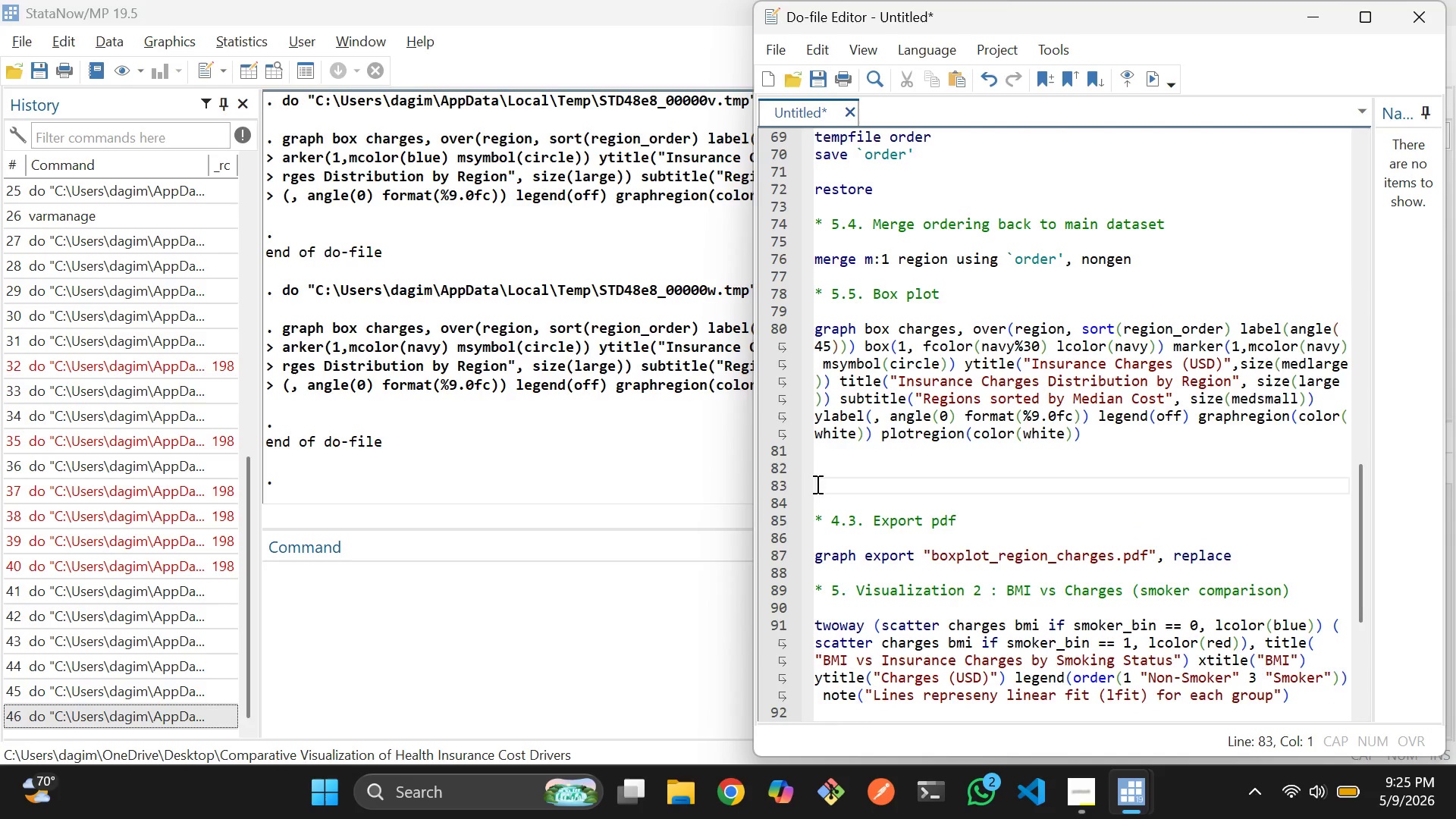 
key(Backspace)
 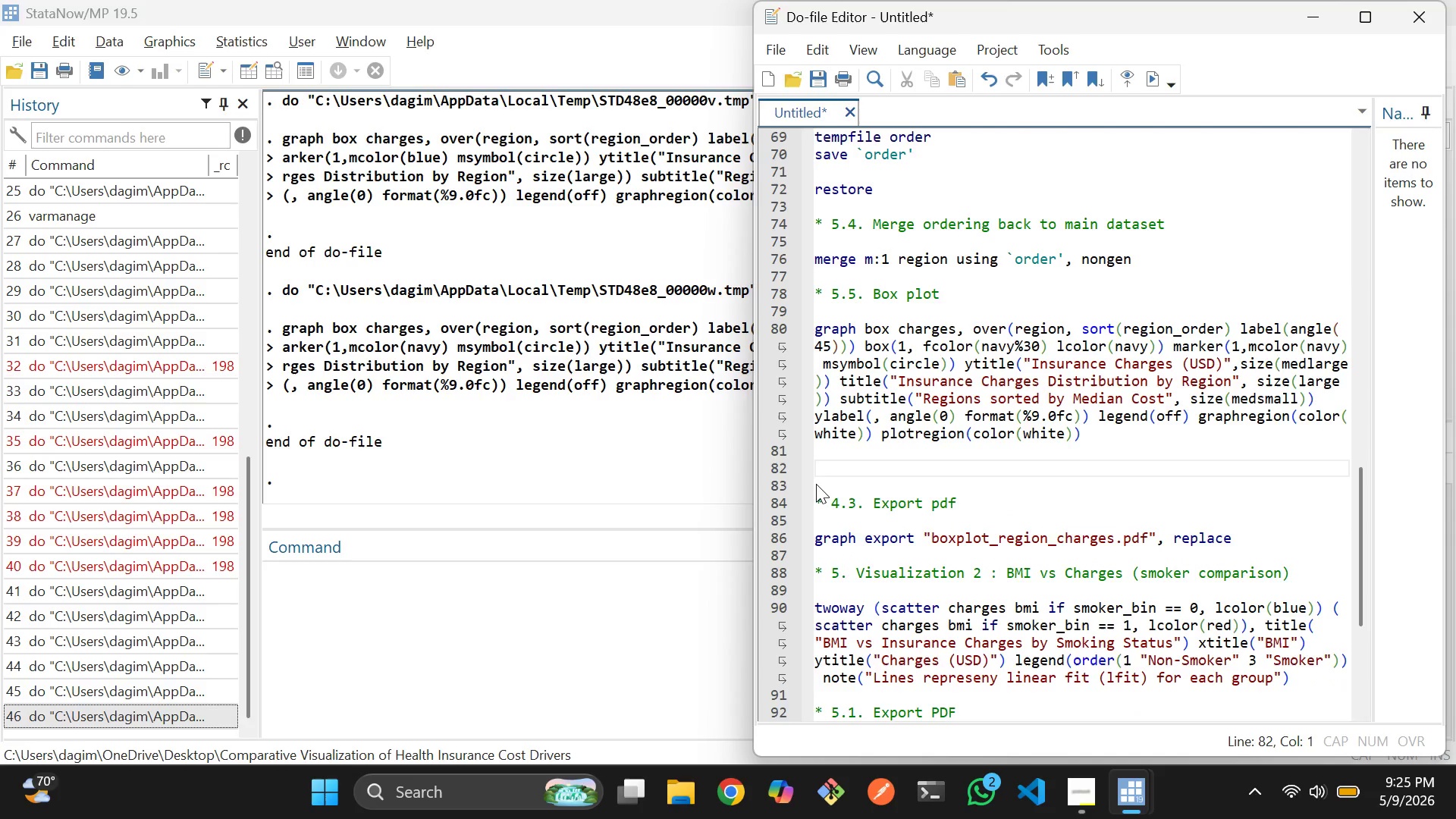 
key(Backspace)
 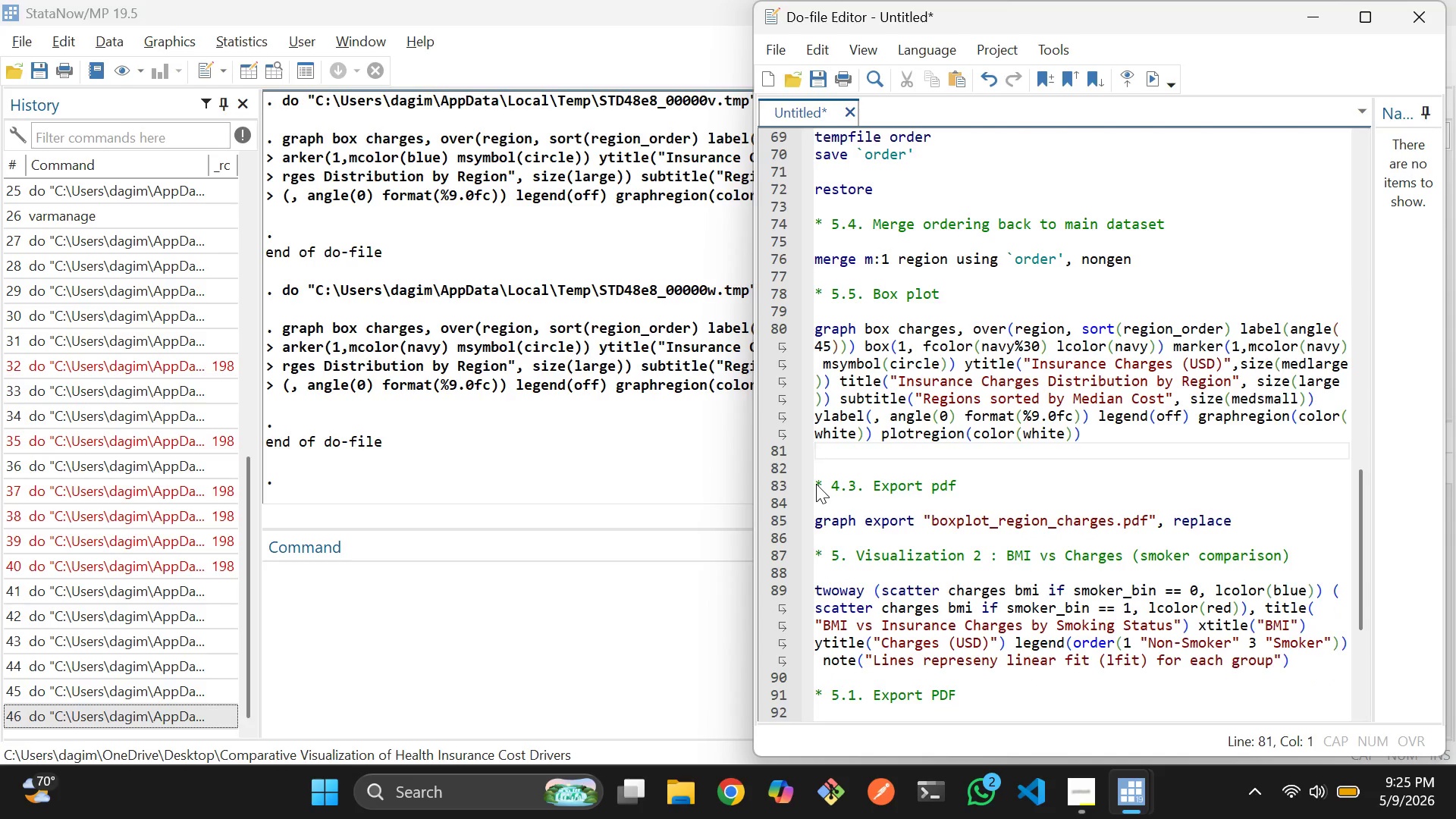 
key(Backspace)
 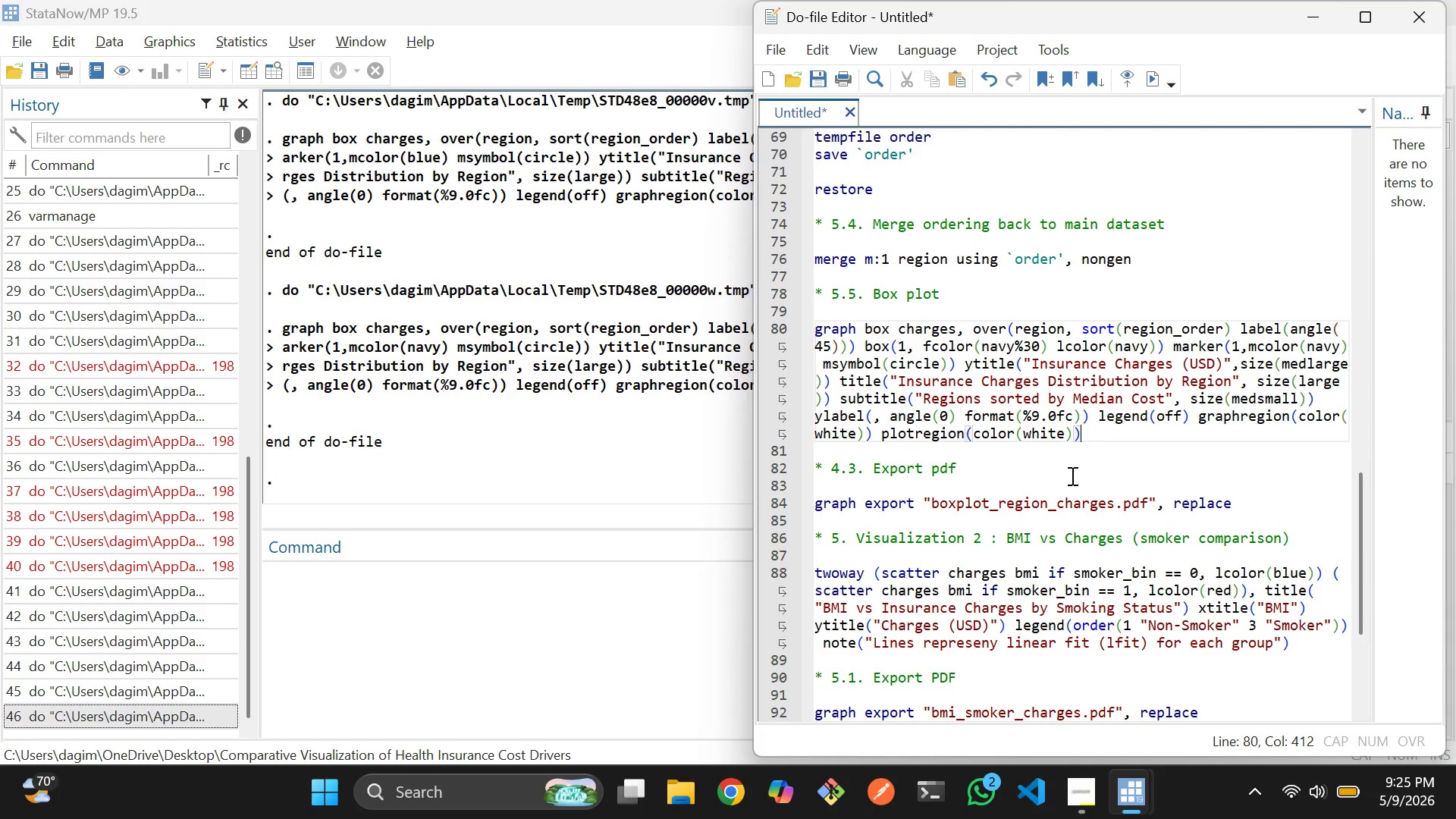 
scroll: coordinate [940, 262], scroll_direction: up, amount: 4.0
 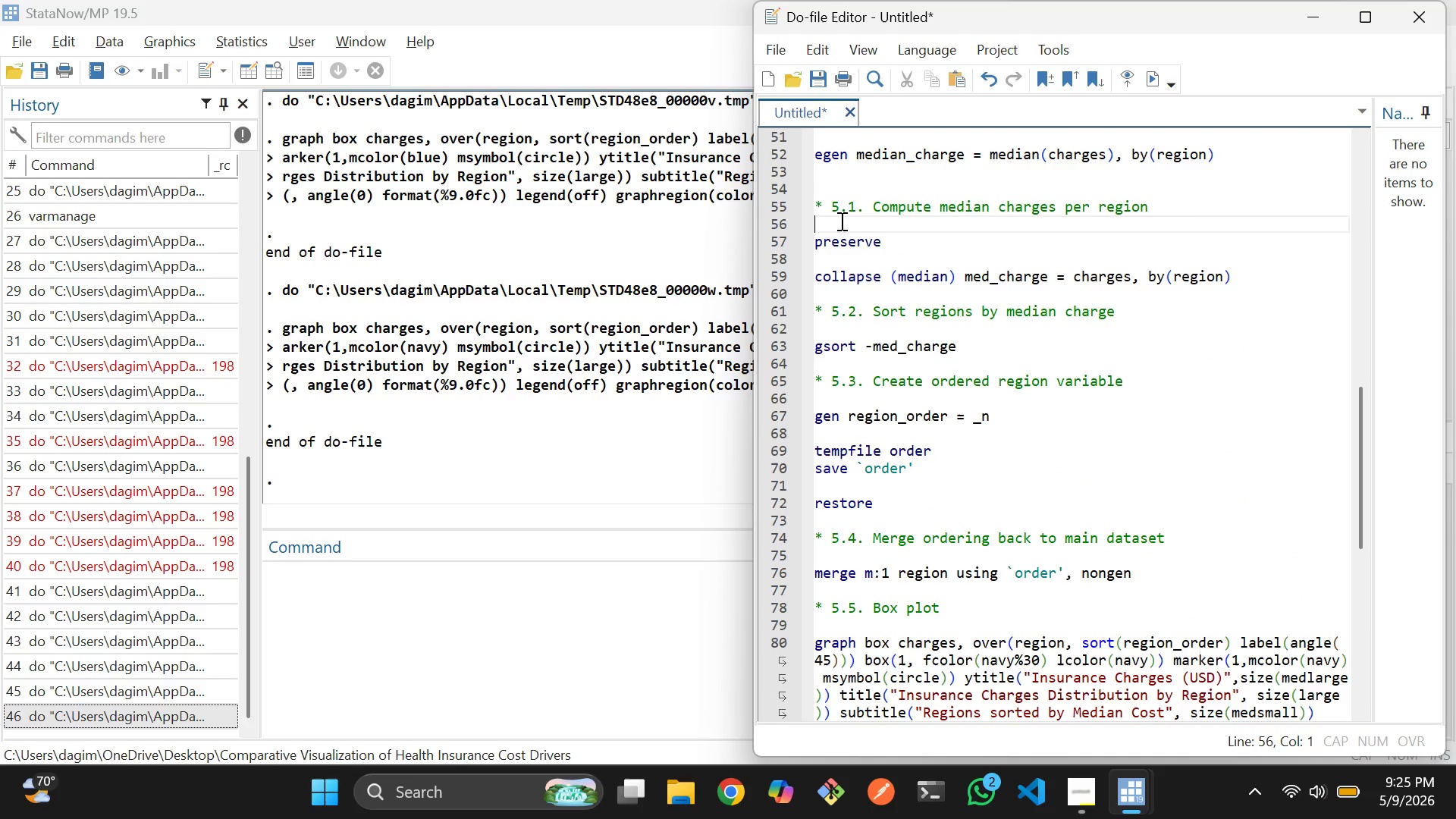 
left_click([840, 221])
 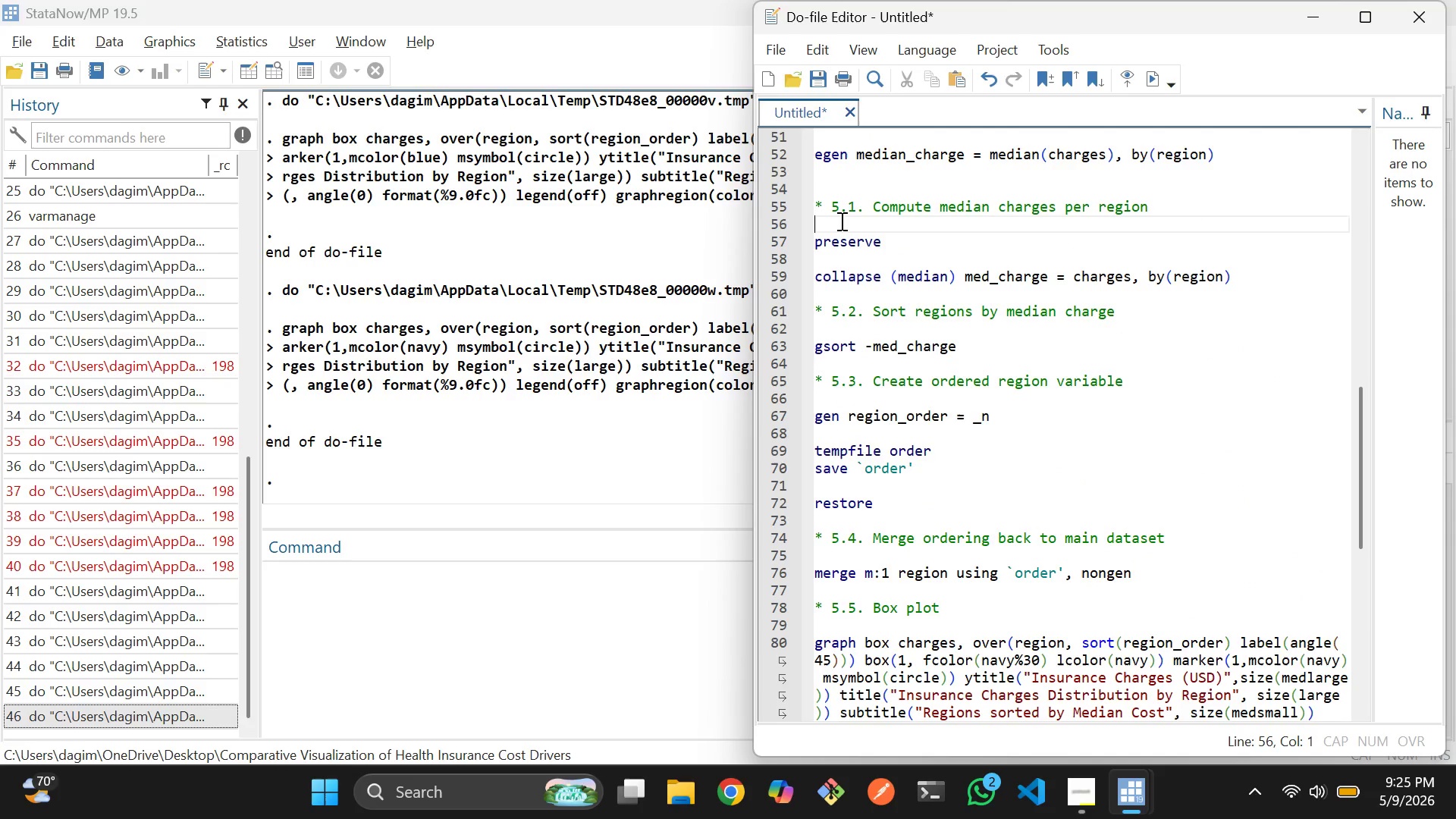 
left_click_drag(start_coordinate=[840, 221], to_coordinate=[966, 469])
 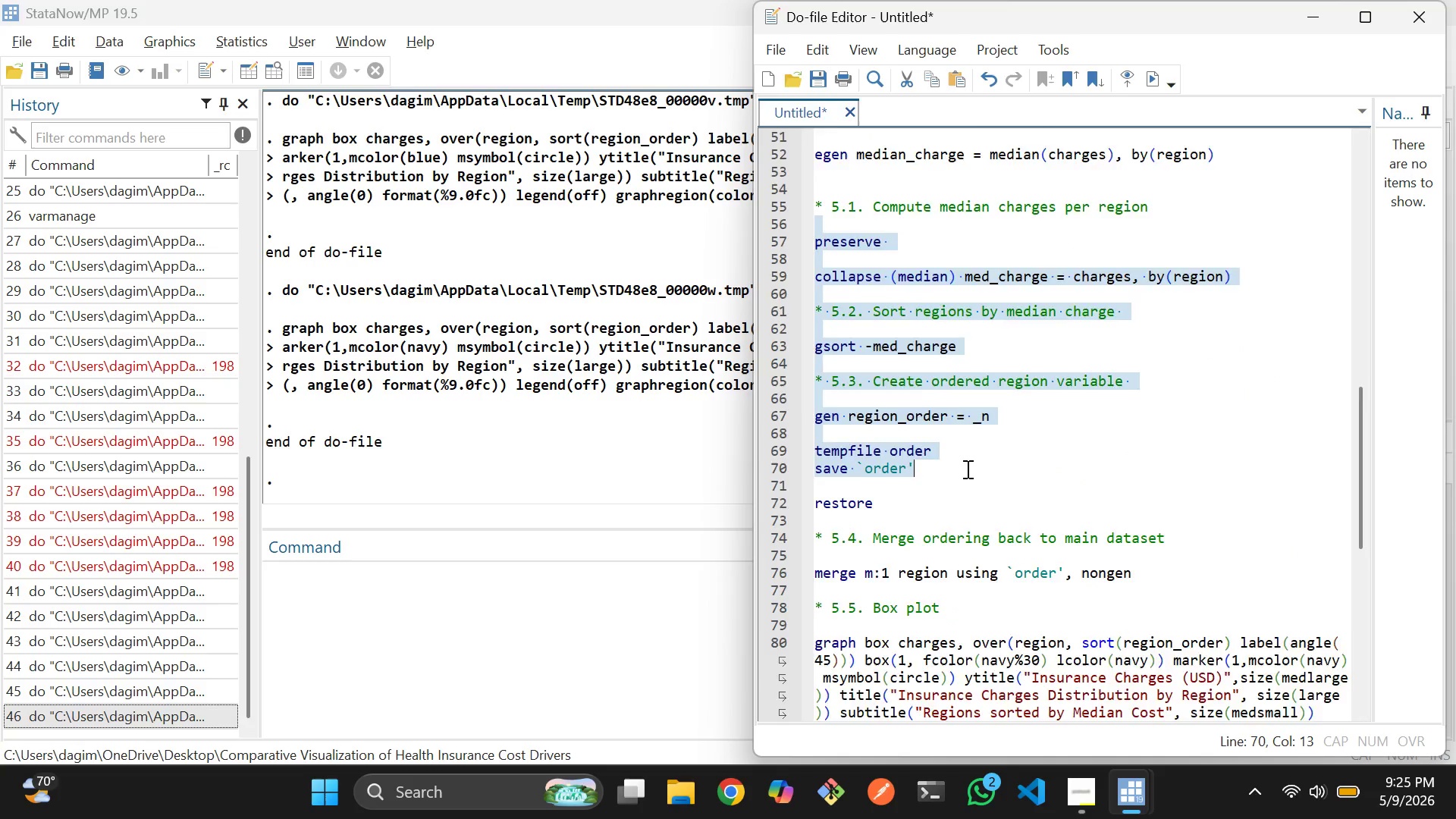 
scroll: coordinate [966, 469], scroll_direction: up, amount: 2.0
 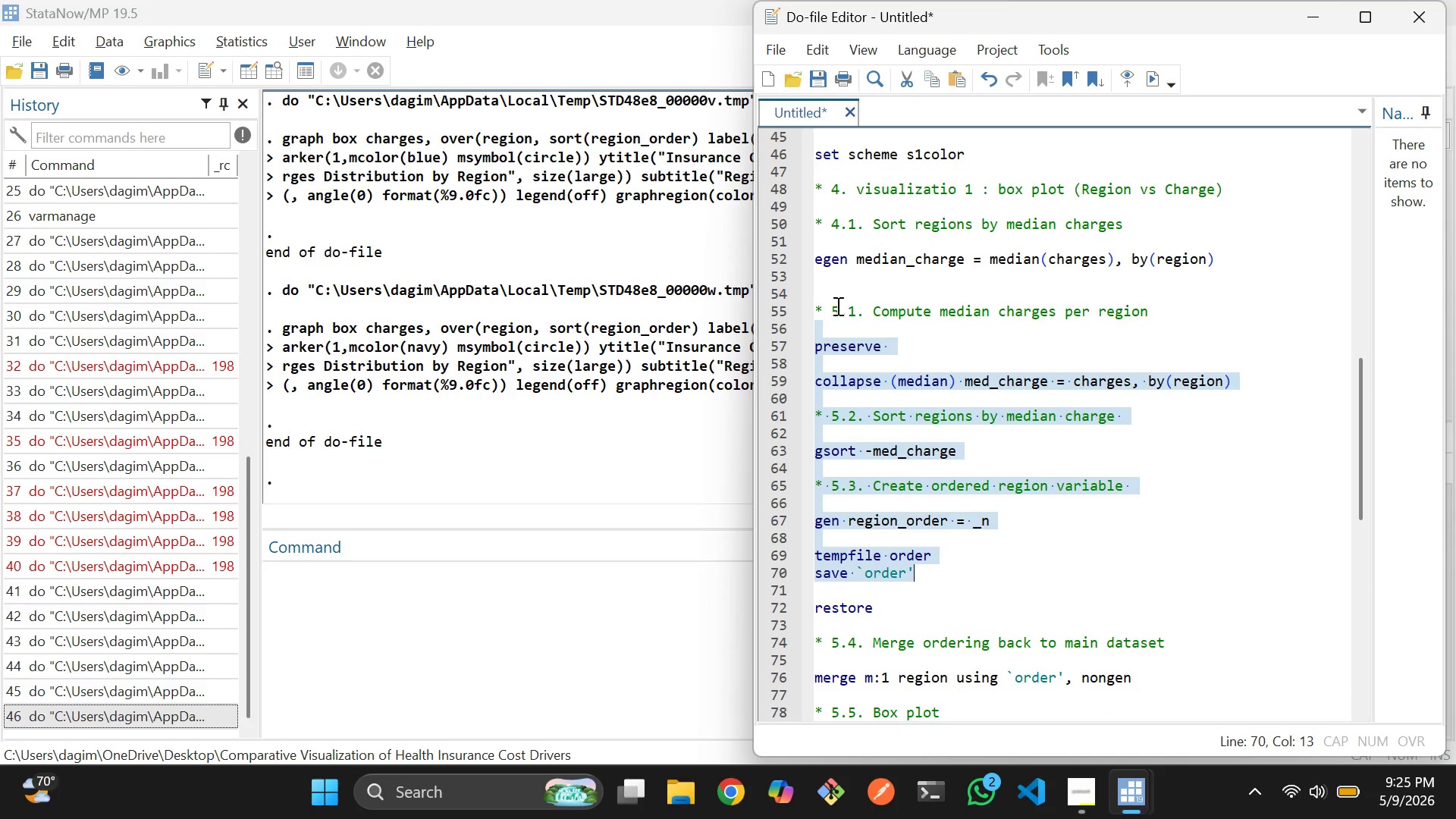 
left_click([837, 312])
 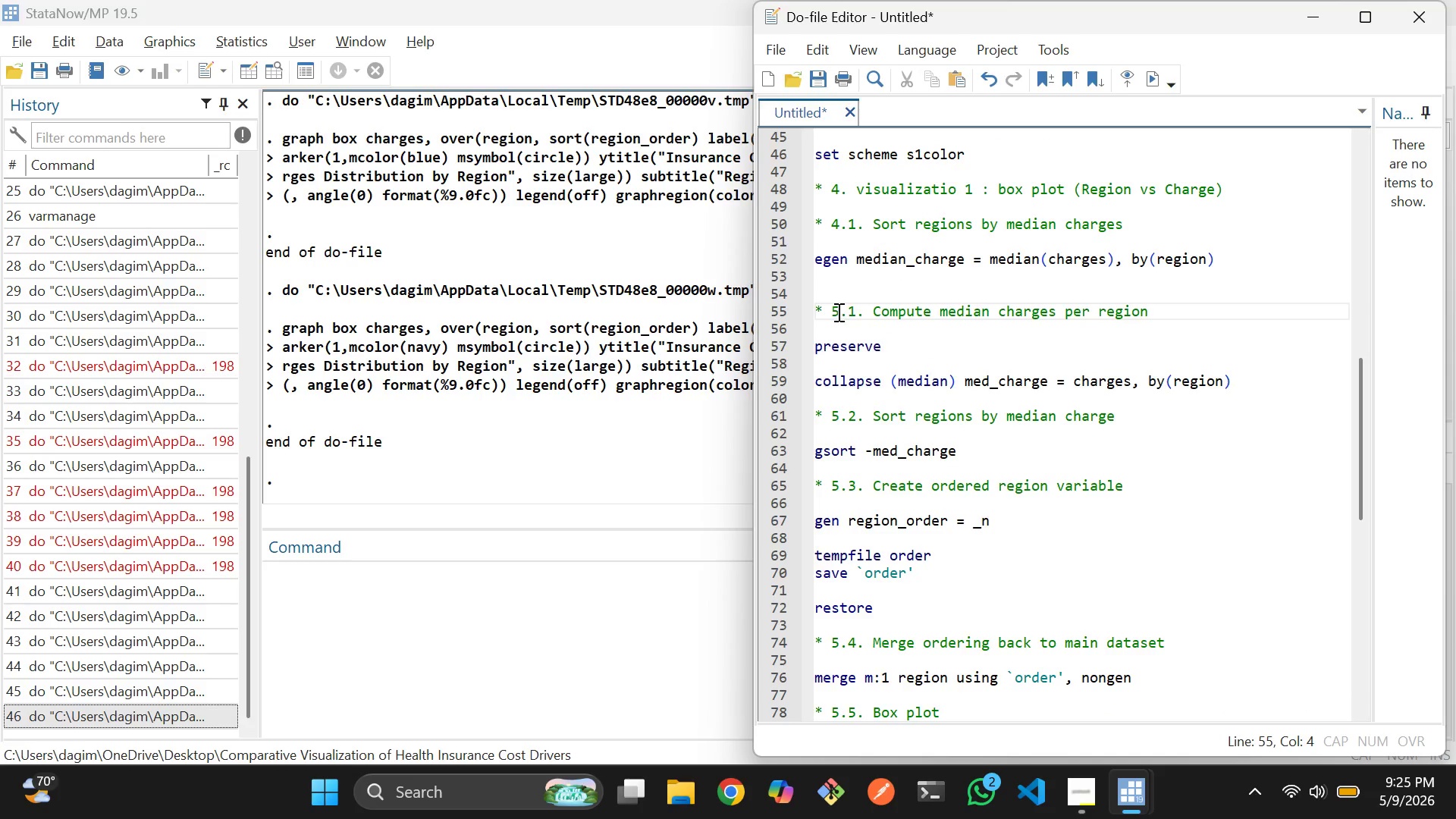 
key(Backspace)
 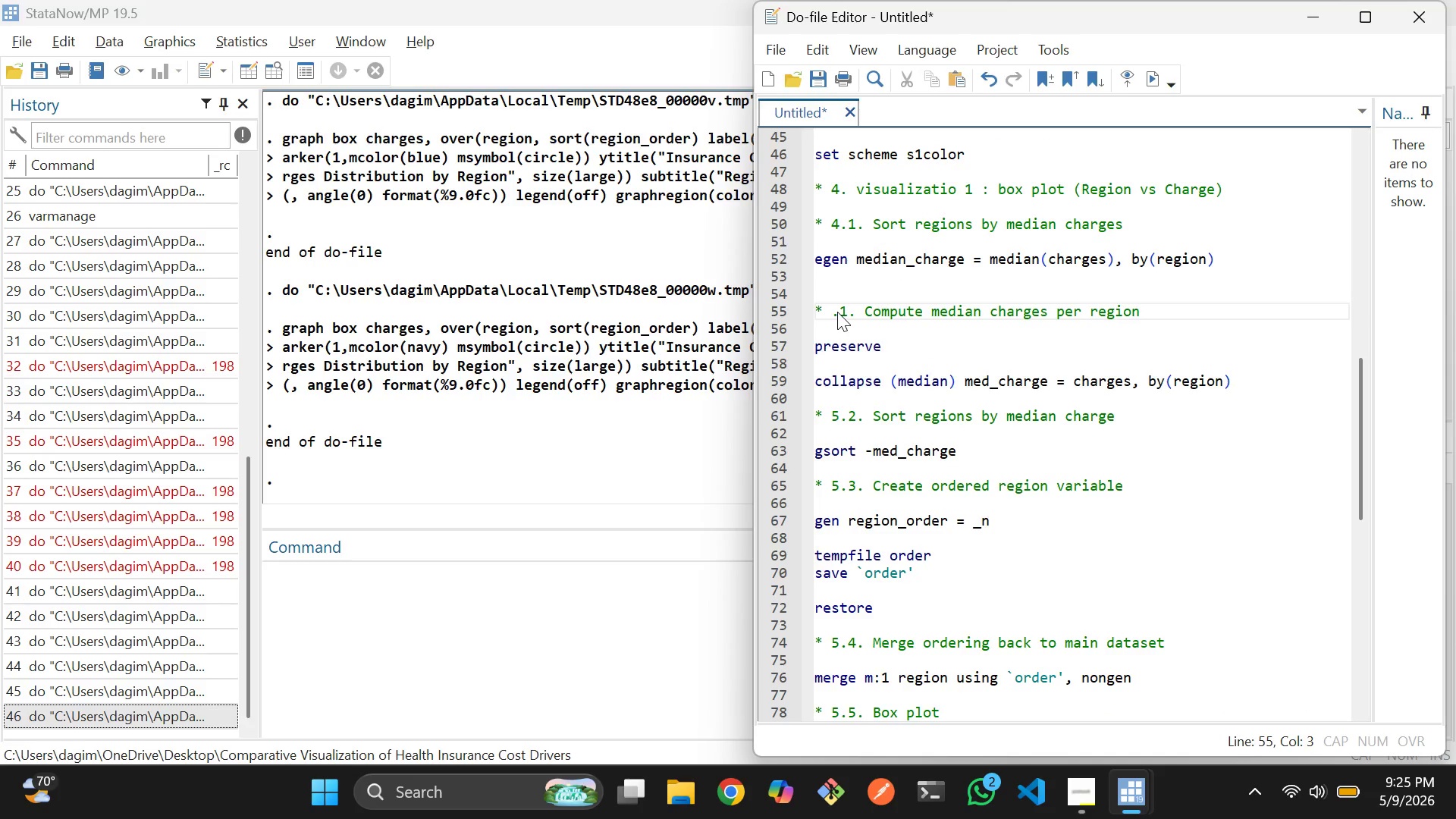 
key(4)
 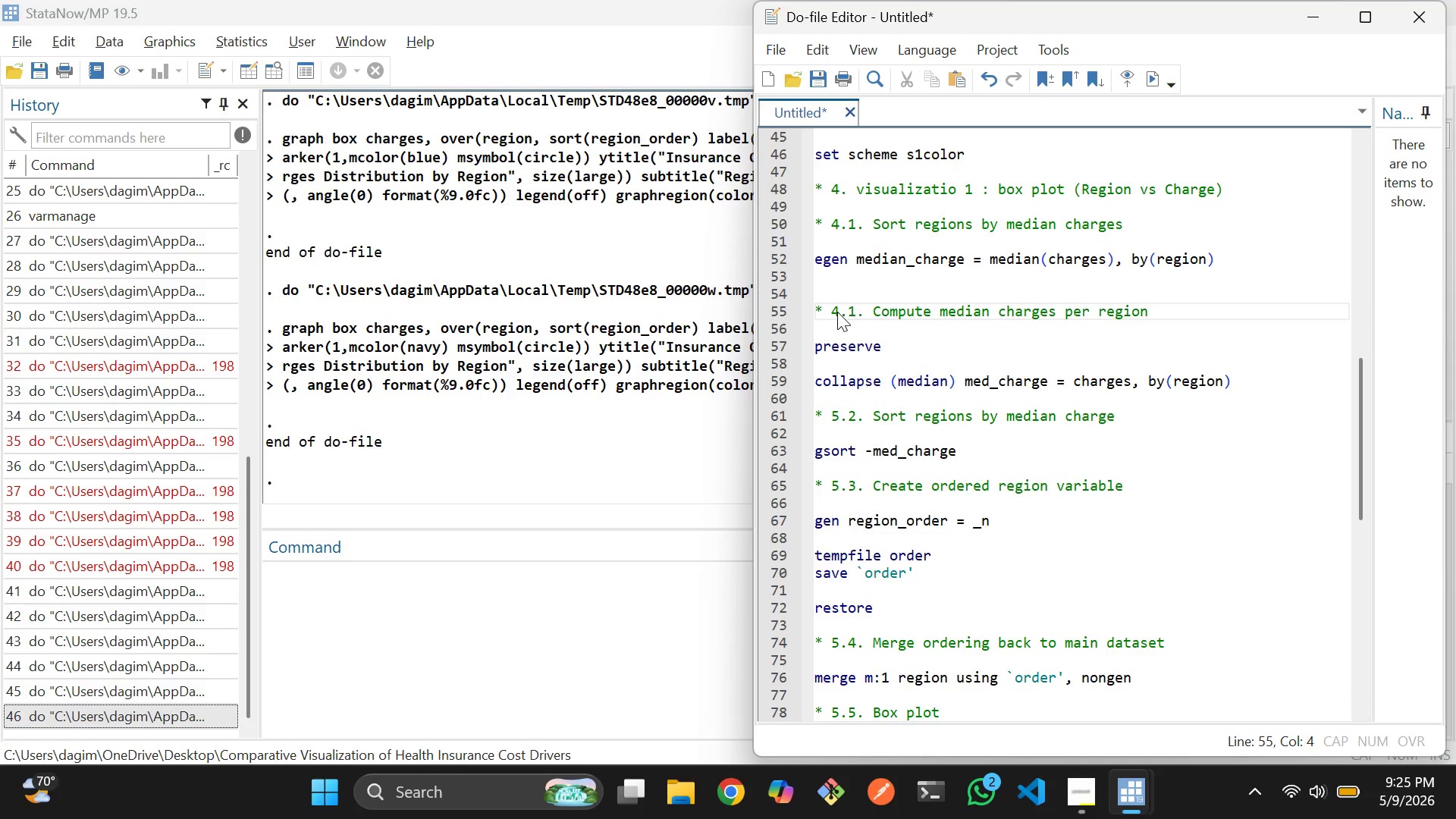 
key(ArrowRight)
 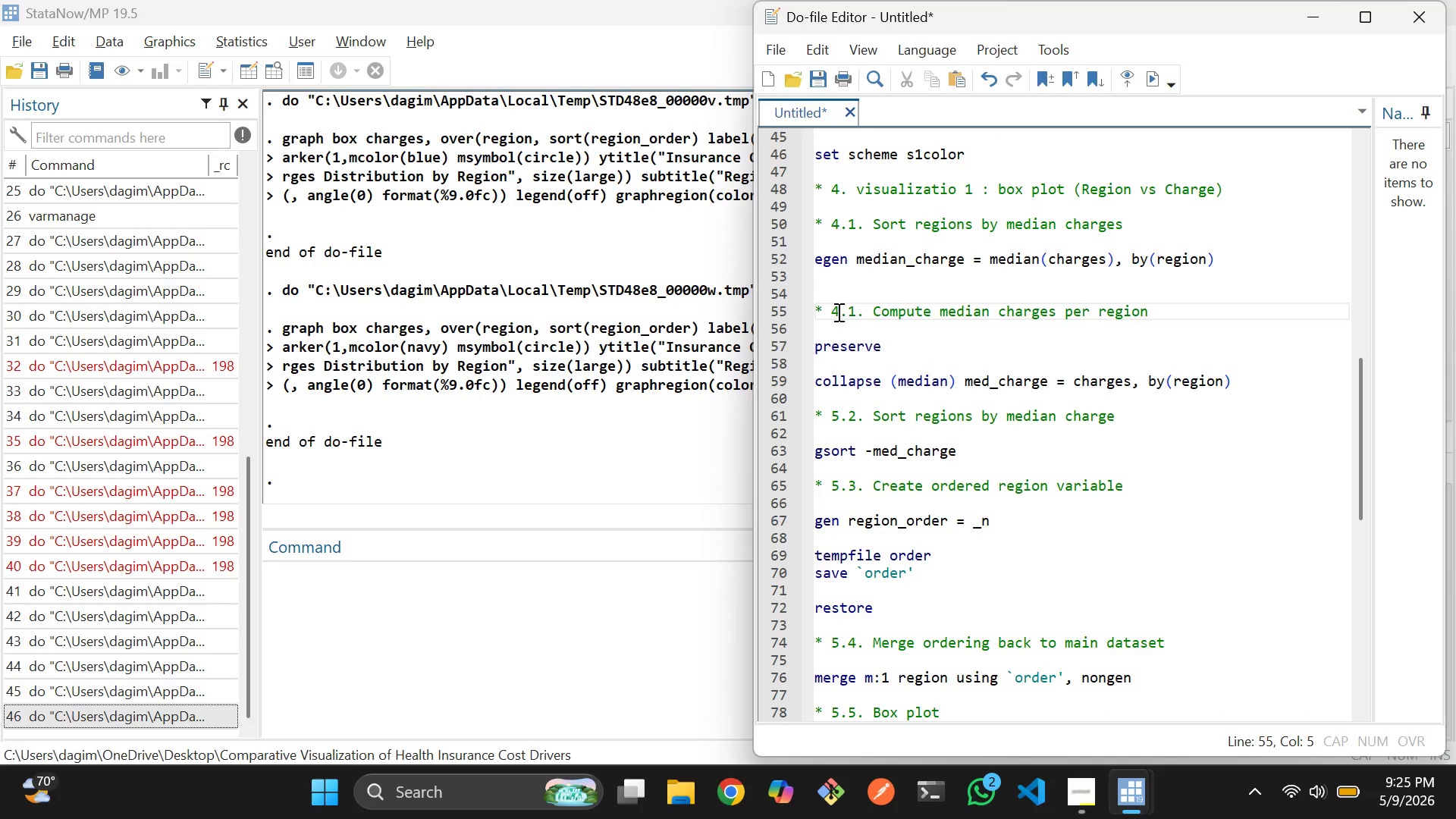 
key(ArrowRight)
 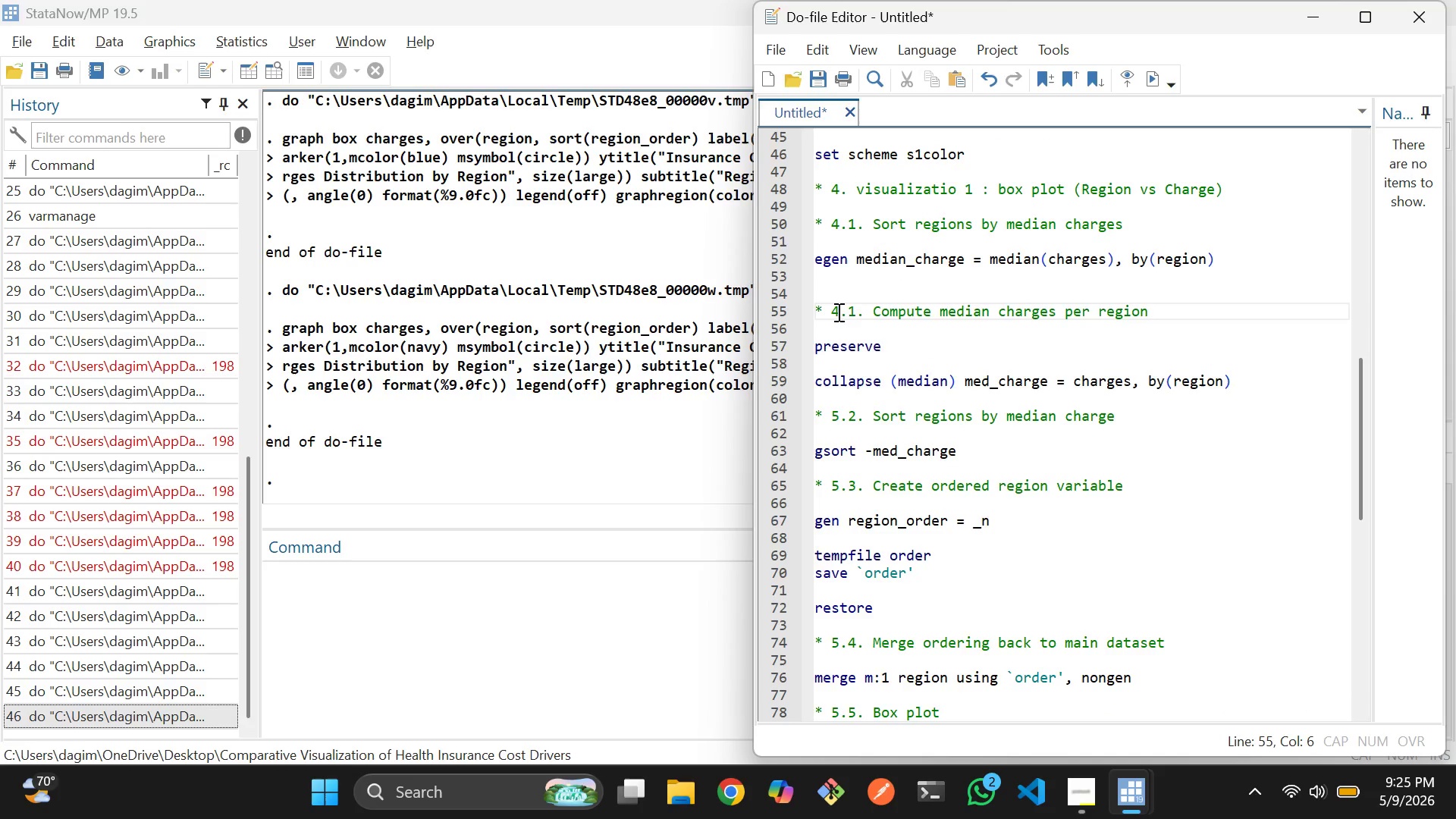 
key(ArrowRight)
 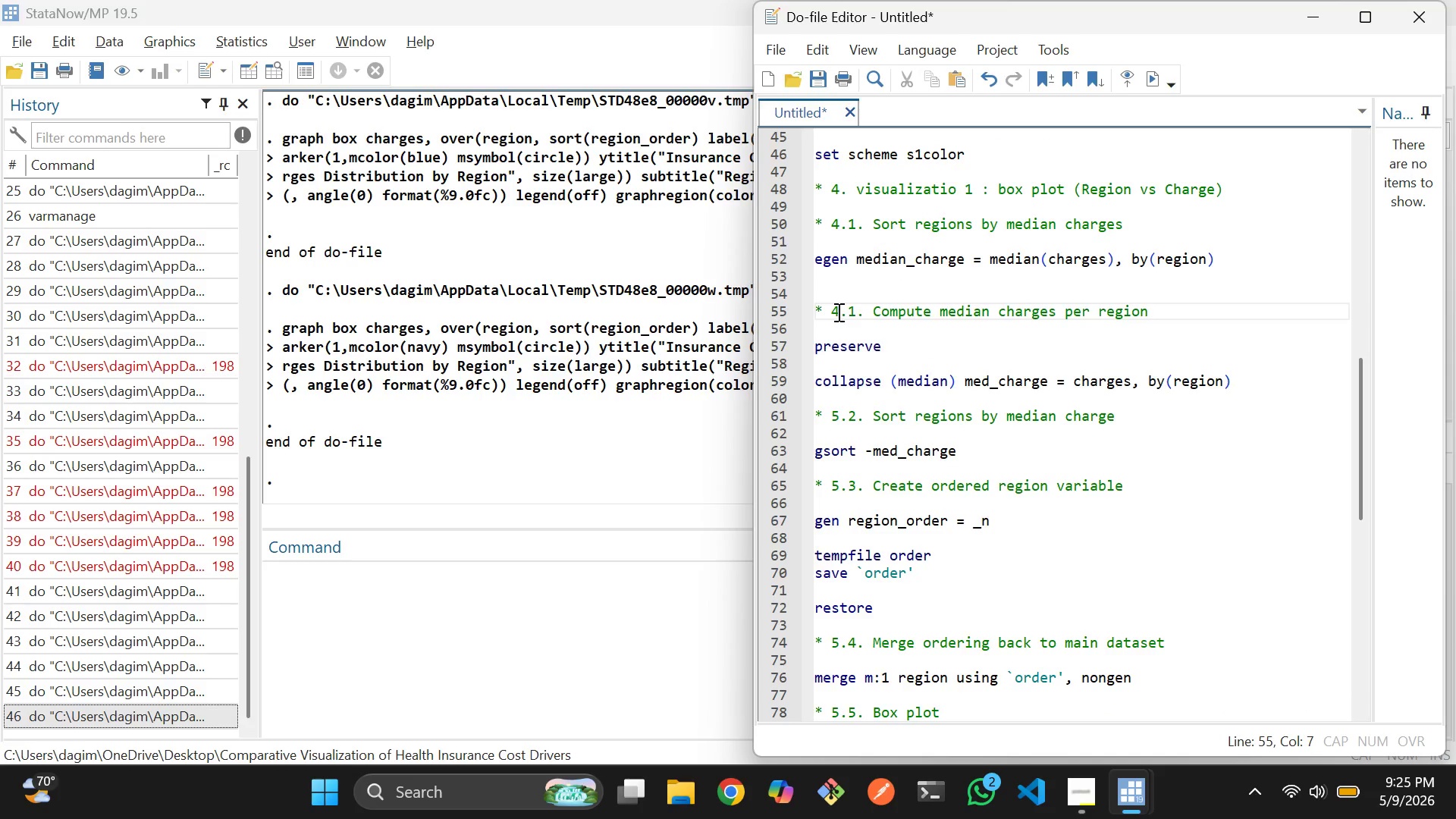 
key(ArrowLeft)
 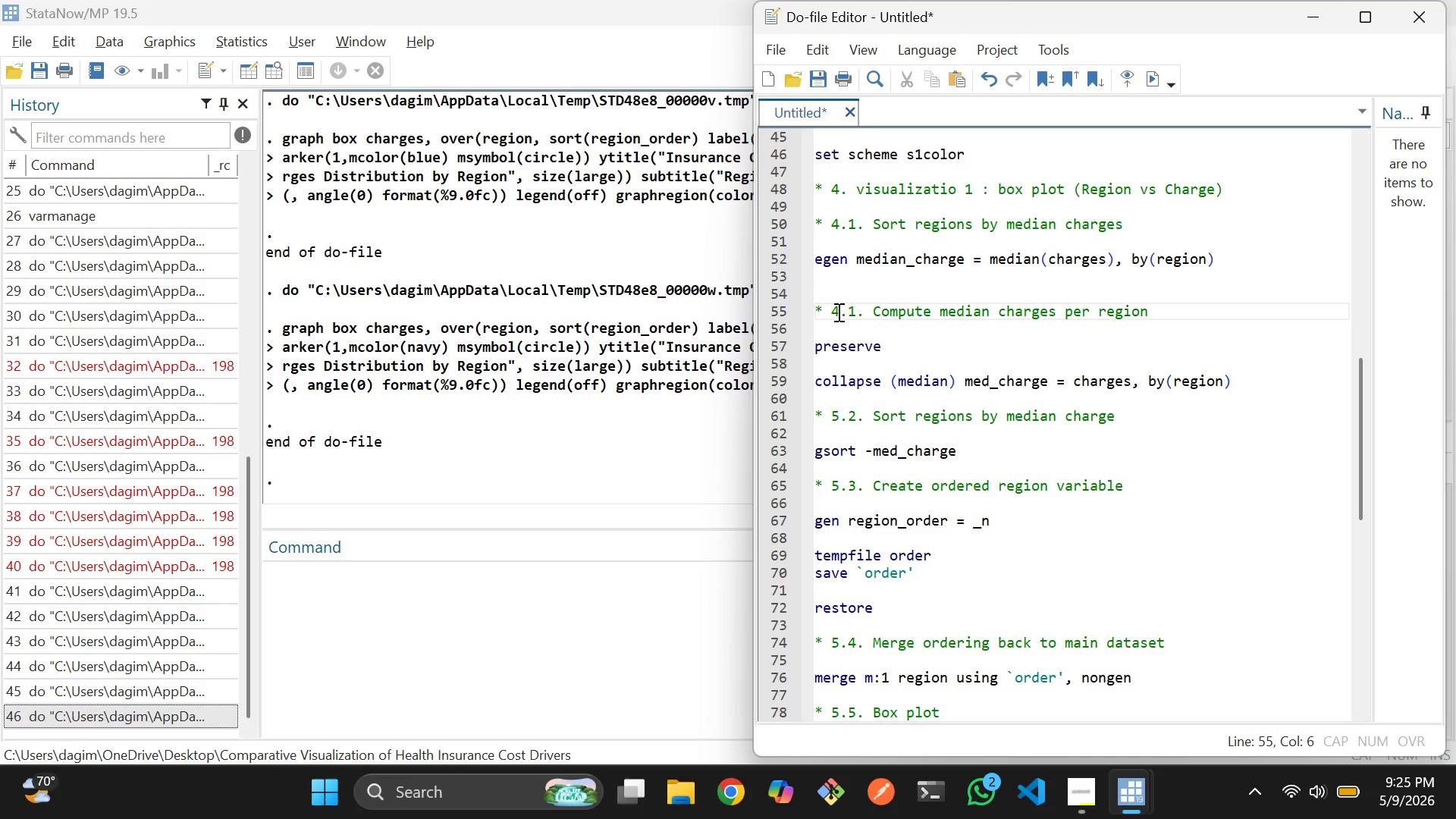 
key(Backspace)
 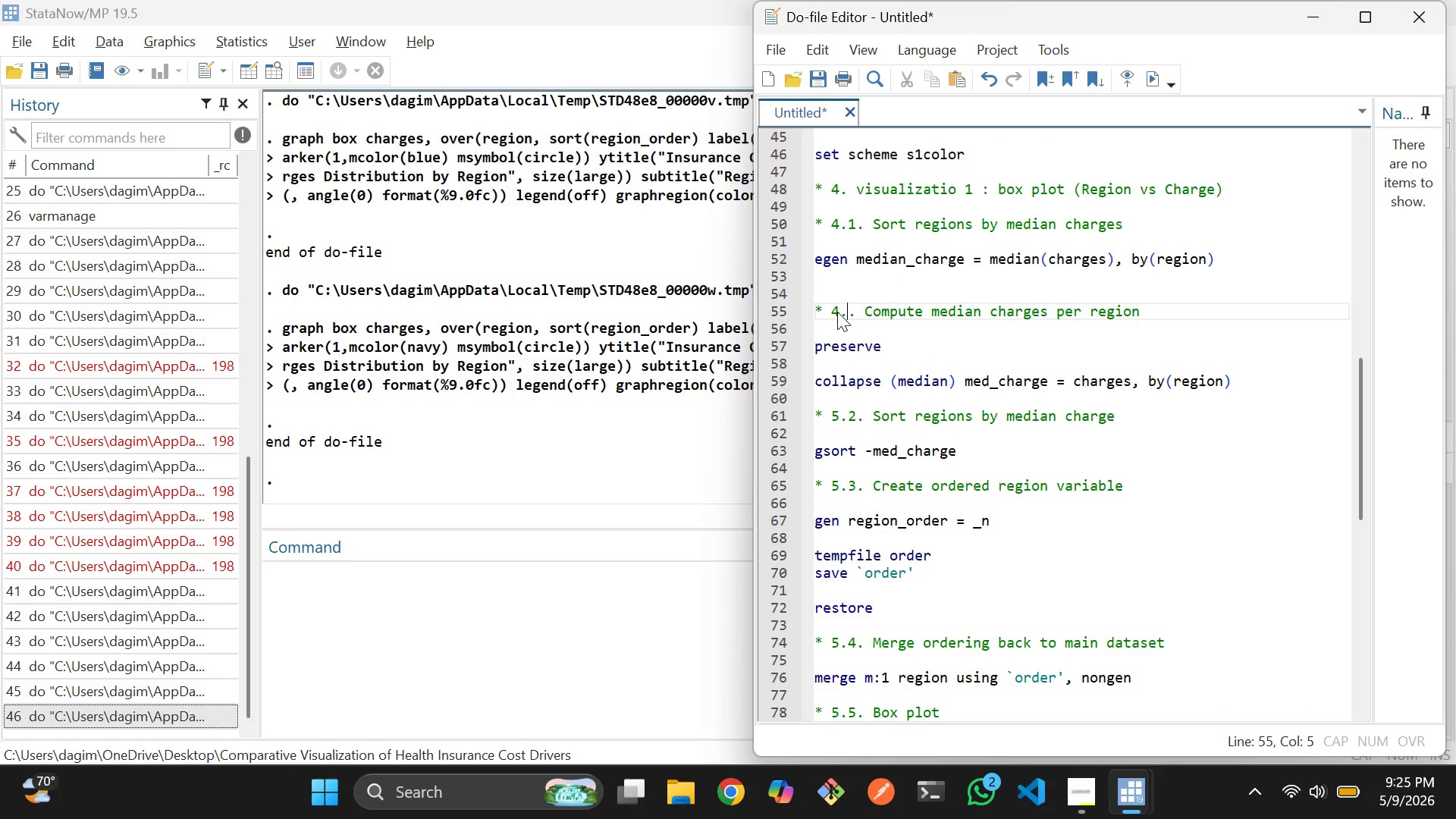 
key(2)
 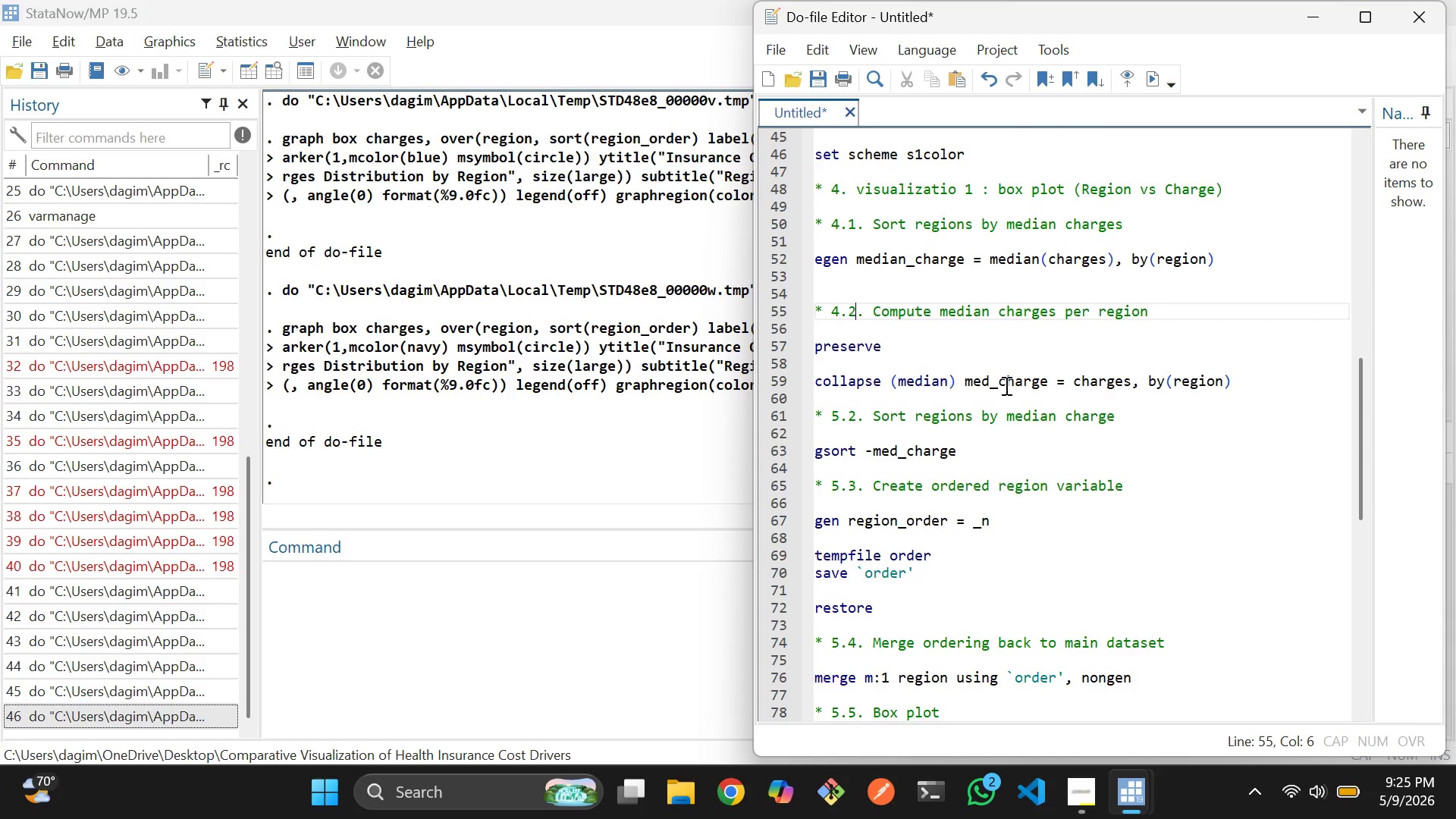 
scroll: coordinate [1005, 385], scroll_direction: none, amount: 0.0
 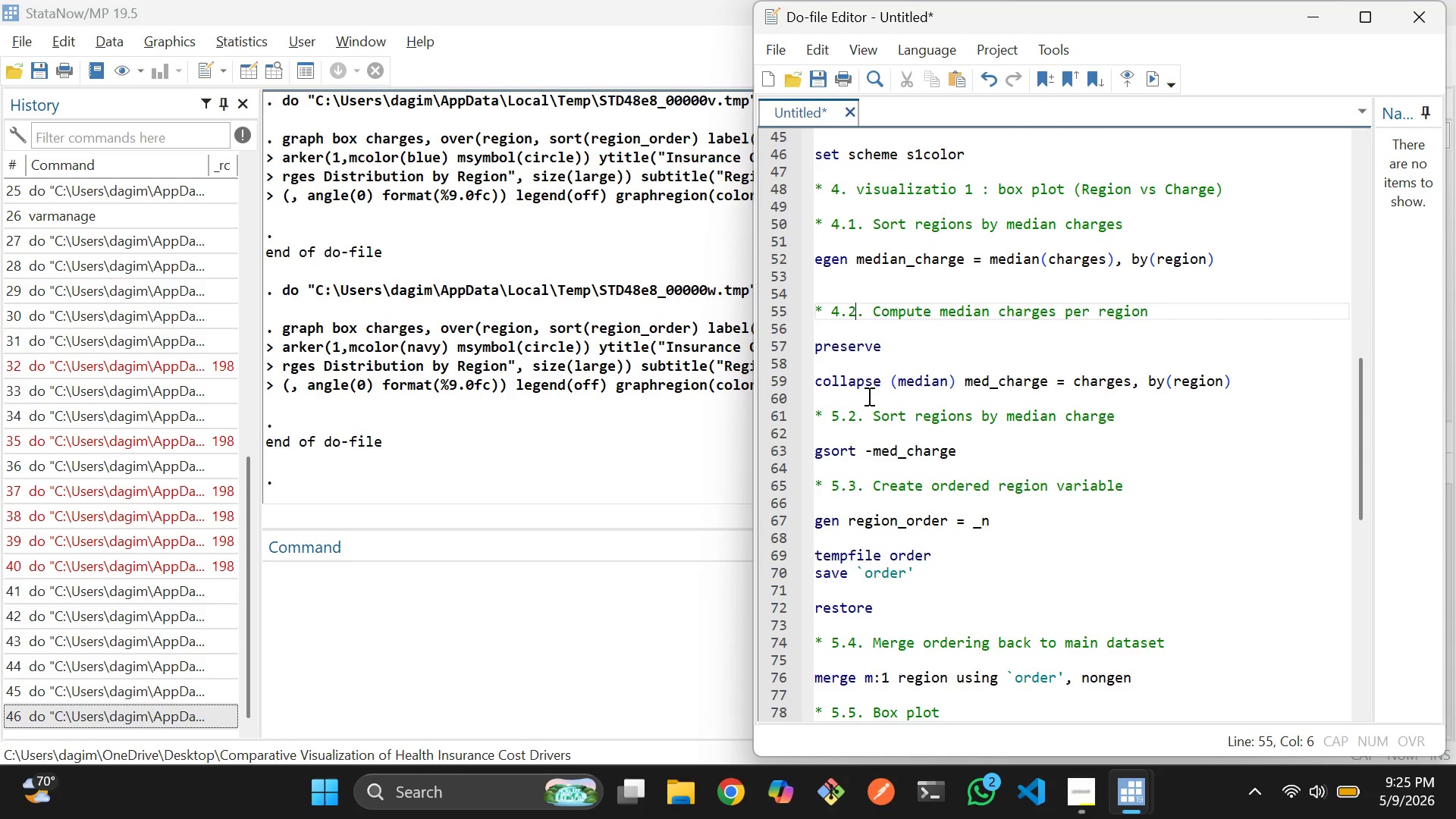 
left_click_drag(start_coordinate=[840, 328], to_coordinate=[1081, 193])
 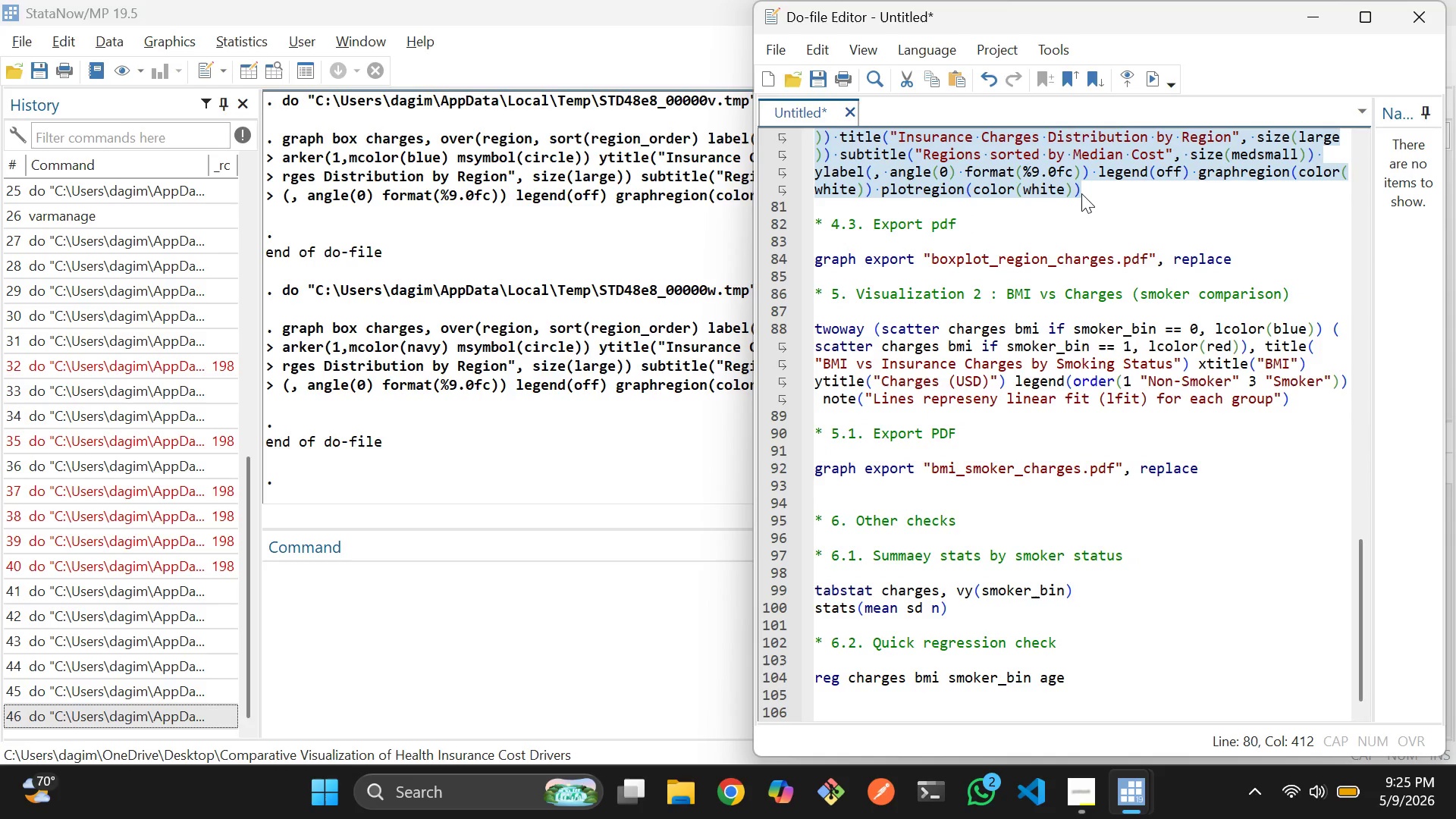 
key(Control+D)
 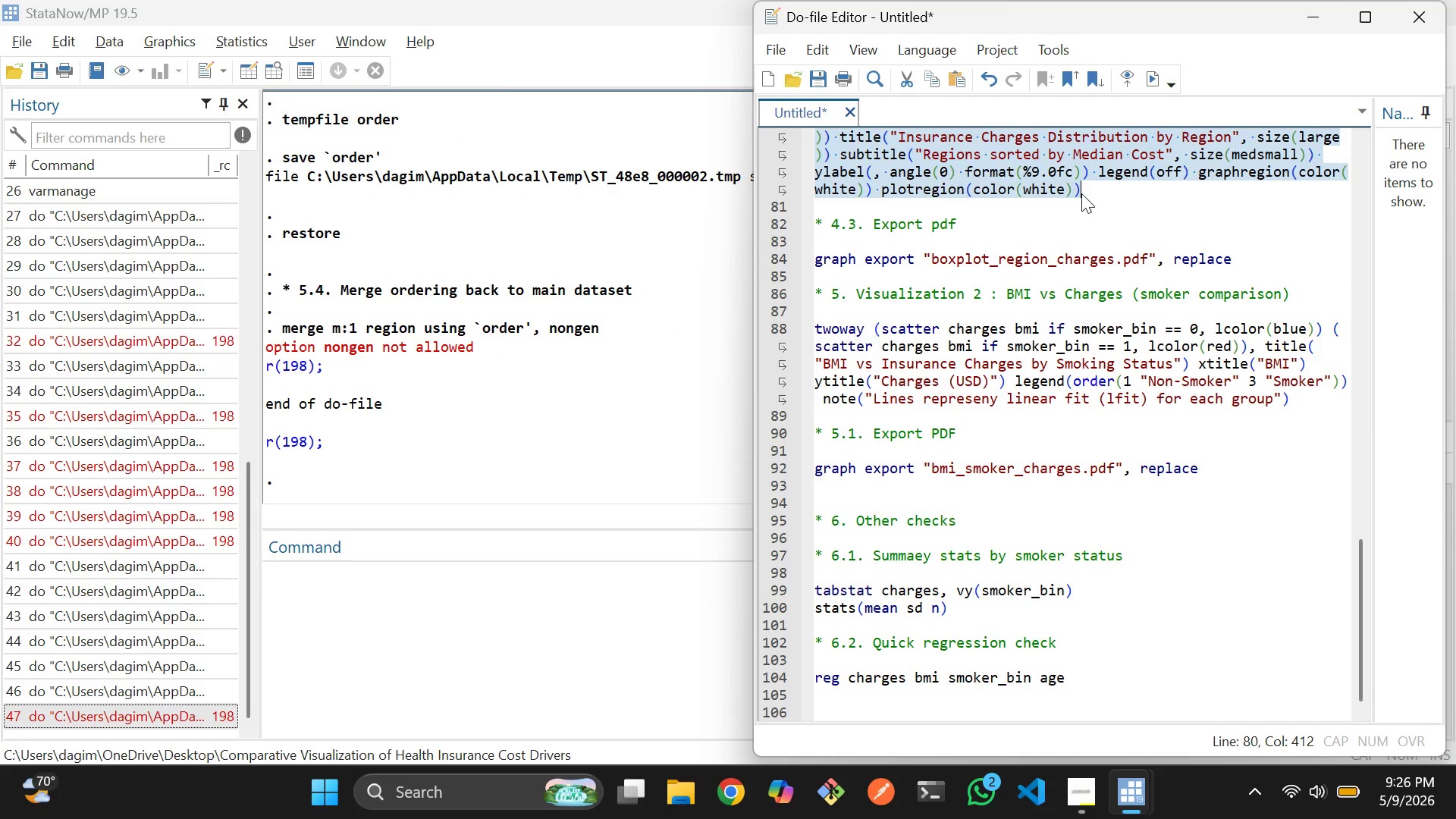 
left_click([1081, 193])
 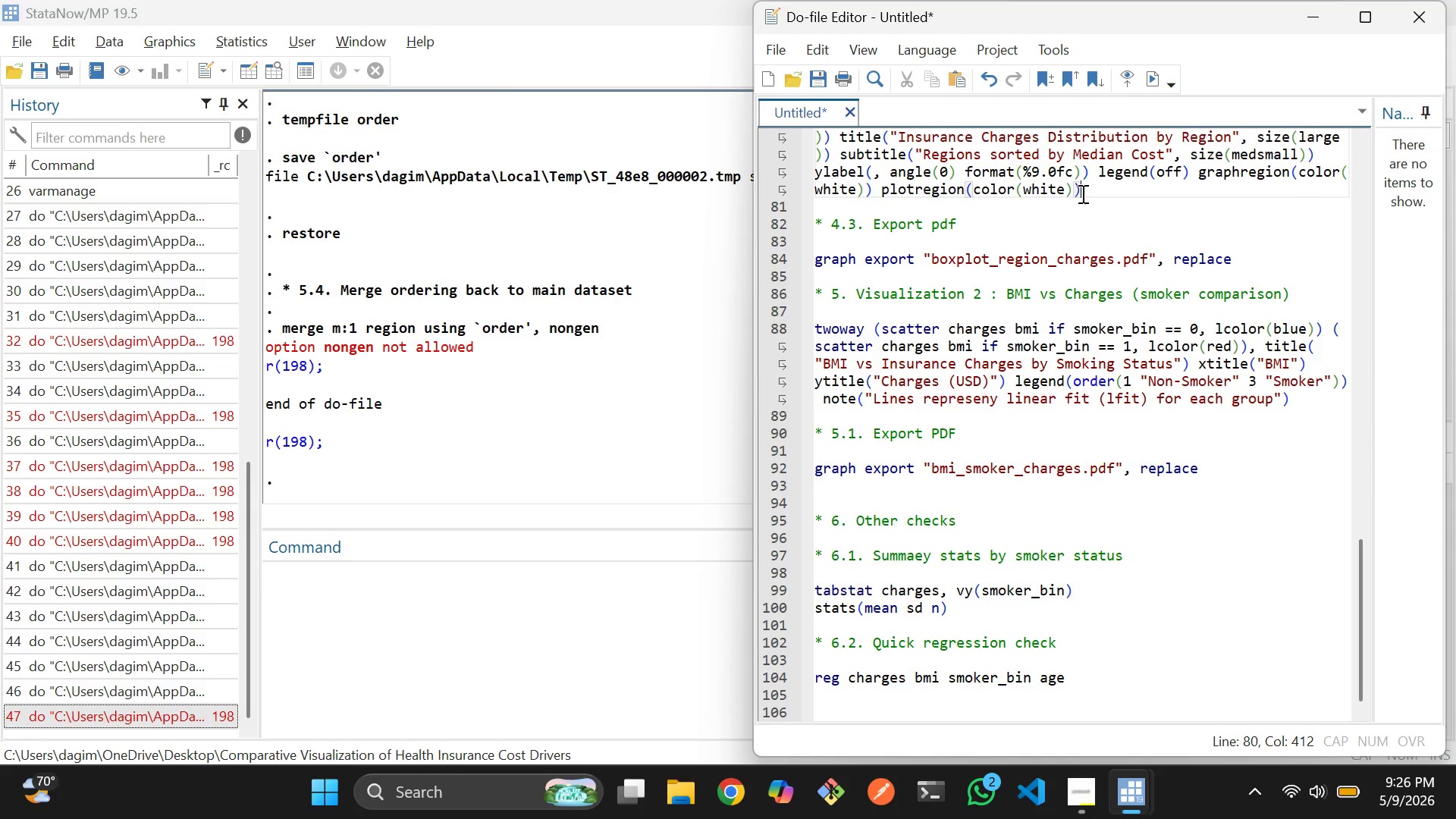 
scroll: coordinate [1081, 193], scroll_direction: up, amount: 7.0
 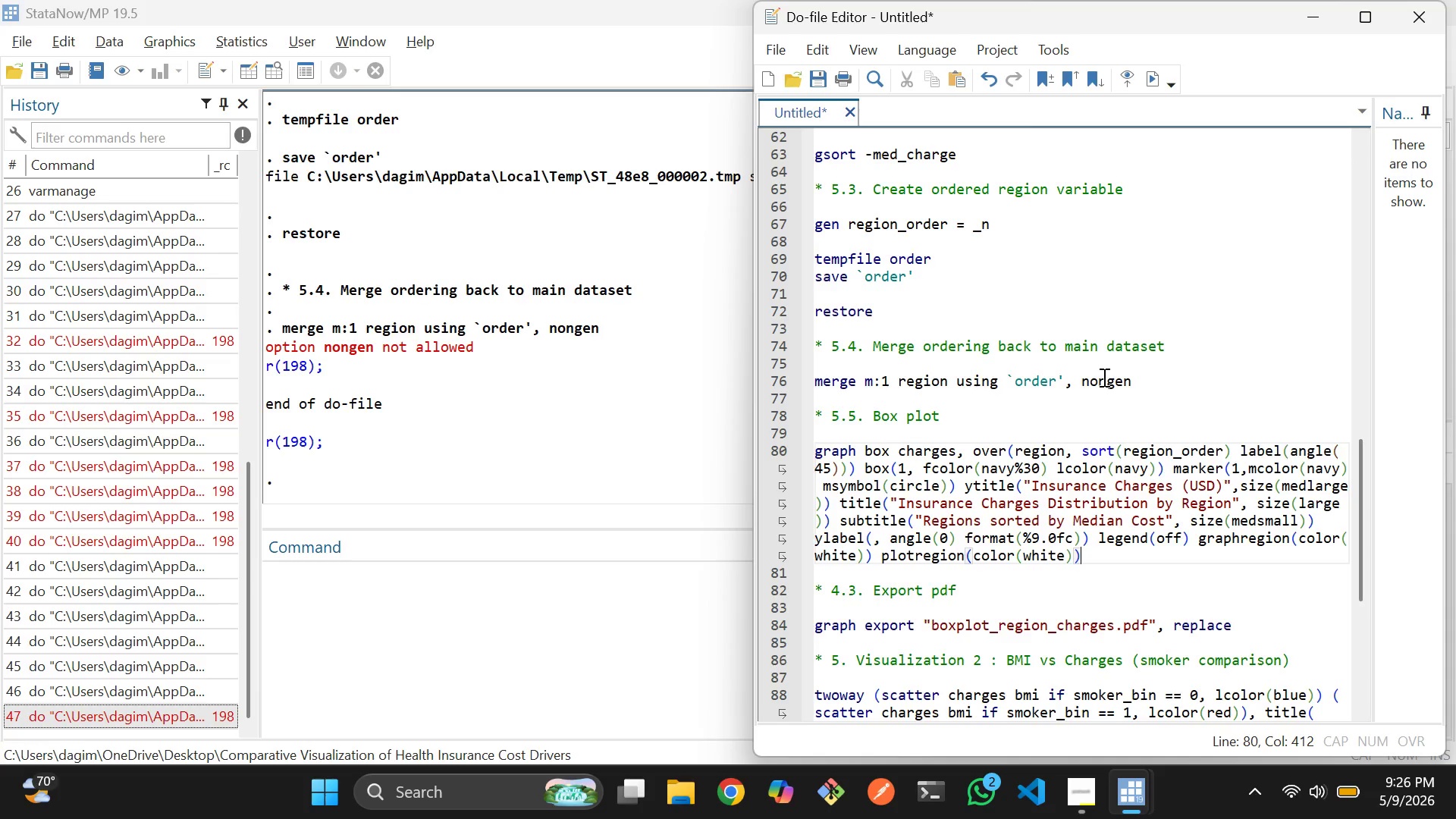 
left_click([1103, 377])
 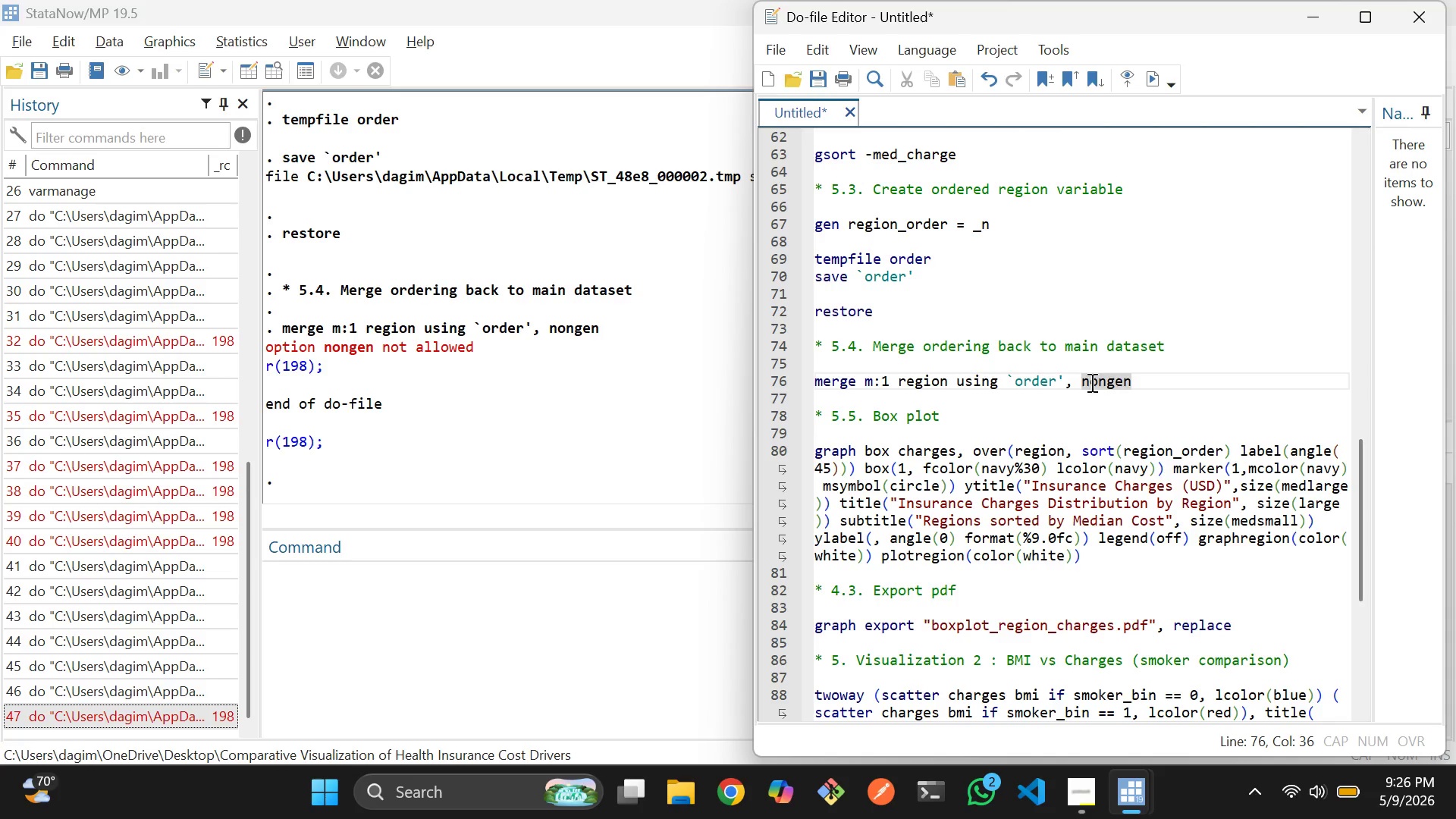 
left_click_drag(start_coordinate=[1164, 384], to_coordinate=[949, 268])
 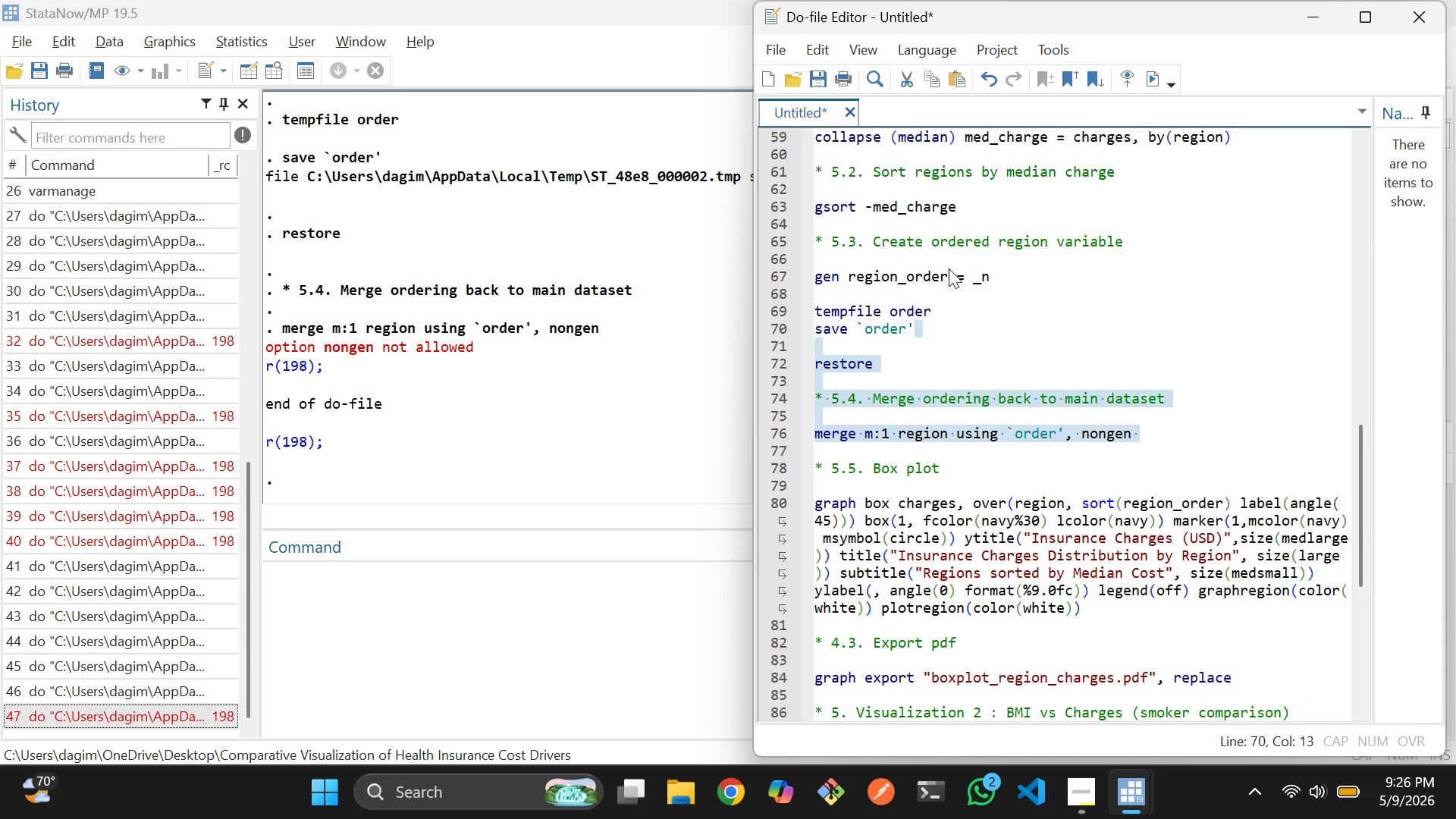 
scroll: coordinate [949, 268], scroll_direction: up, amount: 2.0
 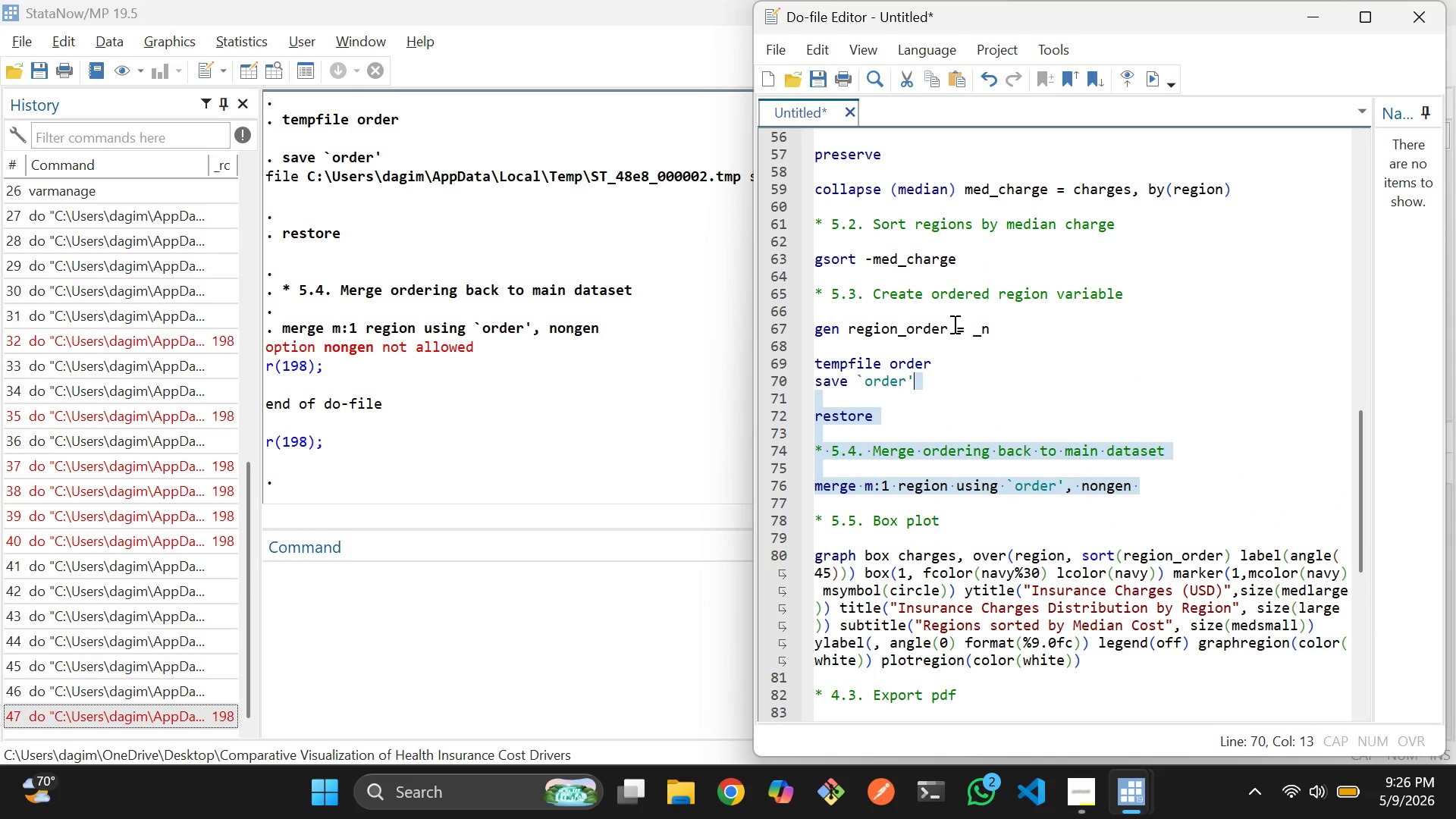 
scroll: coordinate [953, 324], scroll_direction: none, amount: 0.0
 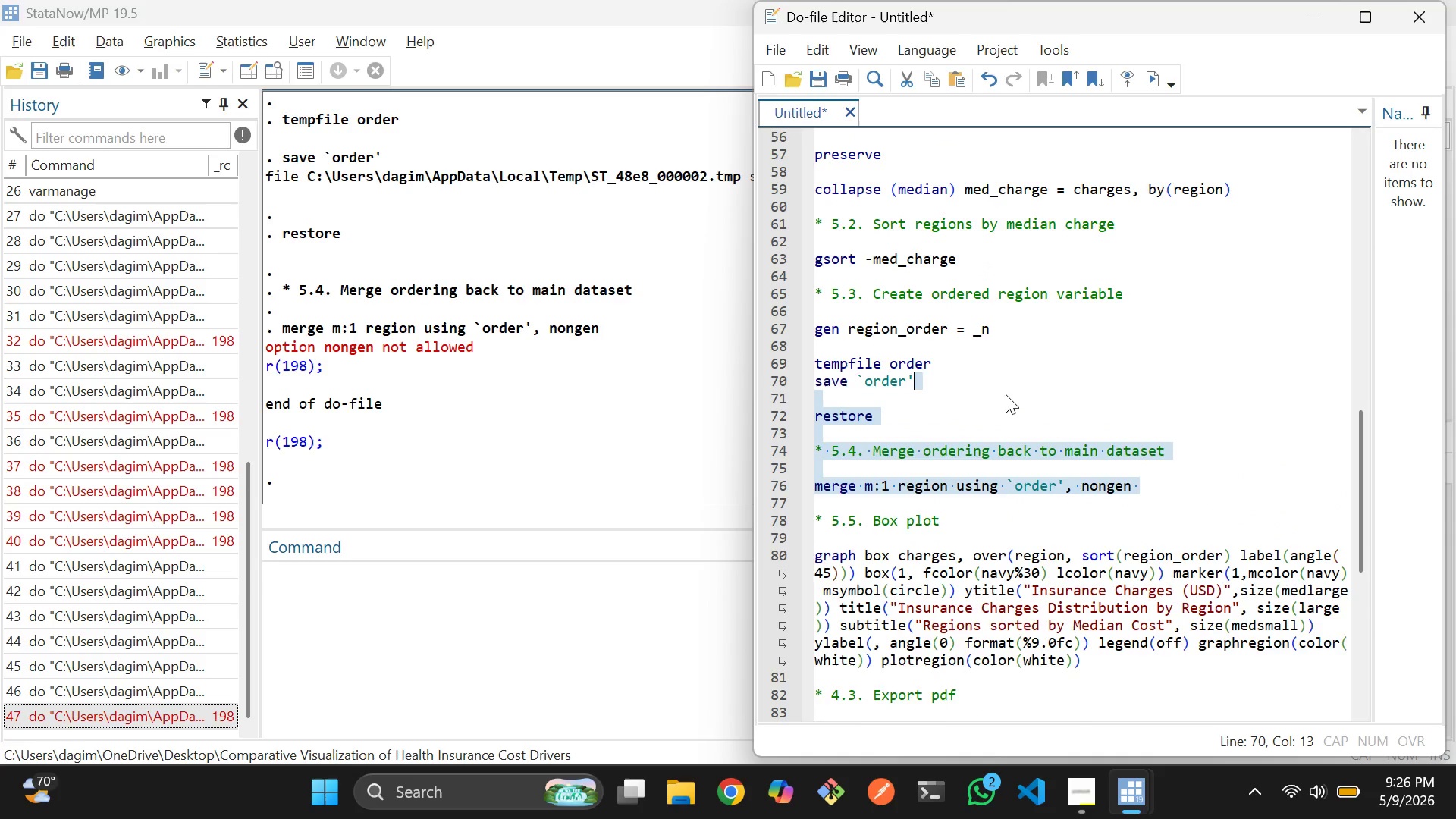 
scroll: coordinate [1006, 394], scroll_direction: up, amount: 2.0
 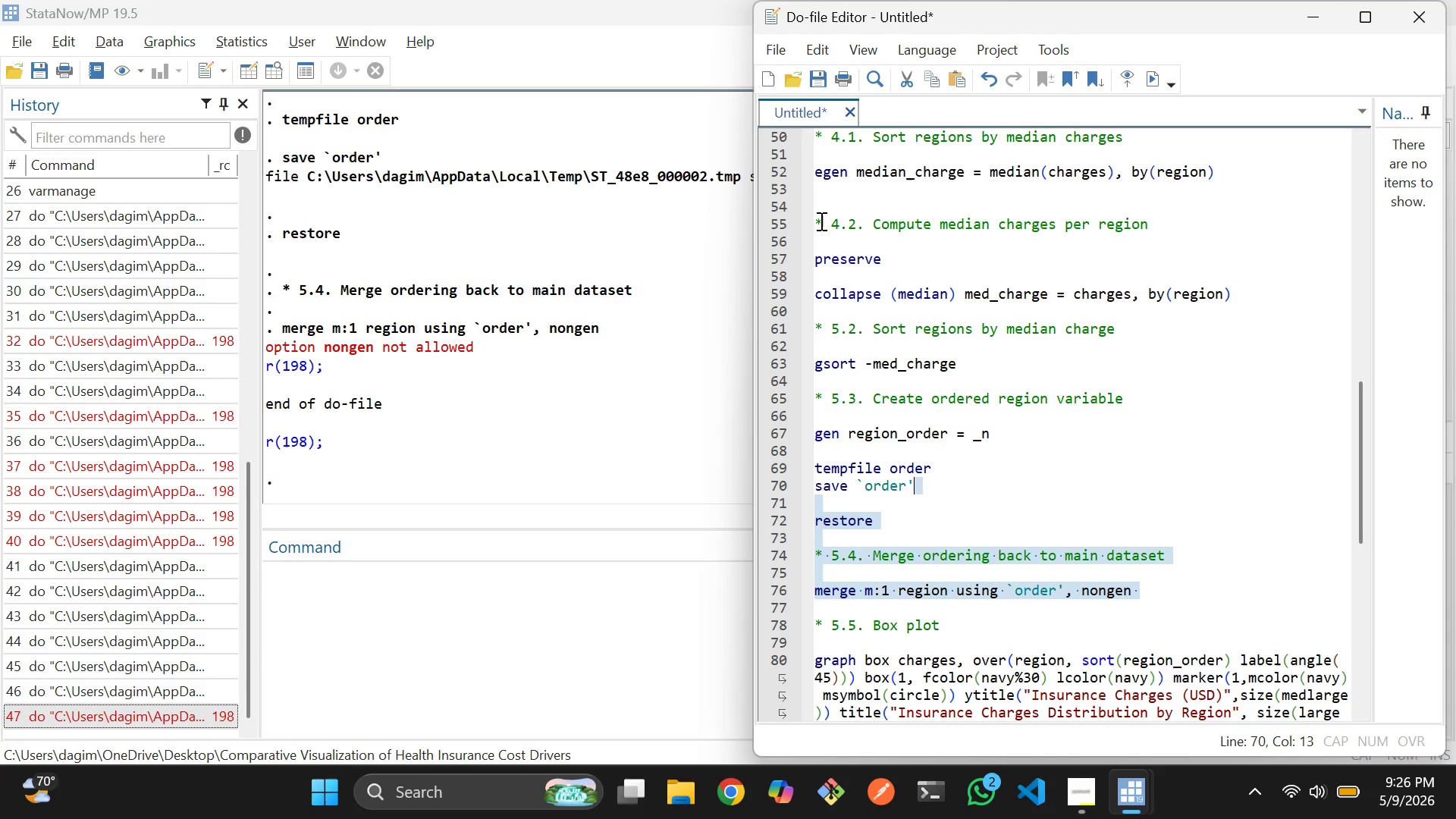 
hold_key(key=ShiftLeft, duration=1.41)
left_click([820, 221])
 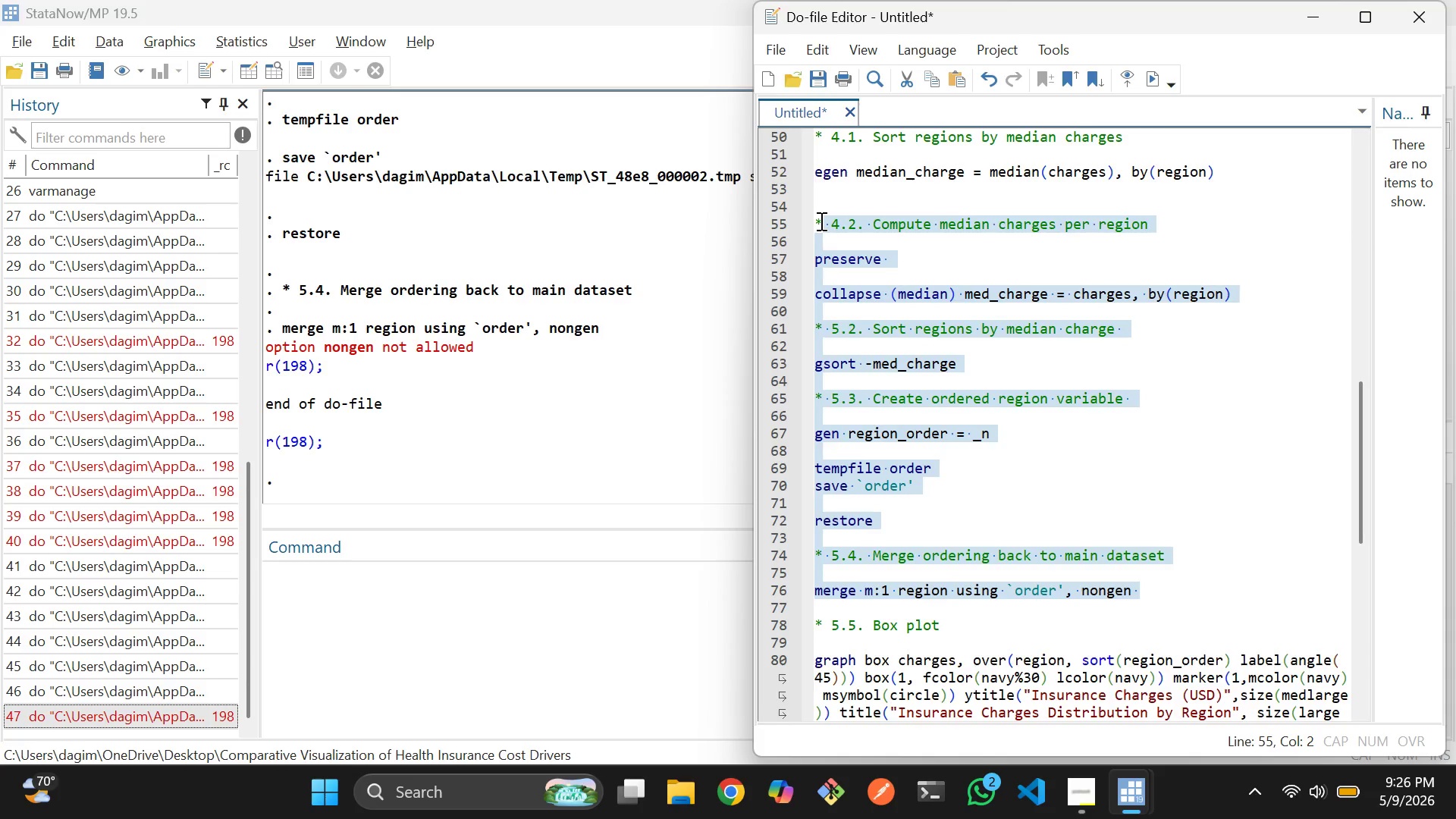 
key(Backspace)
 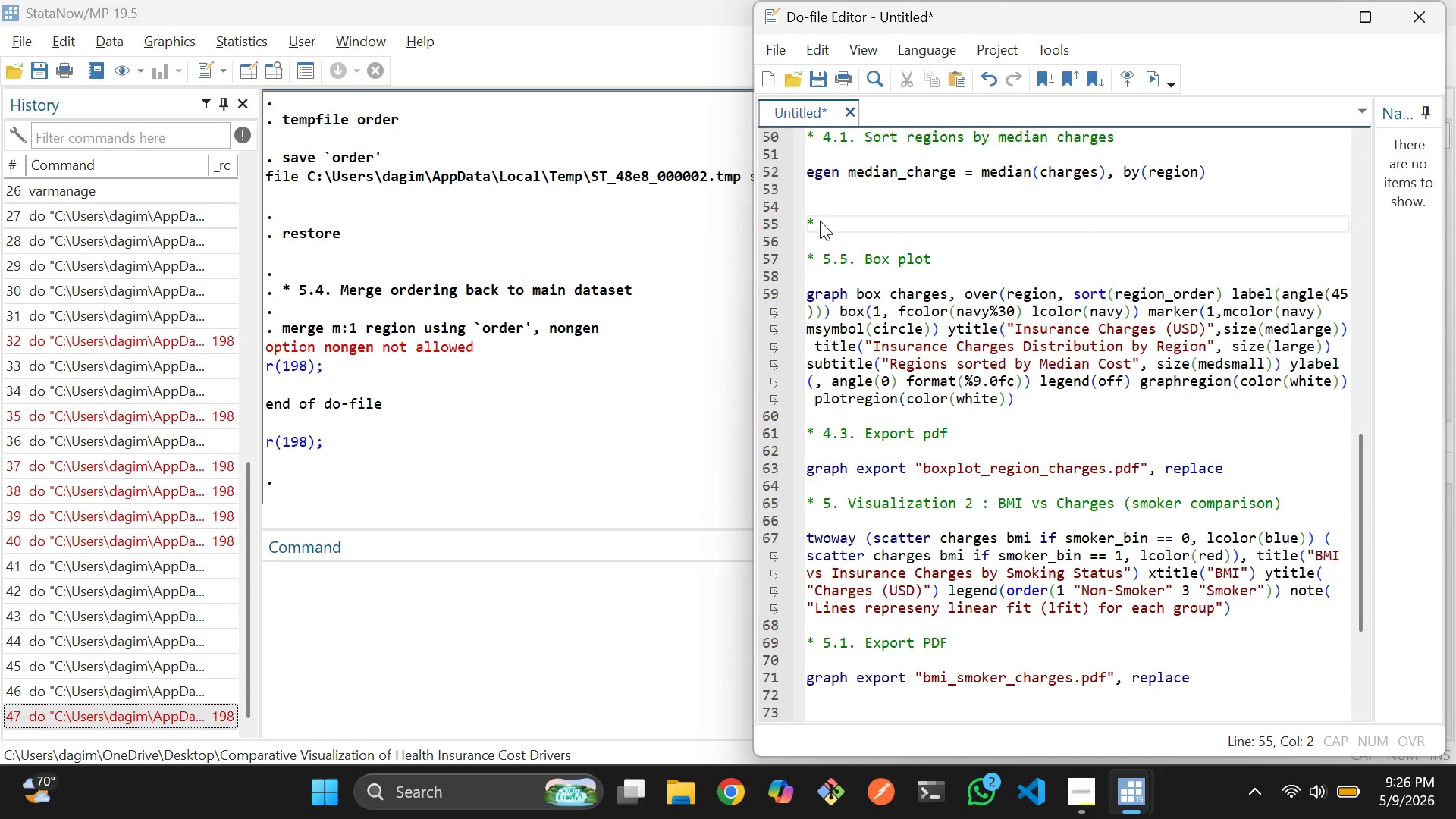 
key(Backspace)
 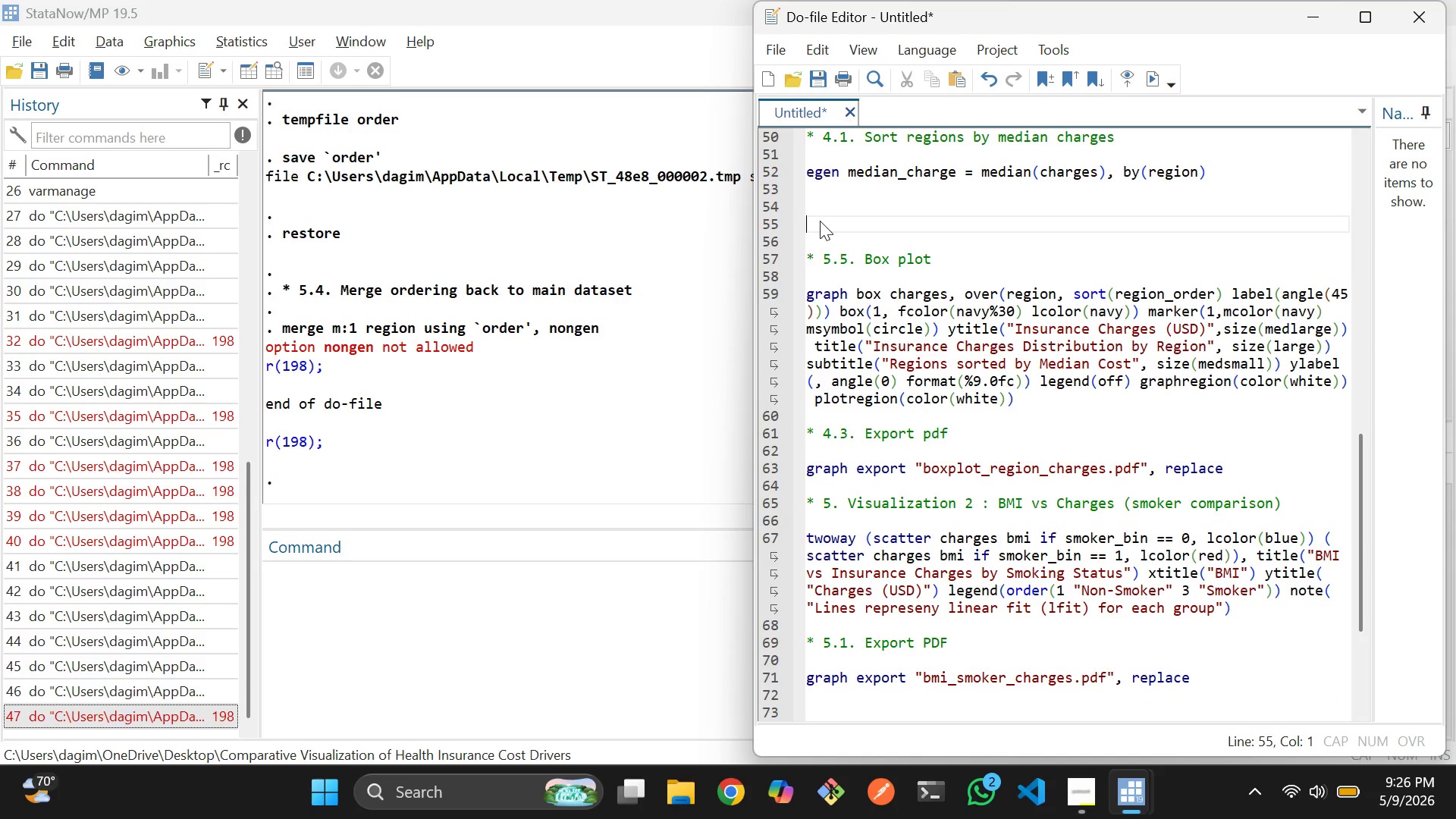 
key(Backspace)
 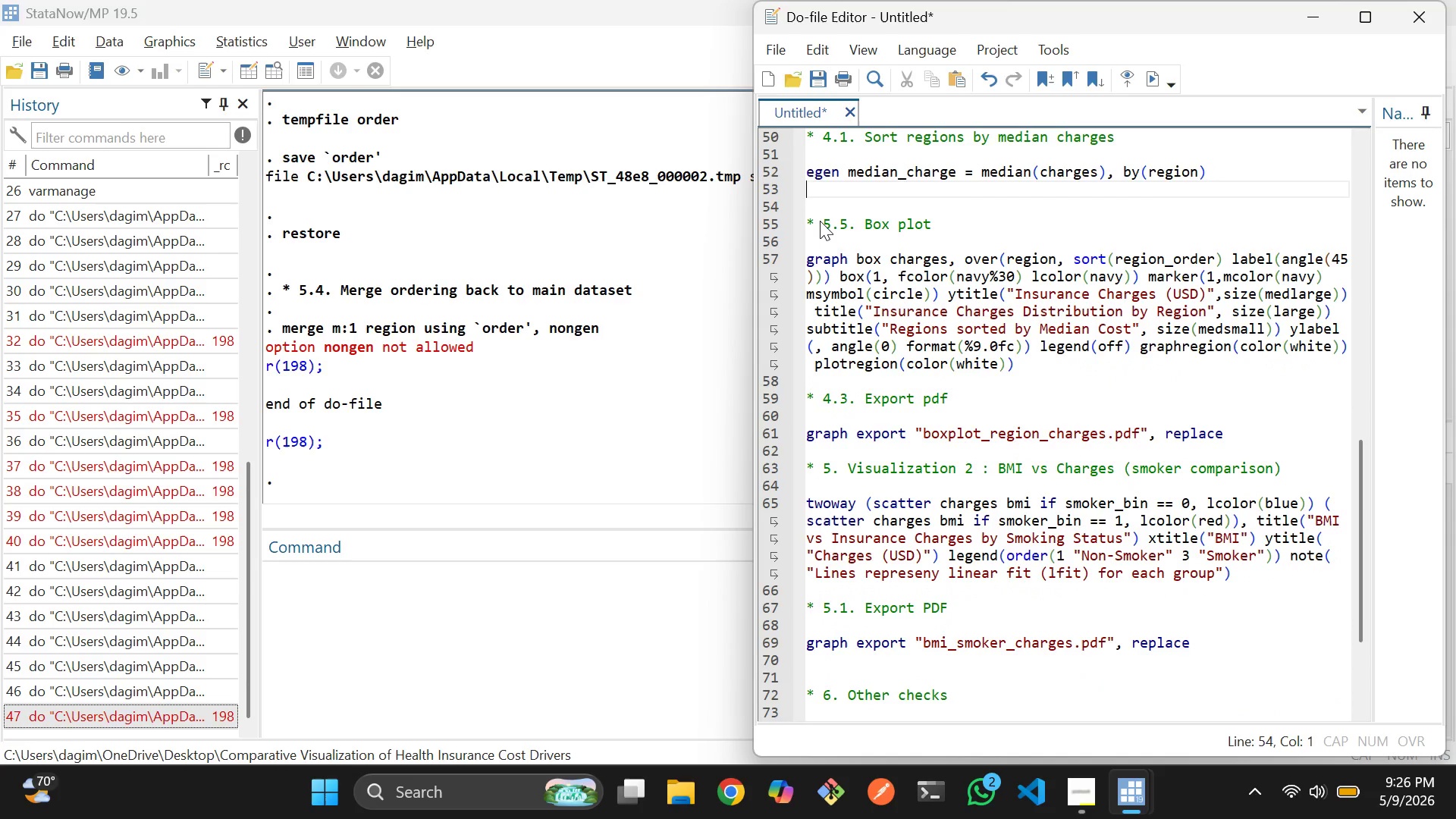 
key(Backspace)
 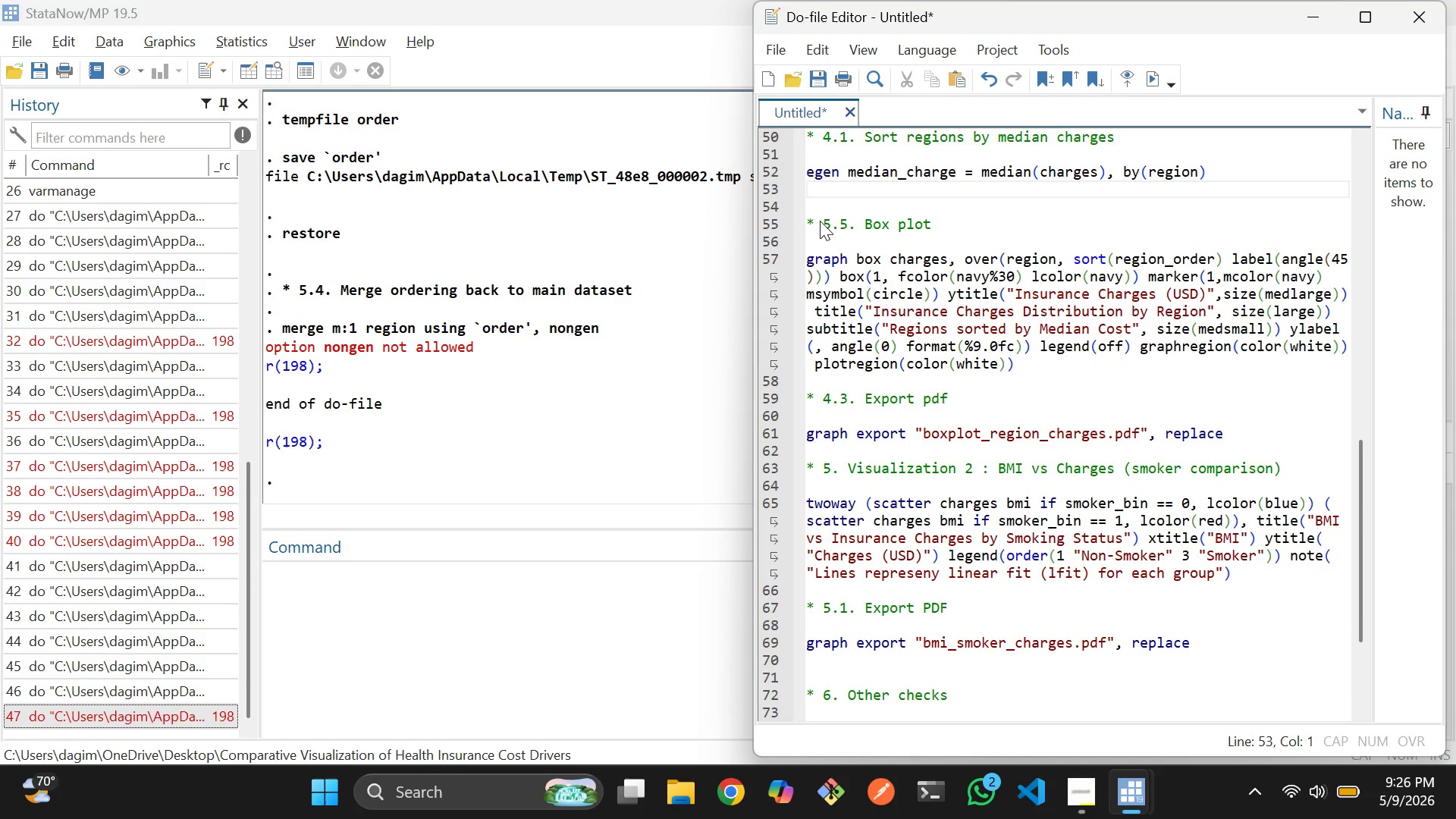 
key(Backspace)
 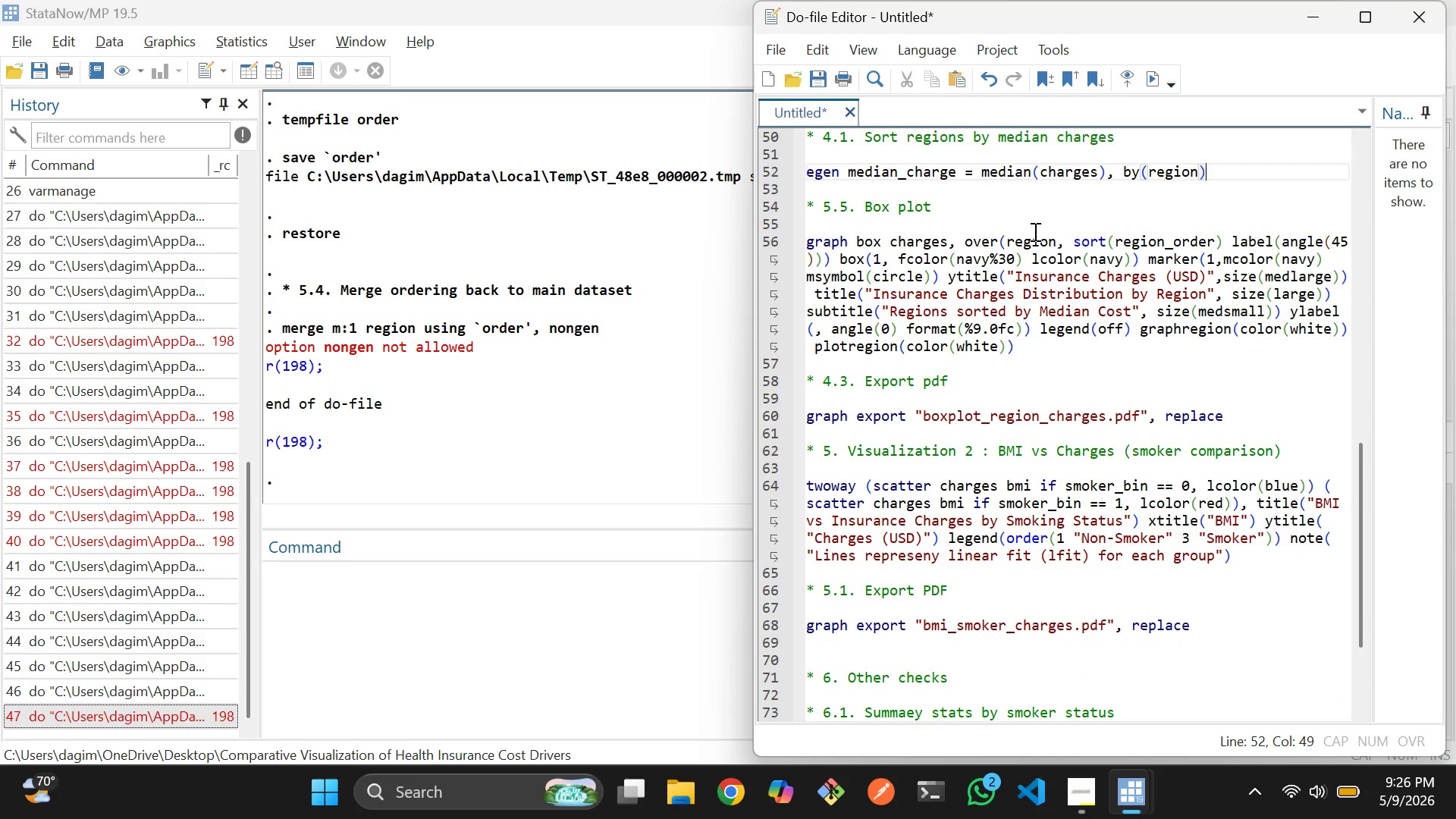 
scroll: coordinate [1034, 231], scroll_direction: up, amount: 1.0
 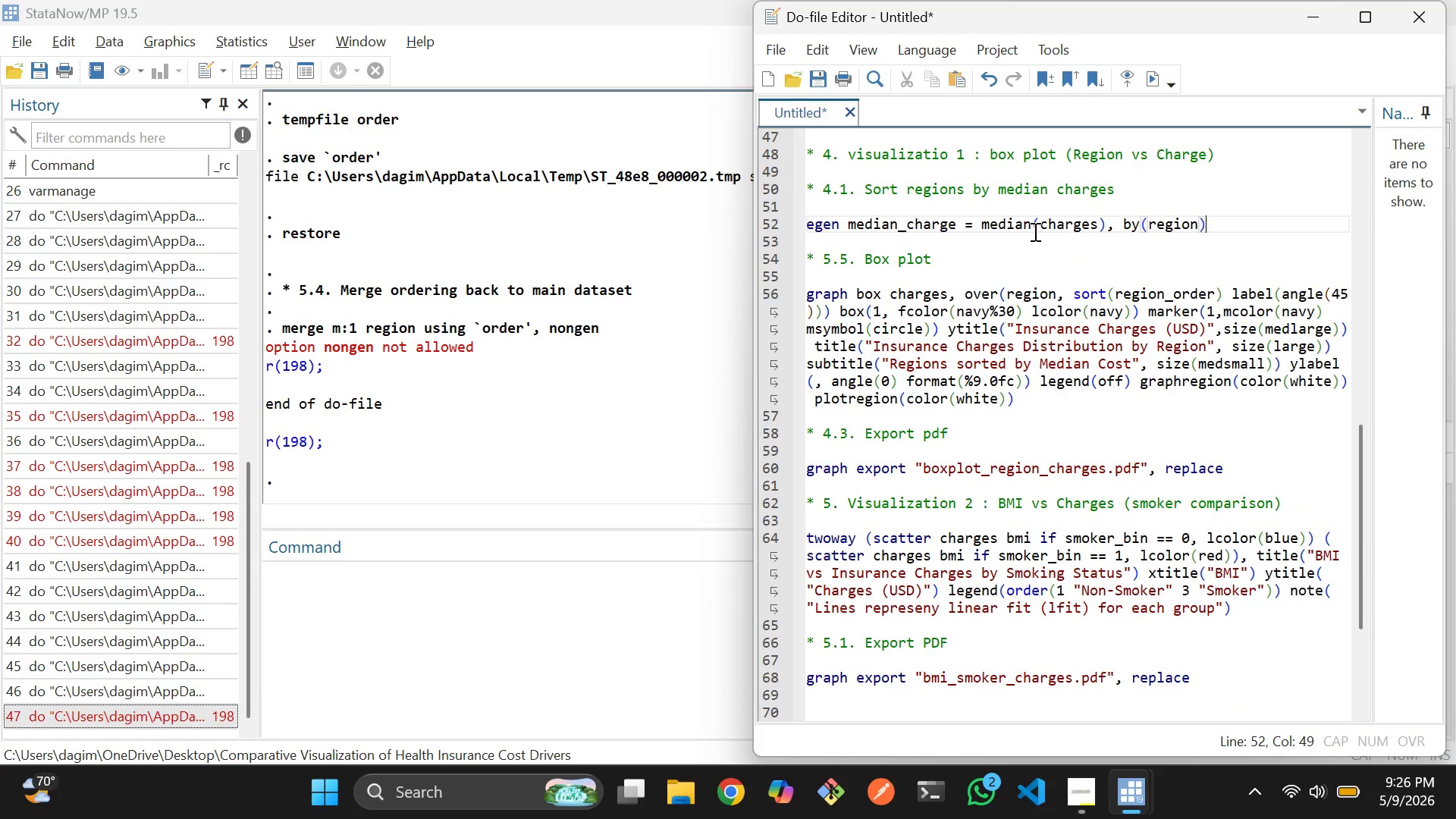 
scroll: coordinate [1034, 231], scroll_direction: none, amount: 0.0
 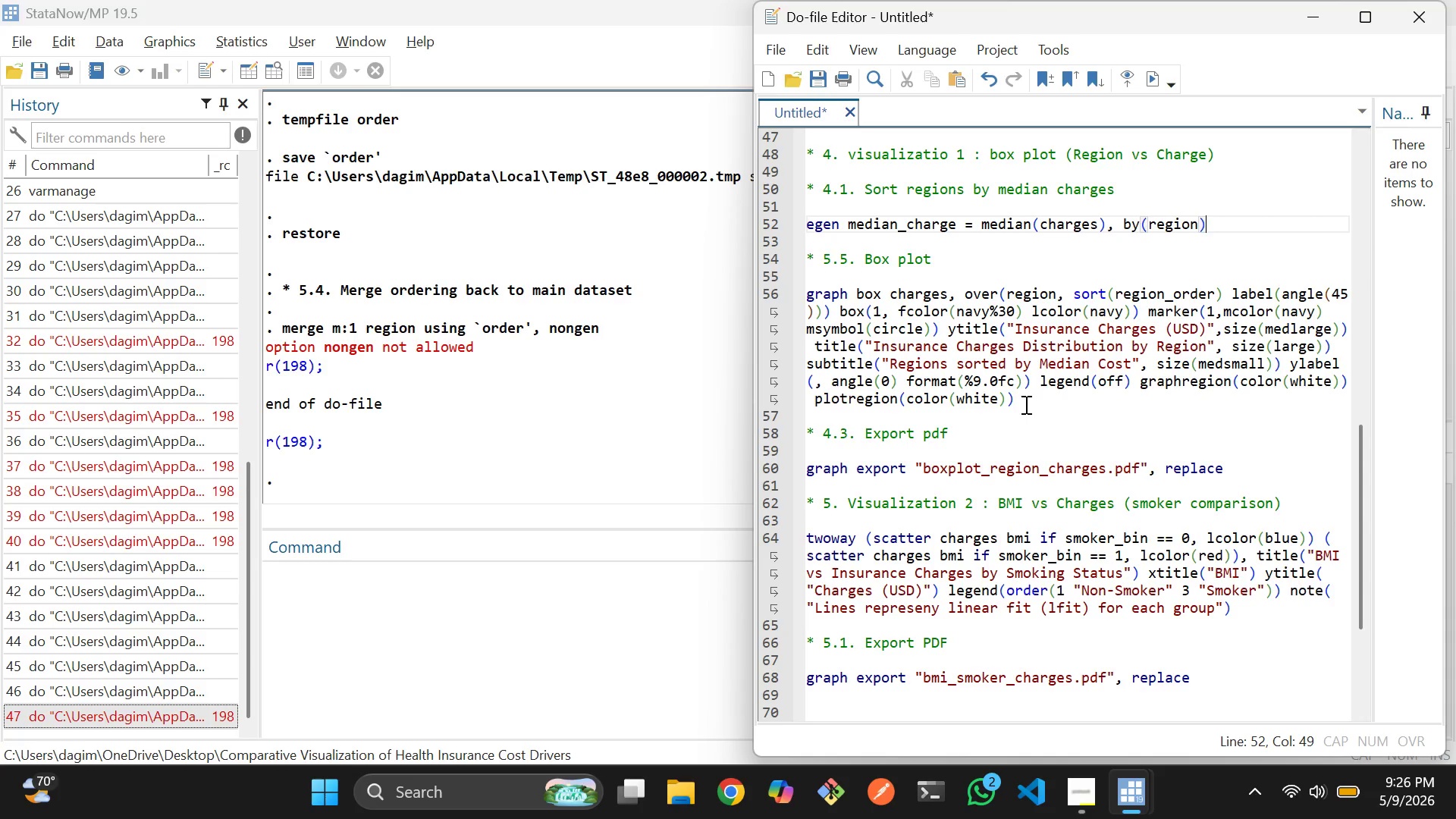 
left_click_drag(start_coordinate=[1023, 400], to_coordinate=[774, 291])
 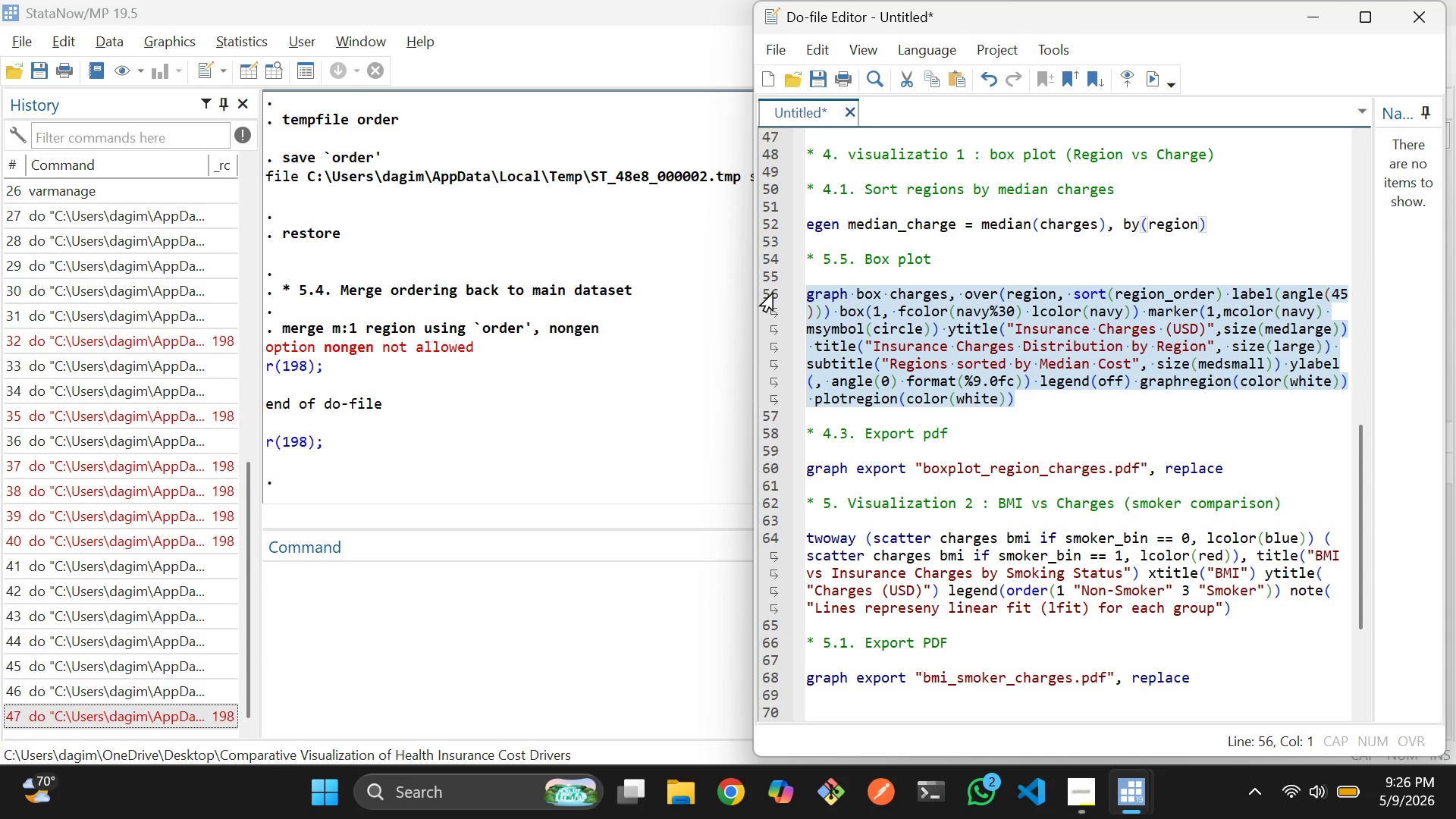 
key(Control+D)
 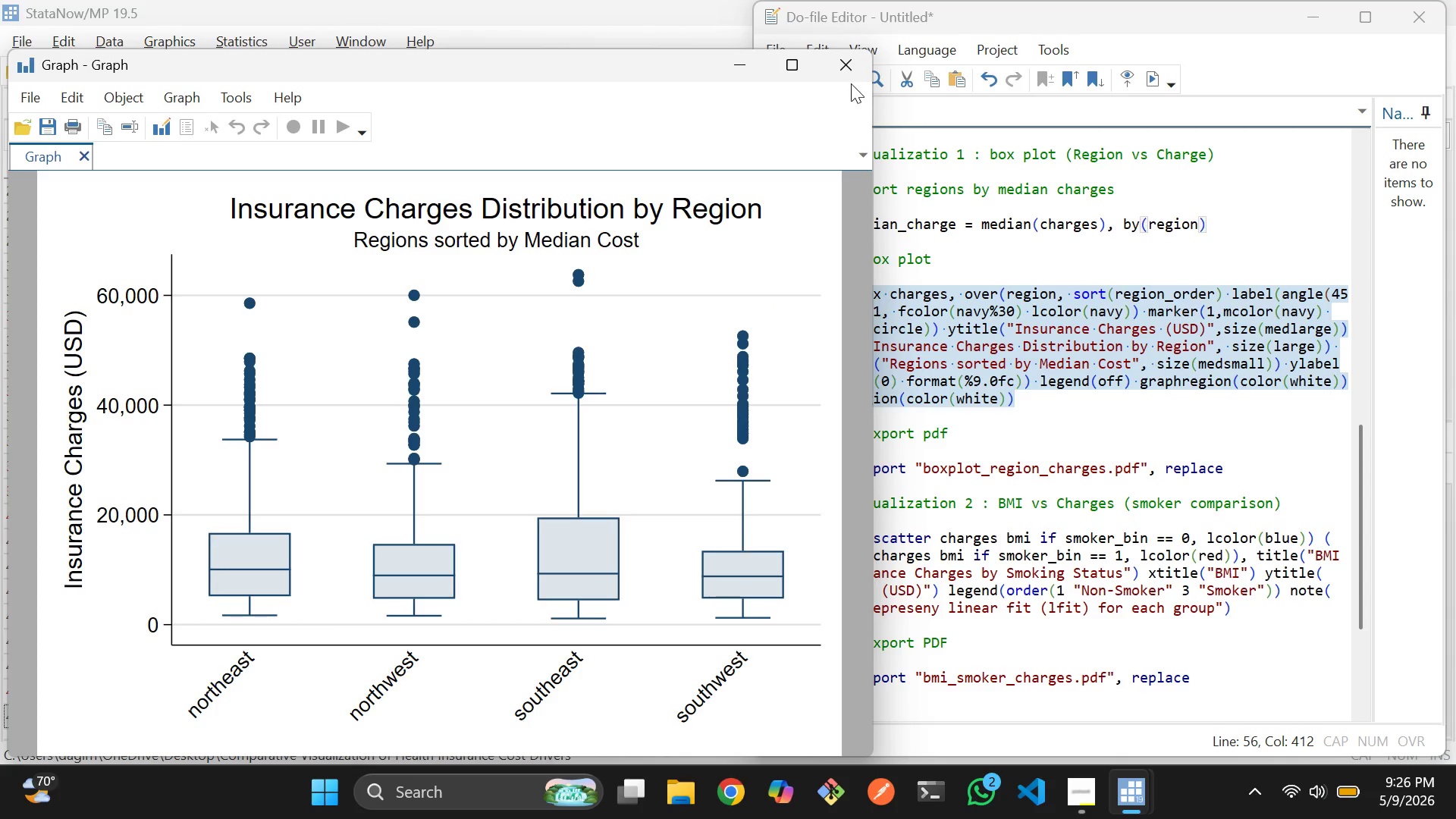 
left_click([852, 64])
 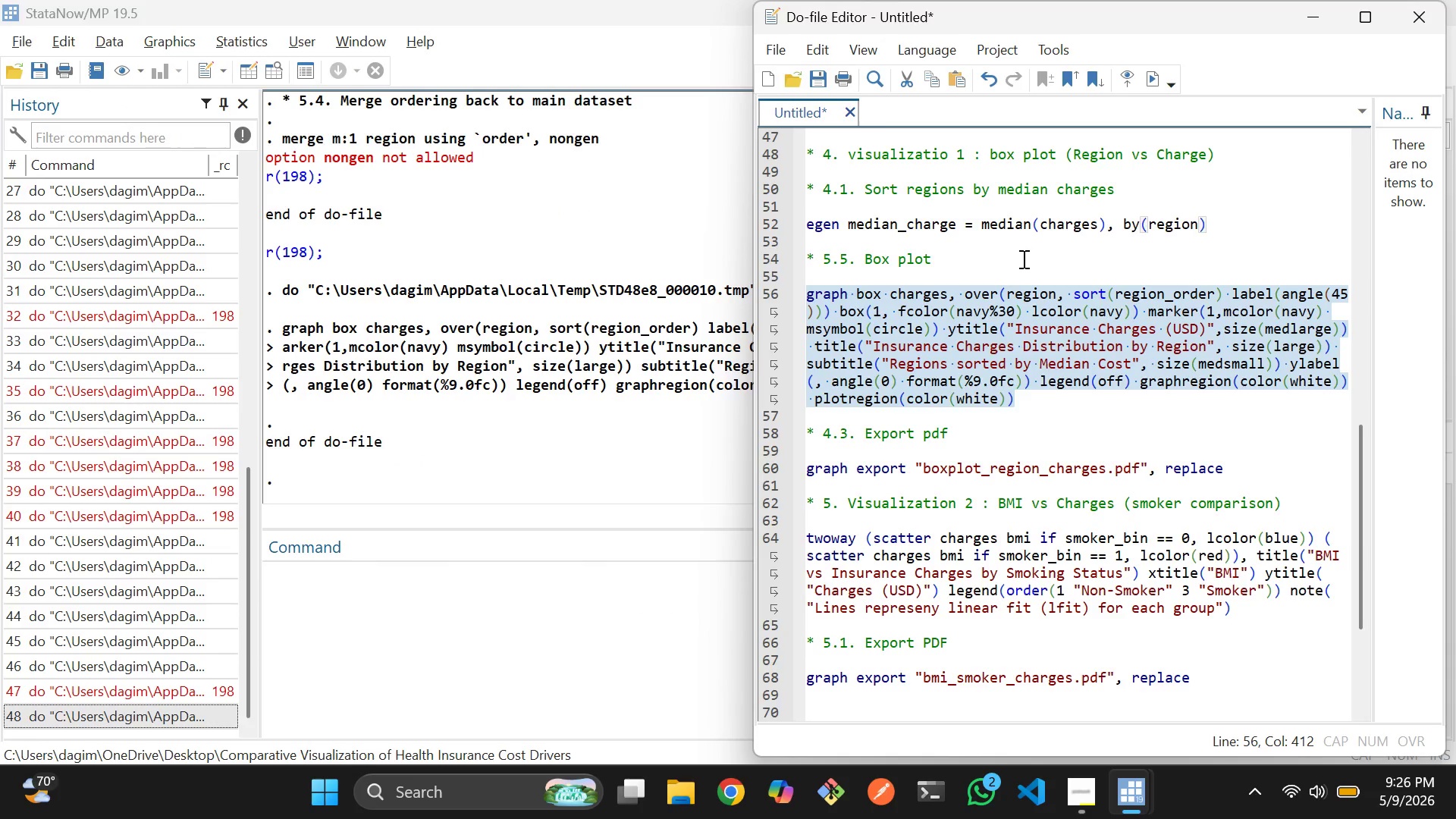 
right_click([1022, 259])
 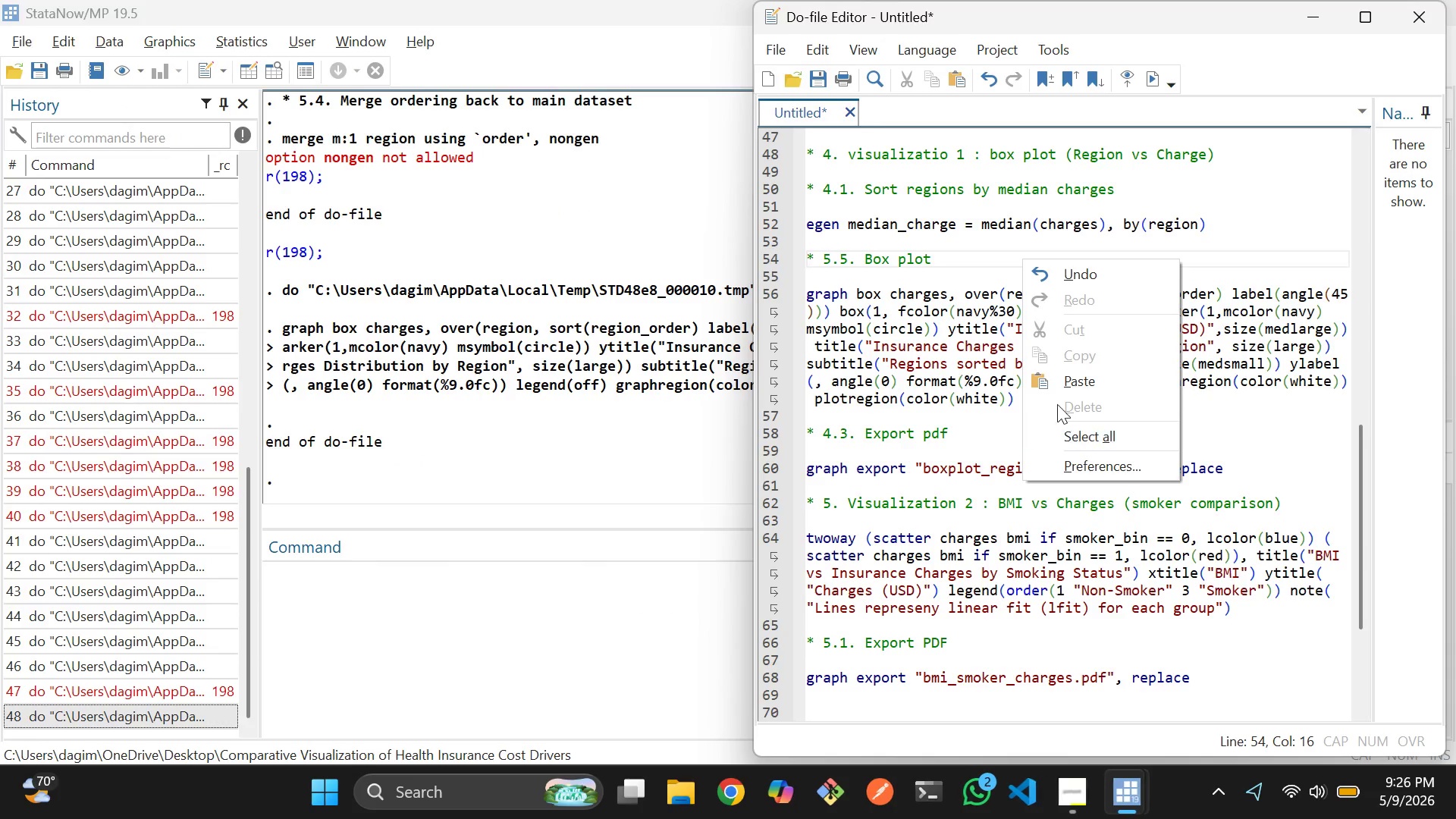 
left_click([974, 356])
 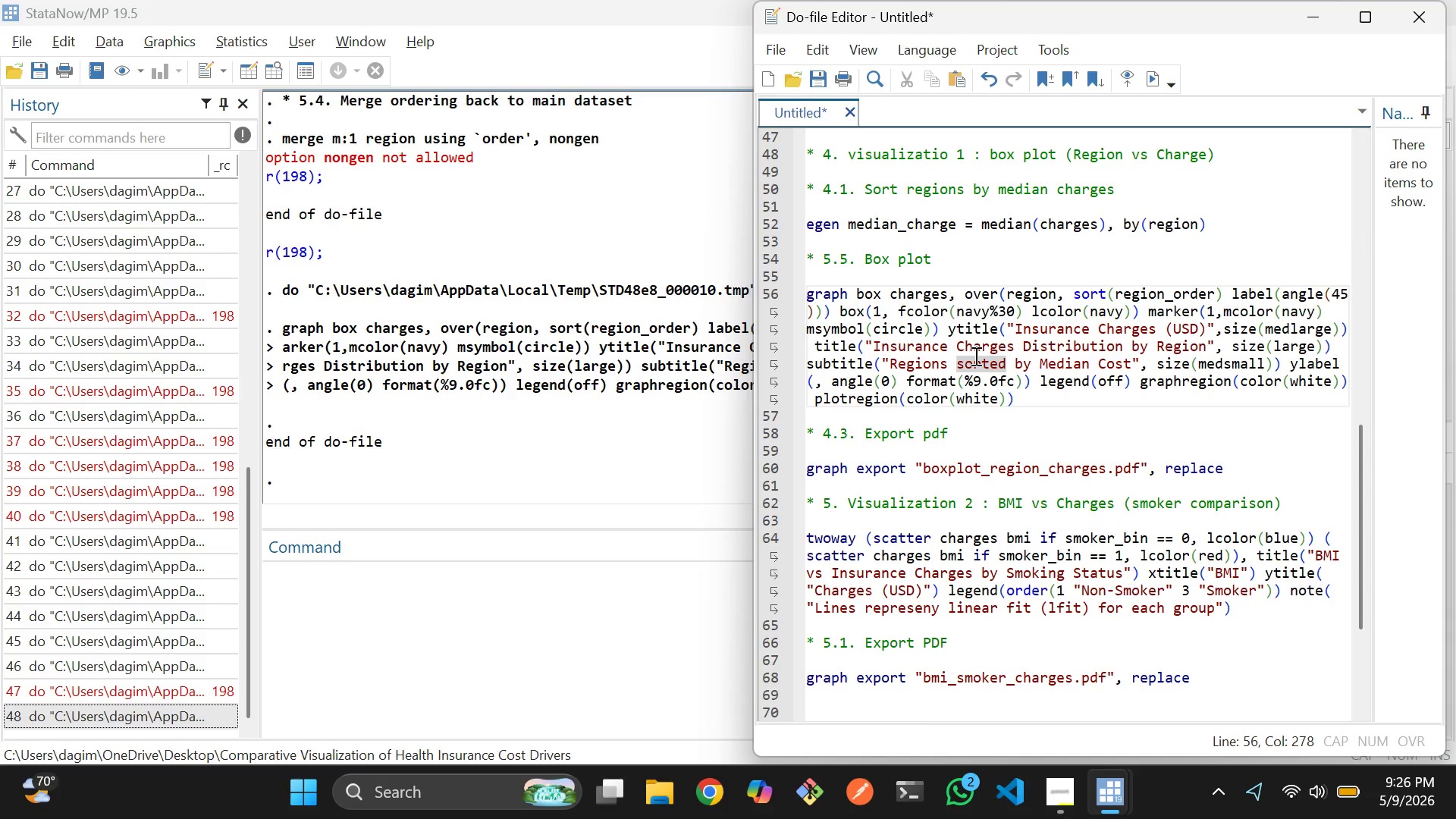 
key(Control+D)
 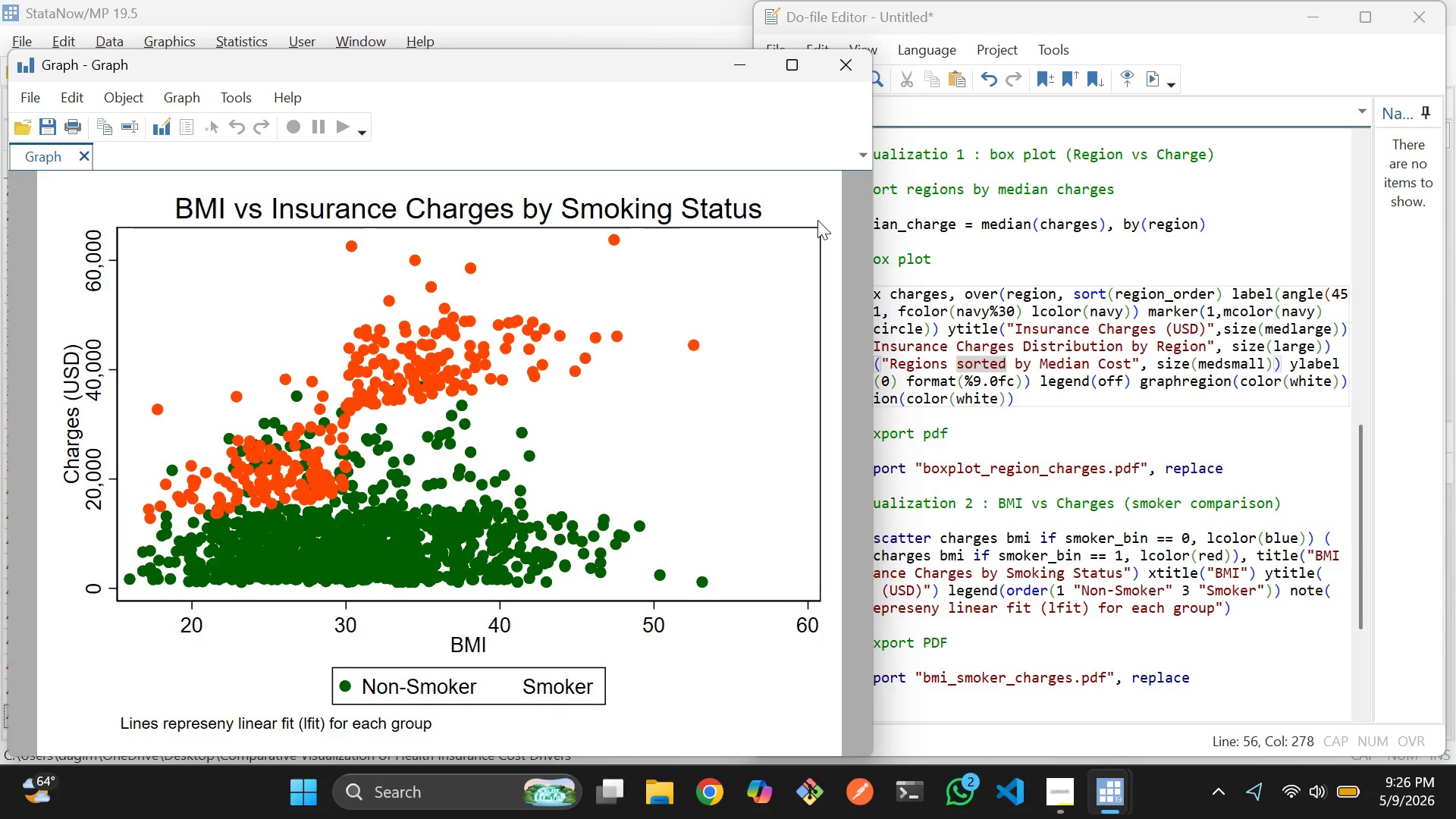 
wait(13.89)
 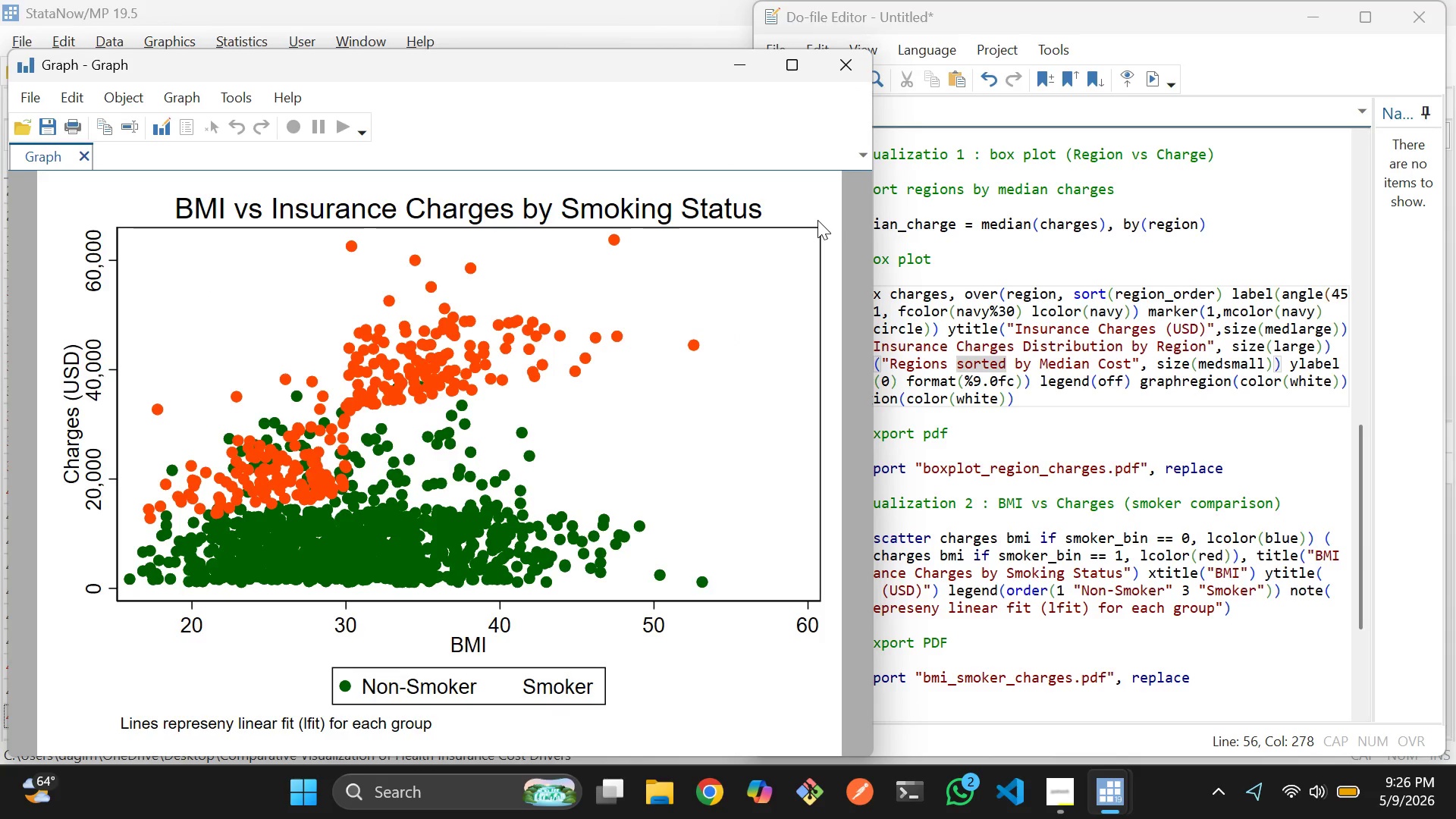 
left_click([846, 77])
 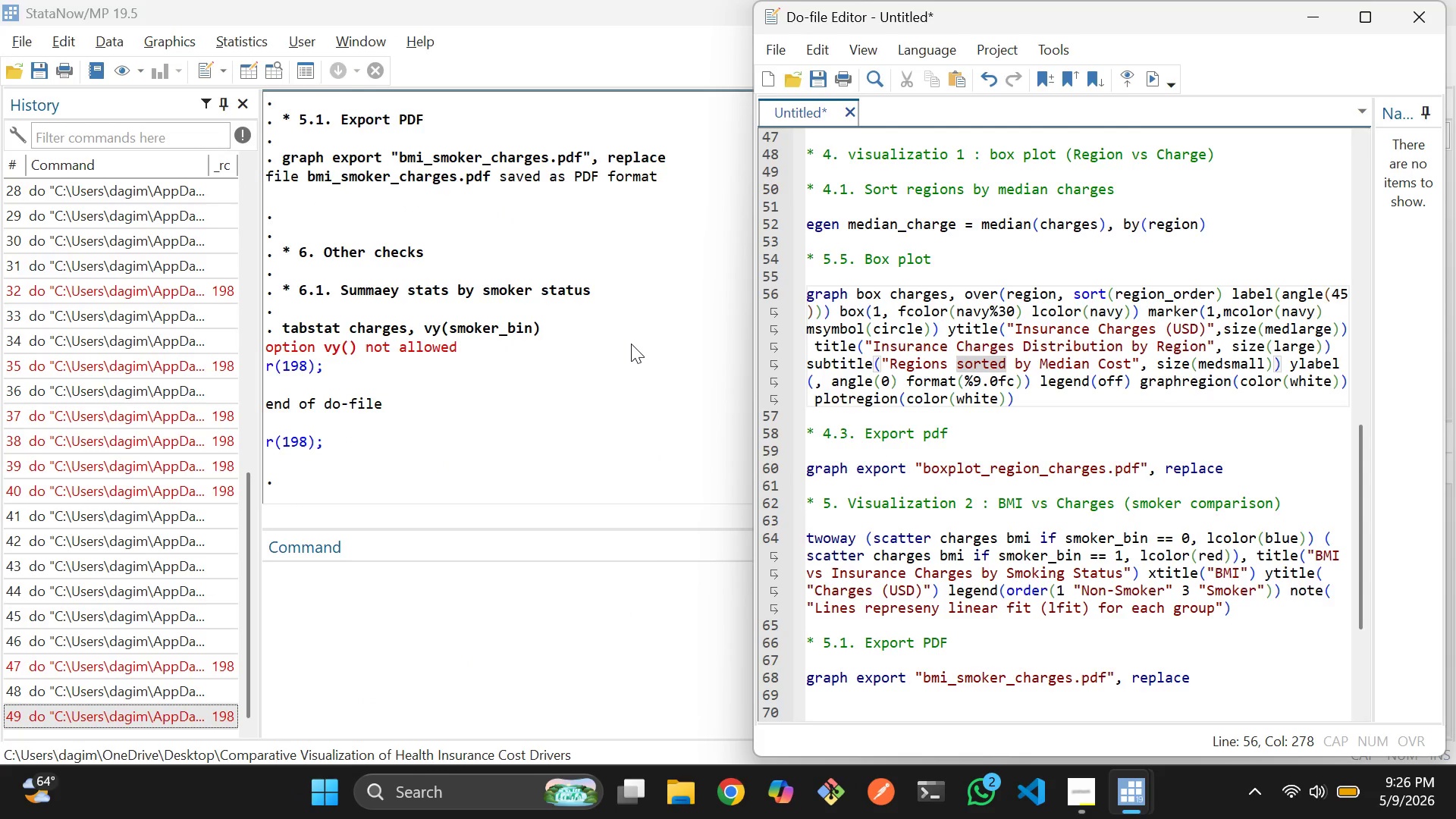 
scroll: coordinate [631, 344], scroll_direction: none, amount: 0.0
 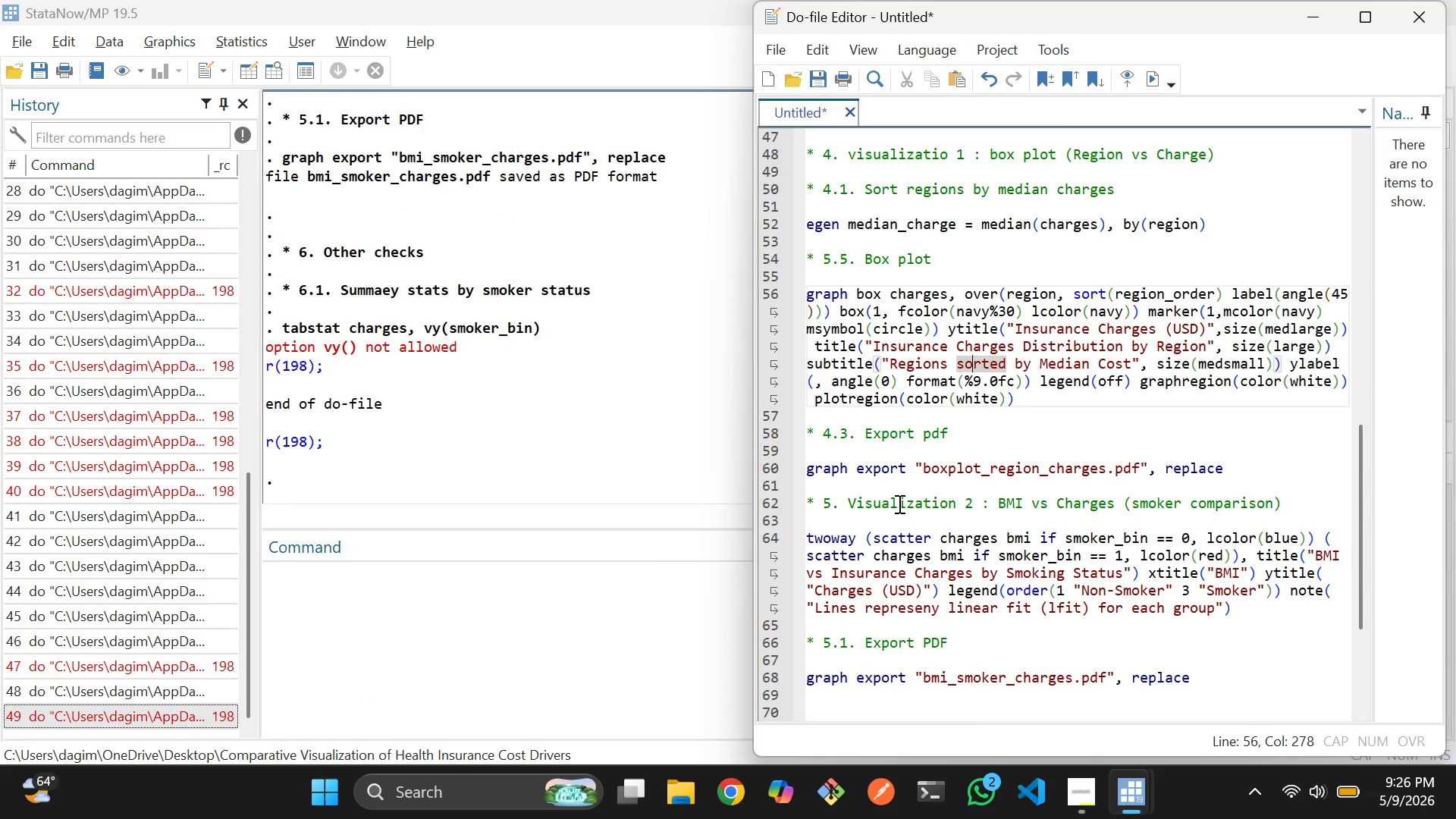 
scroll: coordinate [898, 504], scroll_direction: down, amount: 12.0
 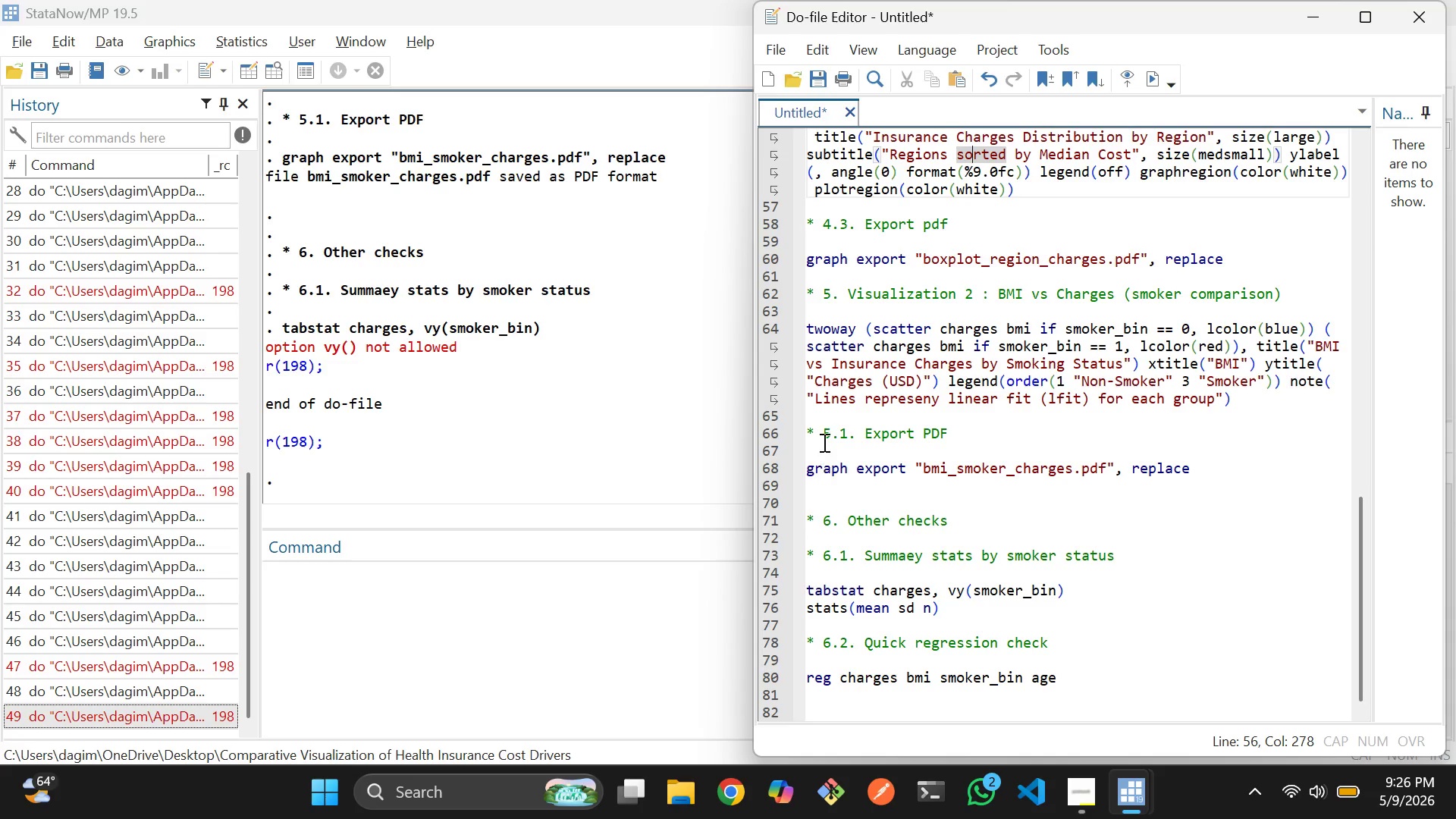 
wait(8.43)
 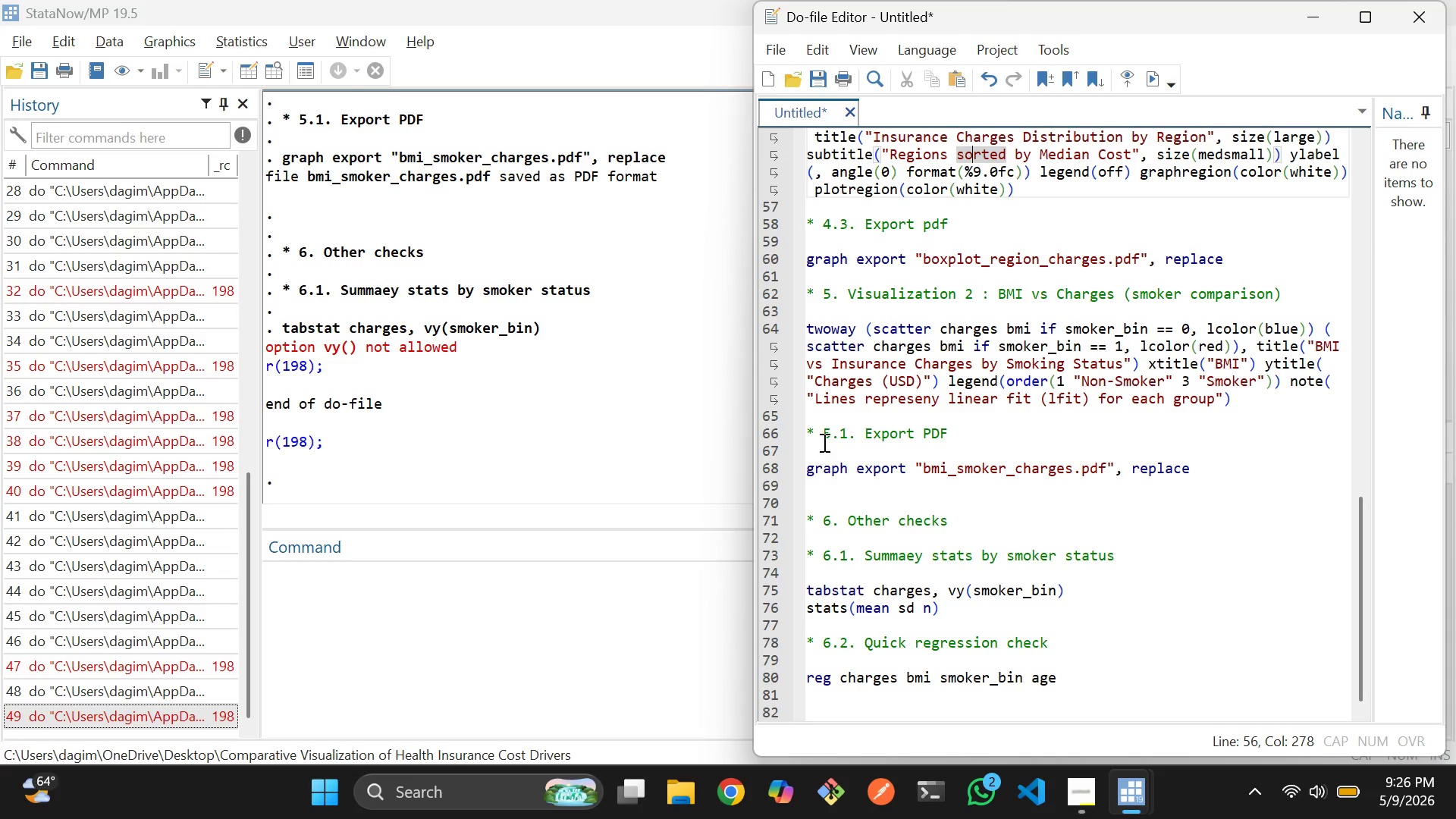 
left_click([959, 588])
 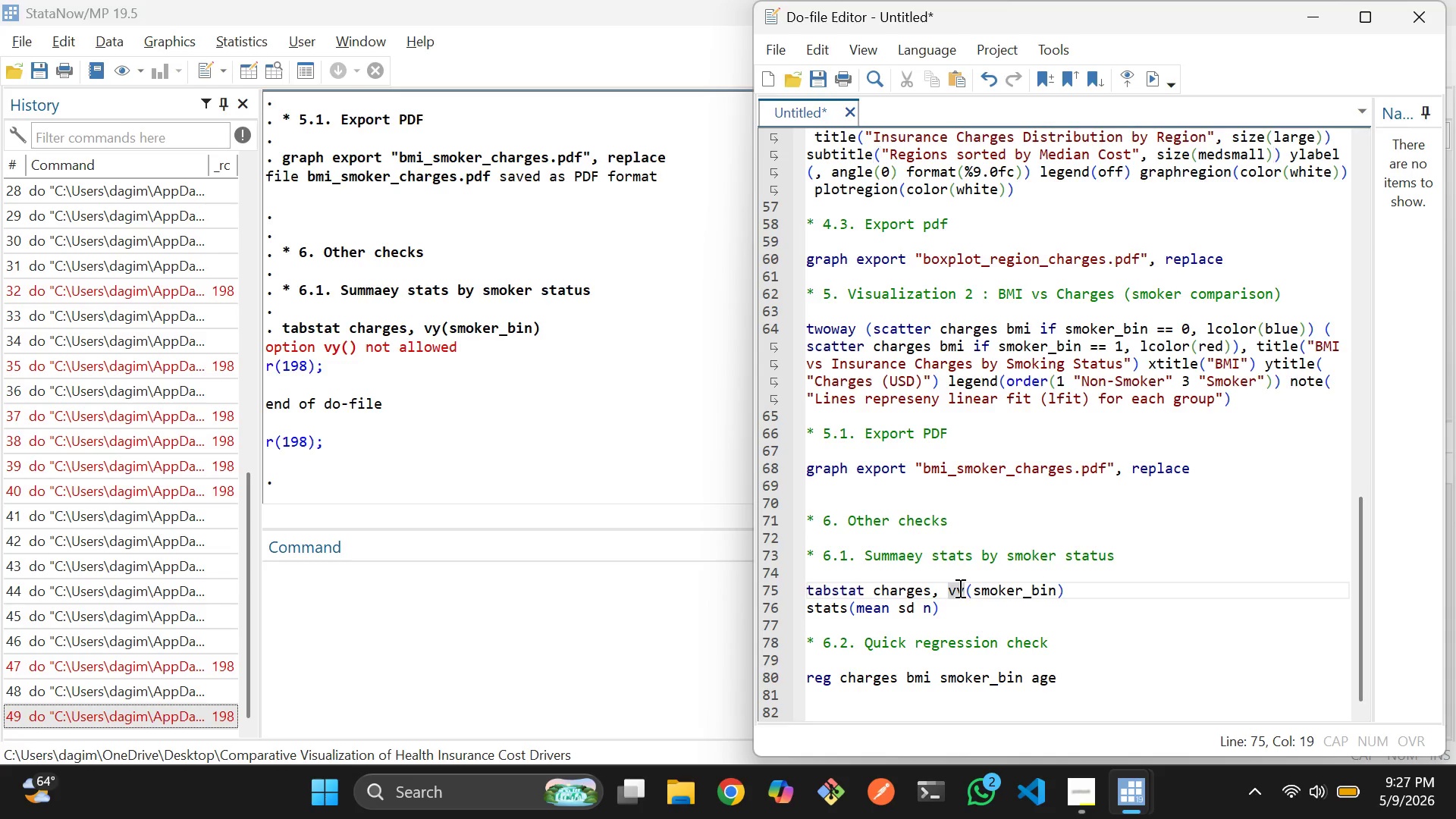 
key(Backspace)
 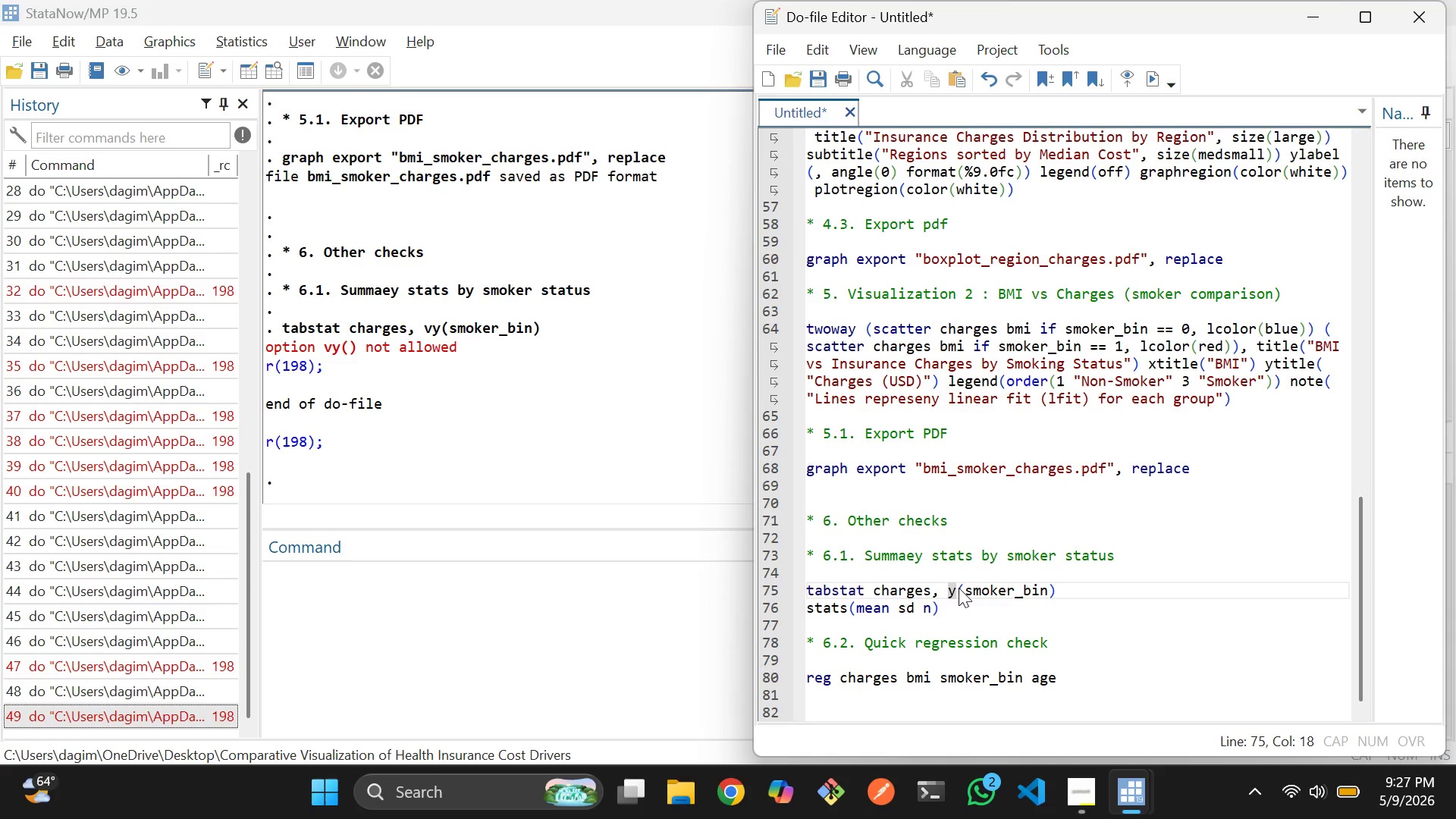 
key(B)
 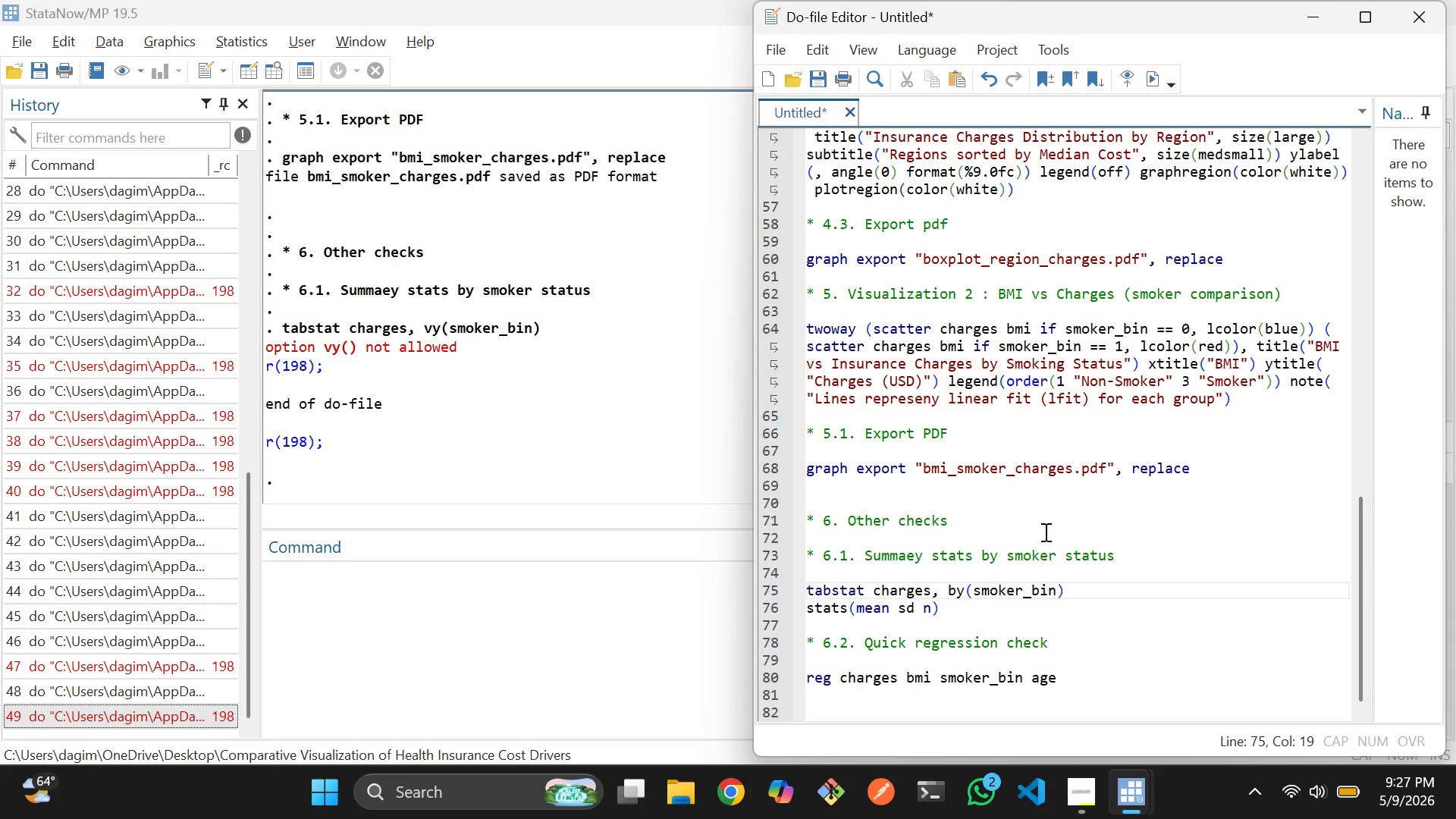 
right_click([1044, 532])
 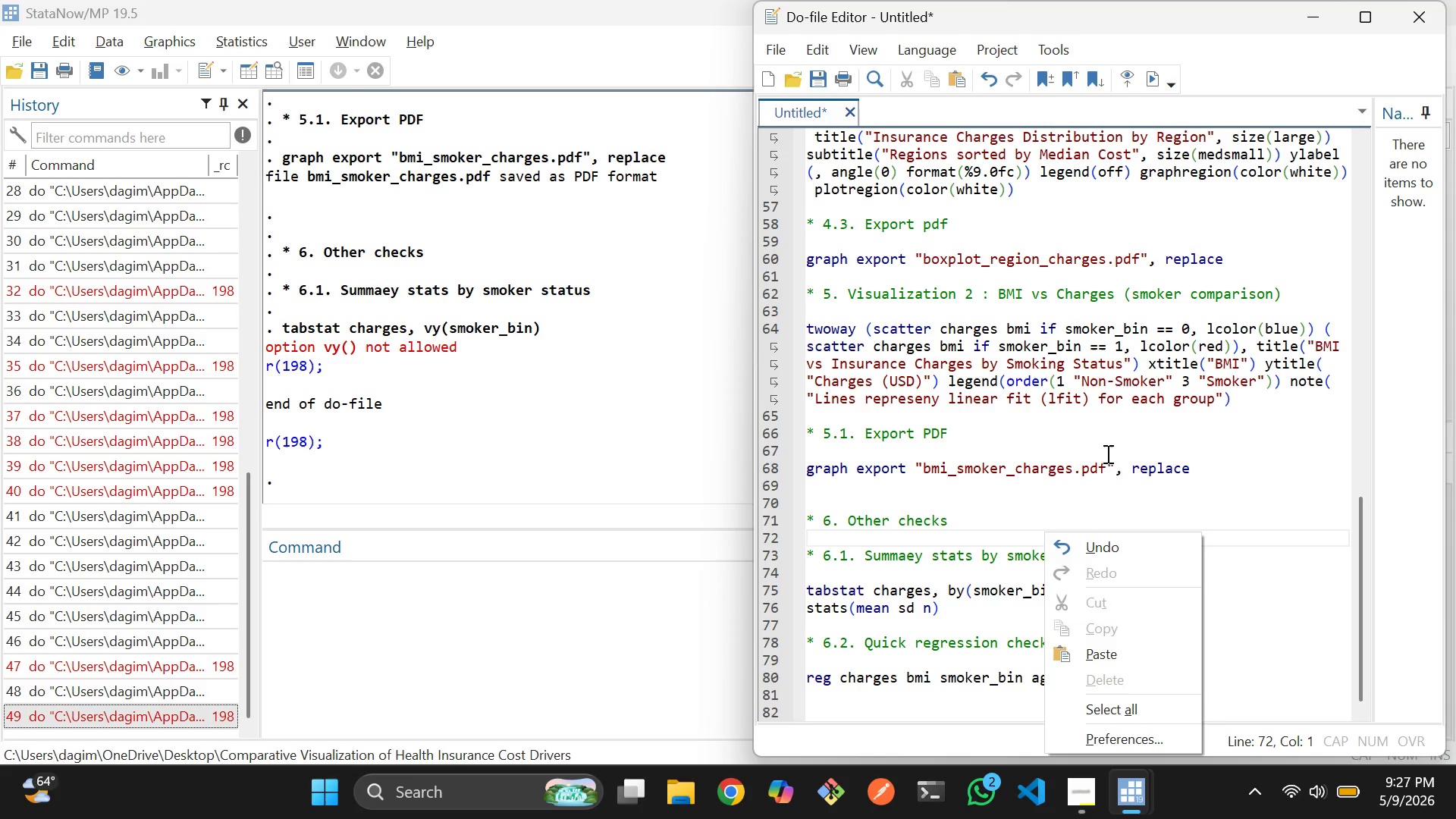 
left_click([1106, 453])
 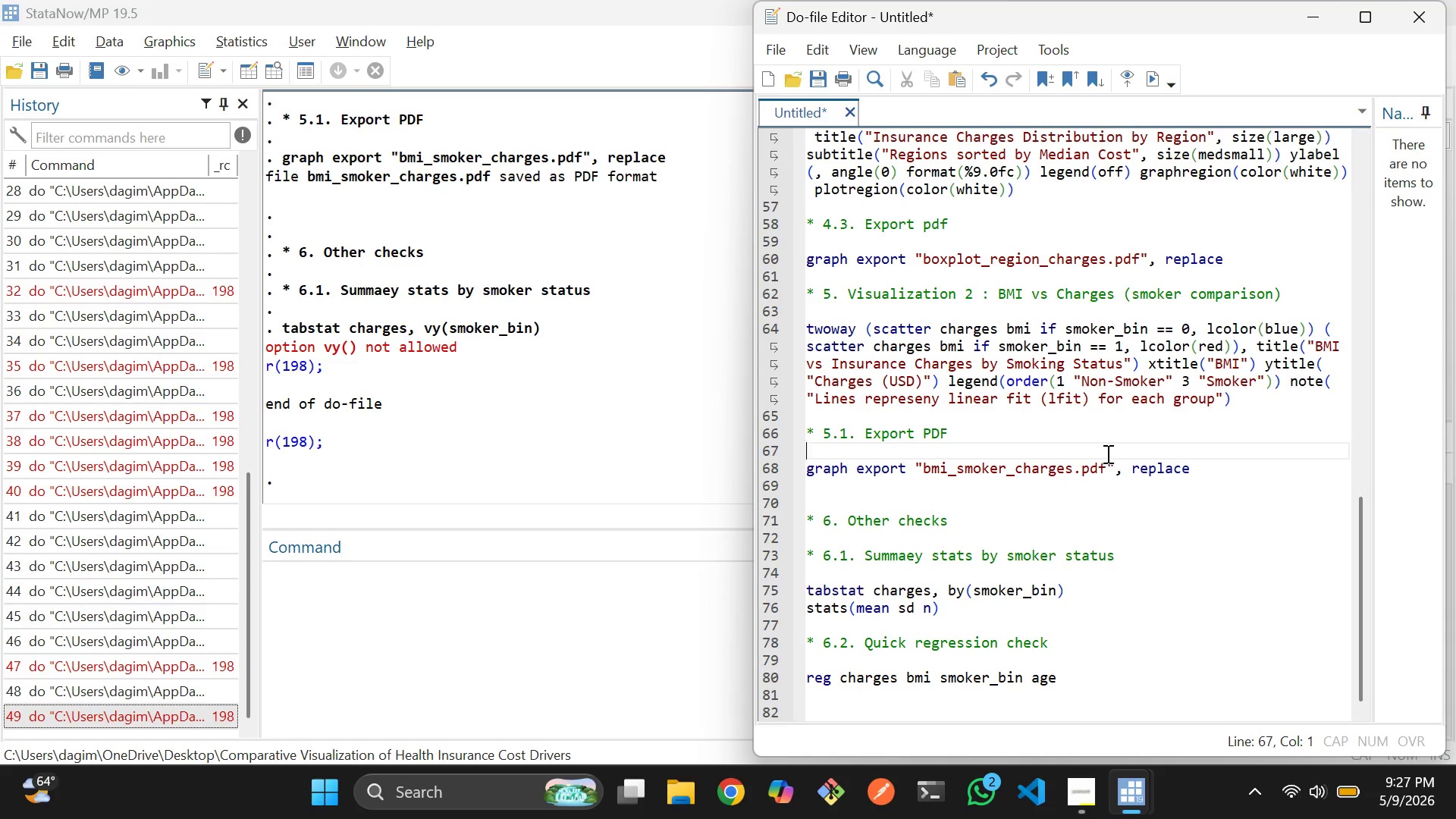 
key(Control+D)
 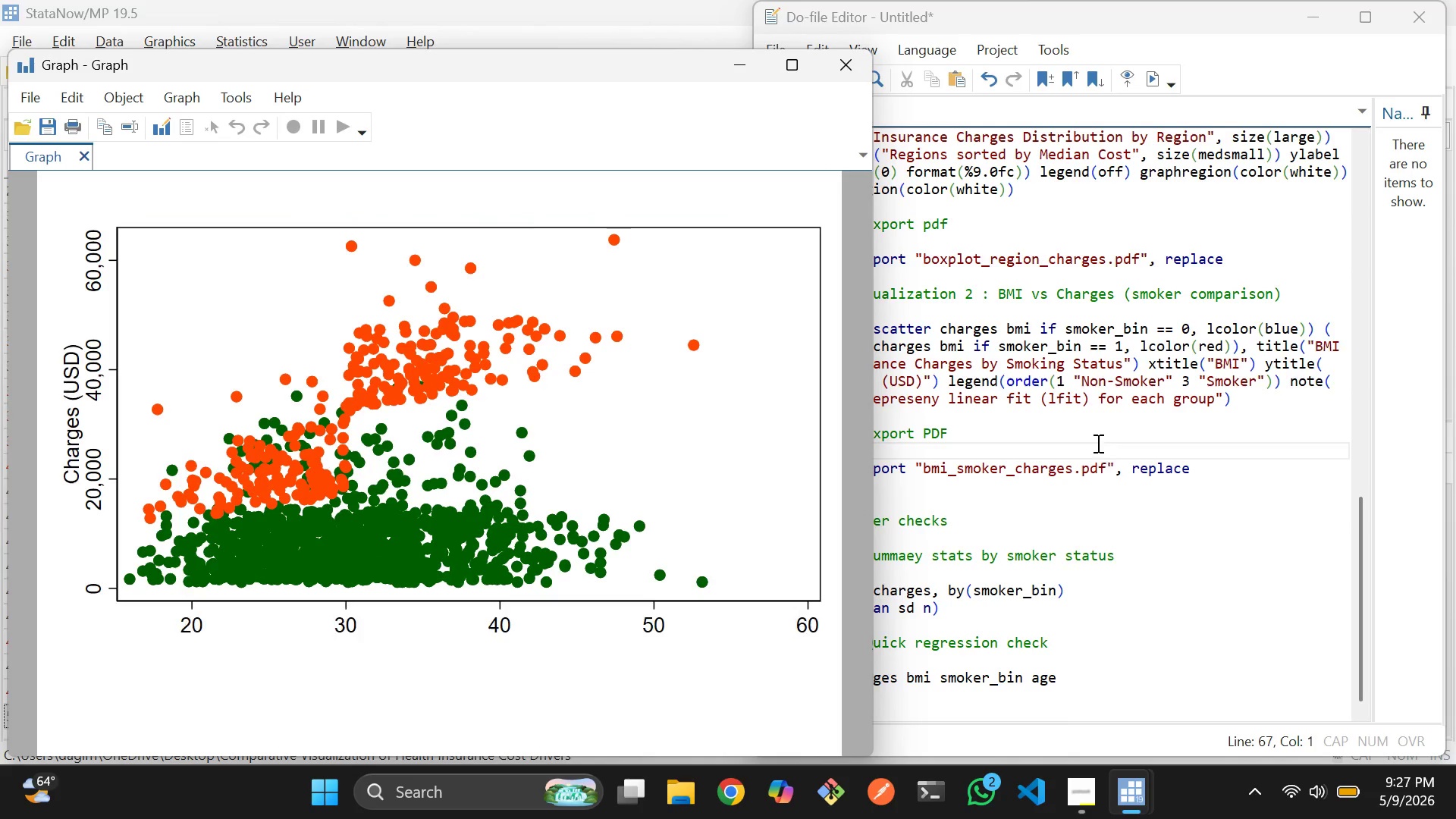 
wait(8.19)
 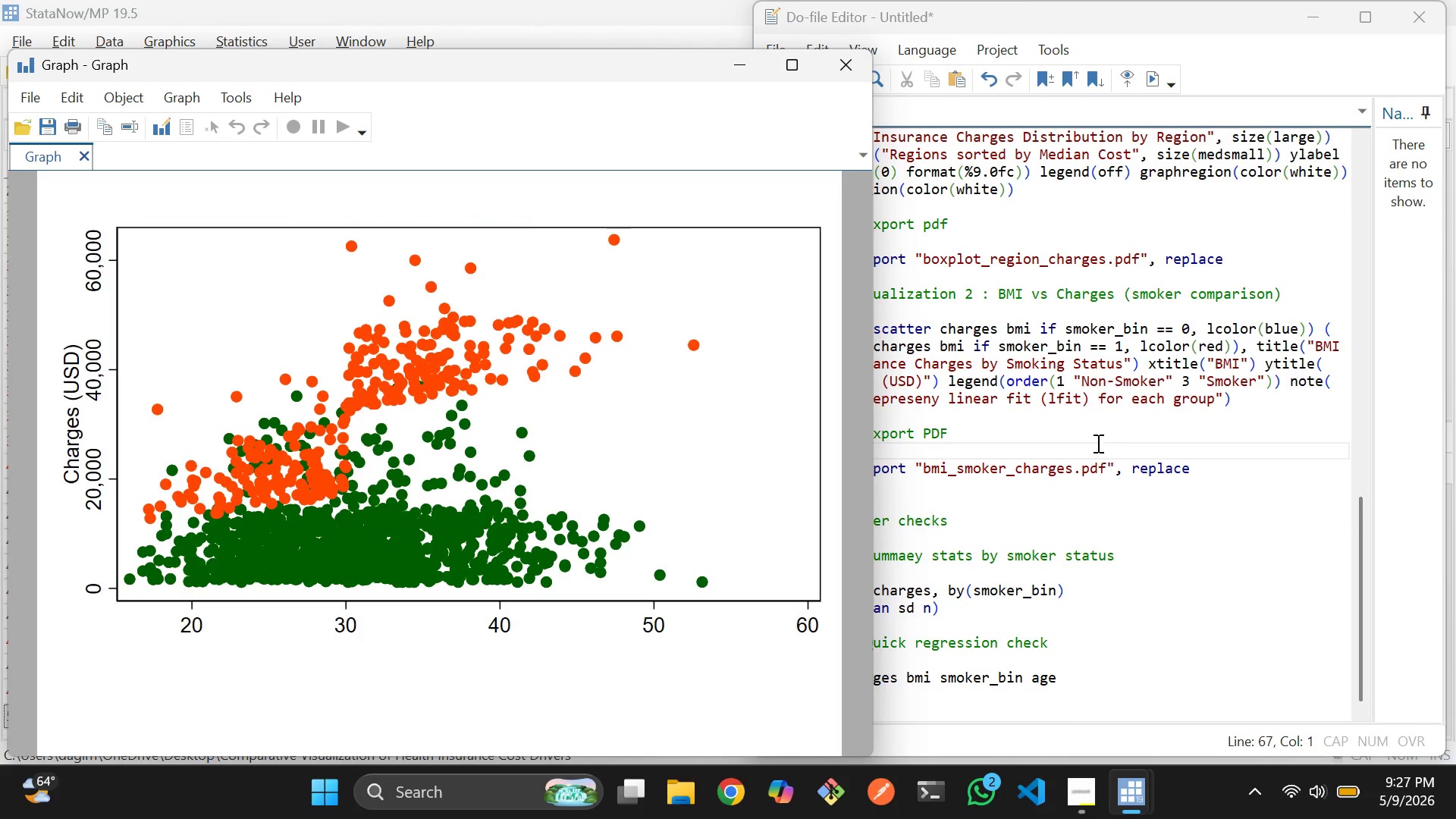 
left_click([825, 55])
 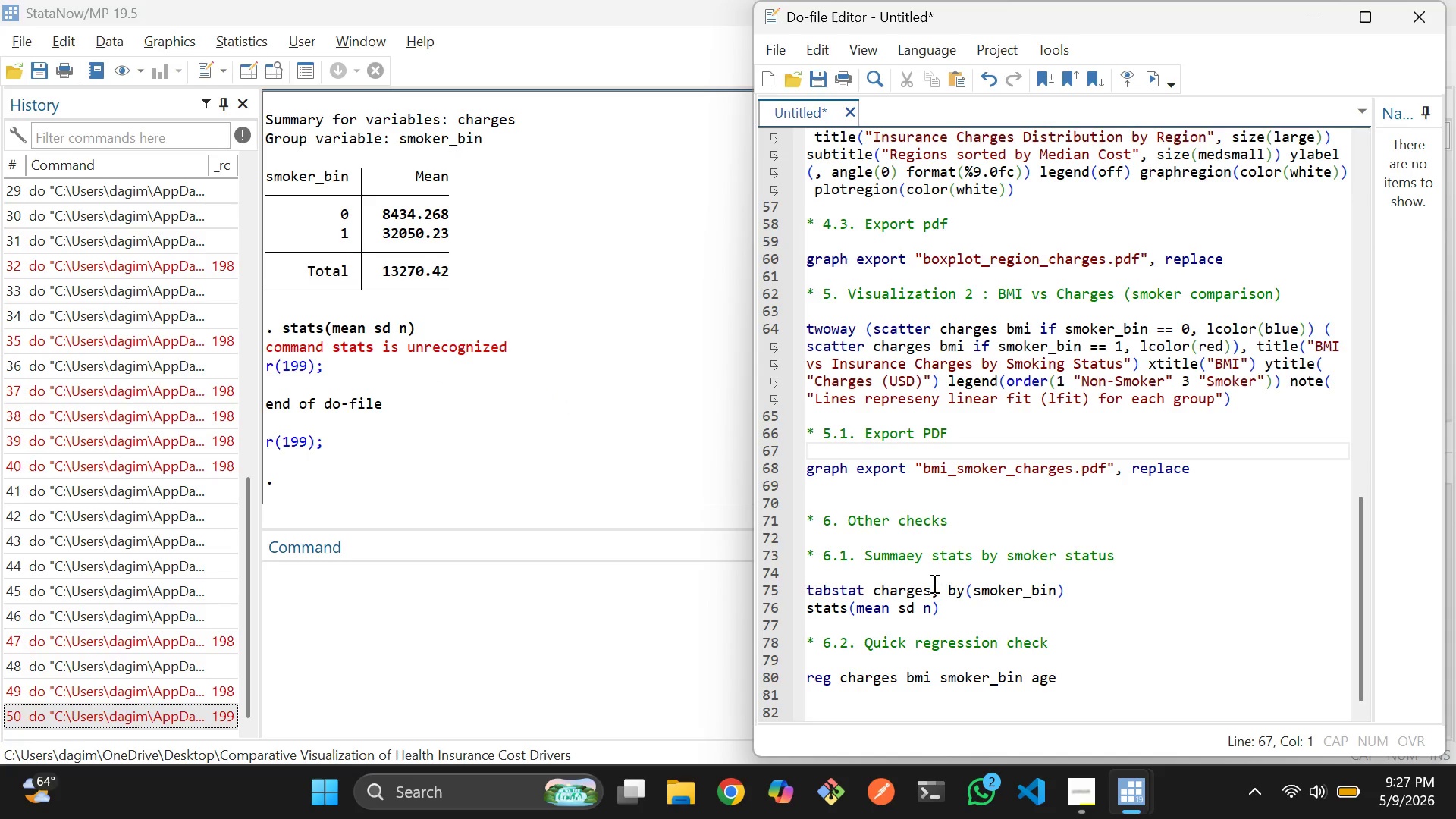 
wait(11.64)
 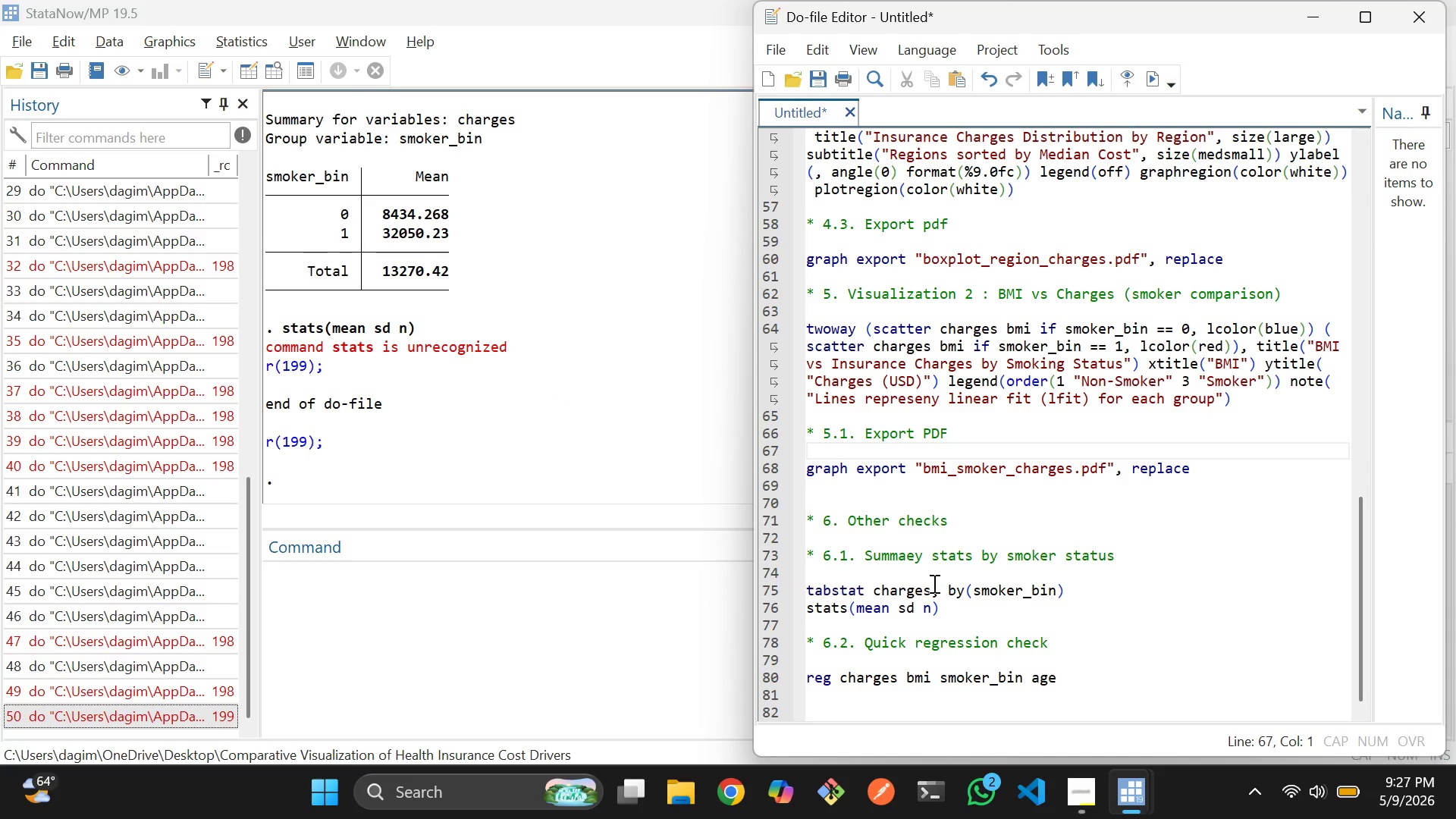 
left_click([833, 604])
 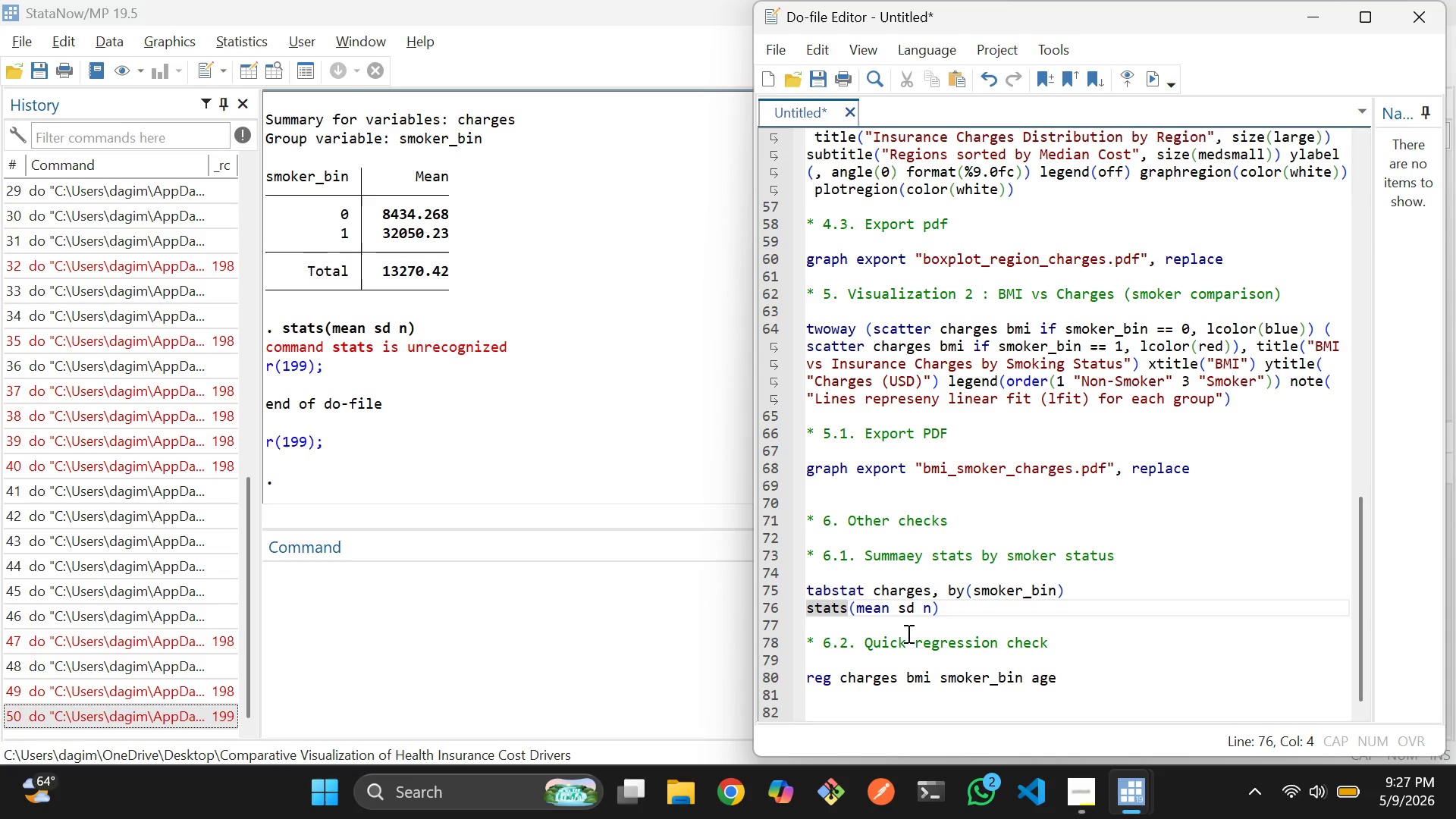 
key(ArrowLeft)
 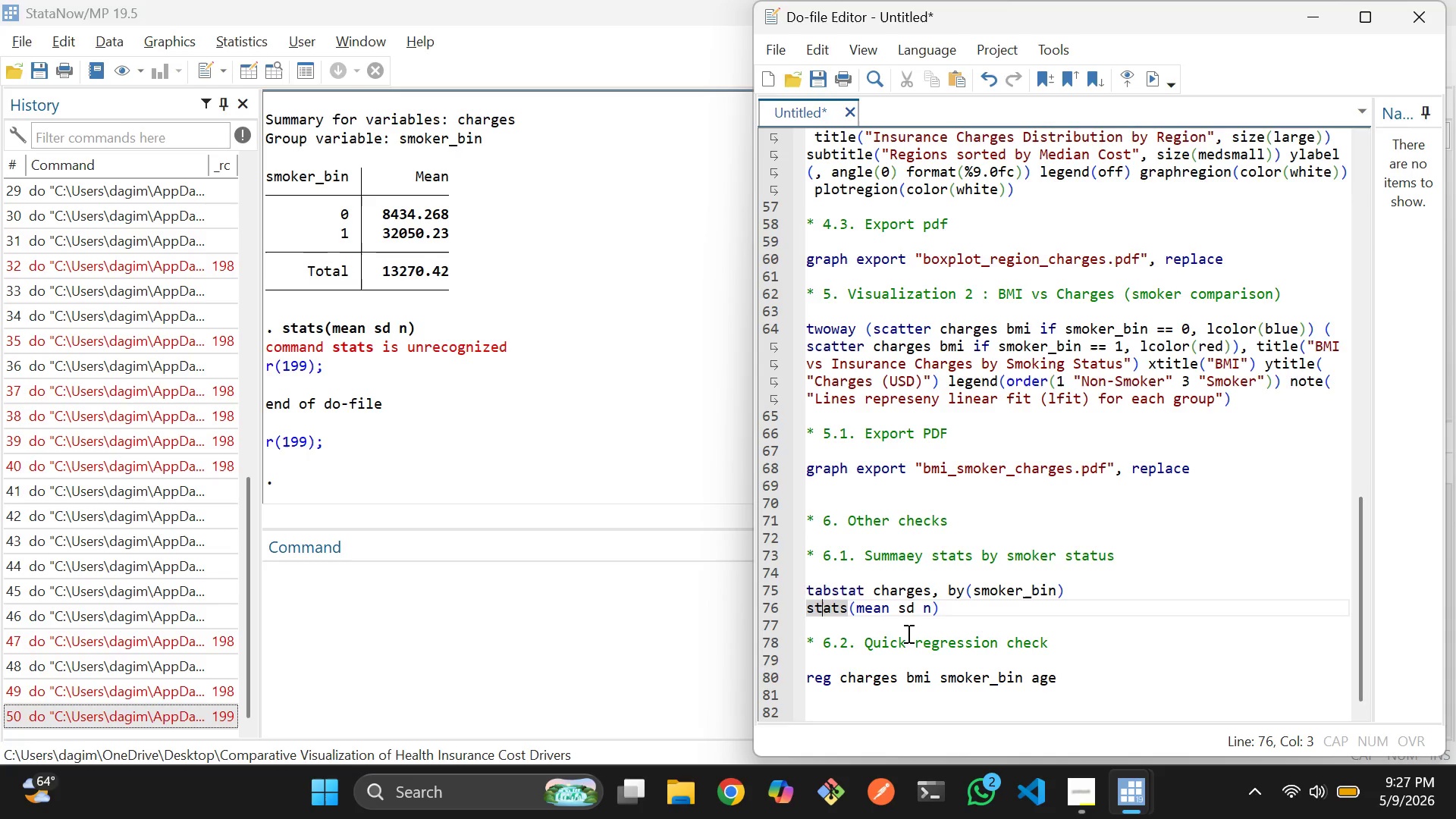 
key(ArrowLeft)
 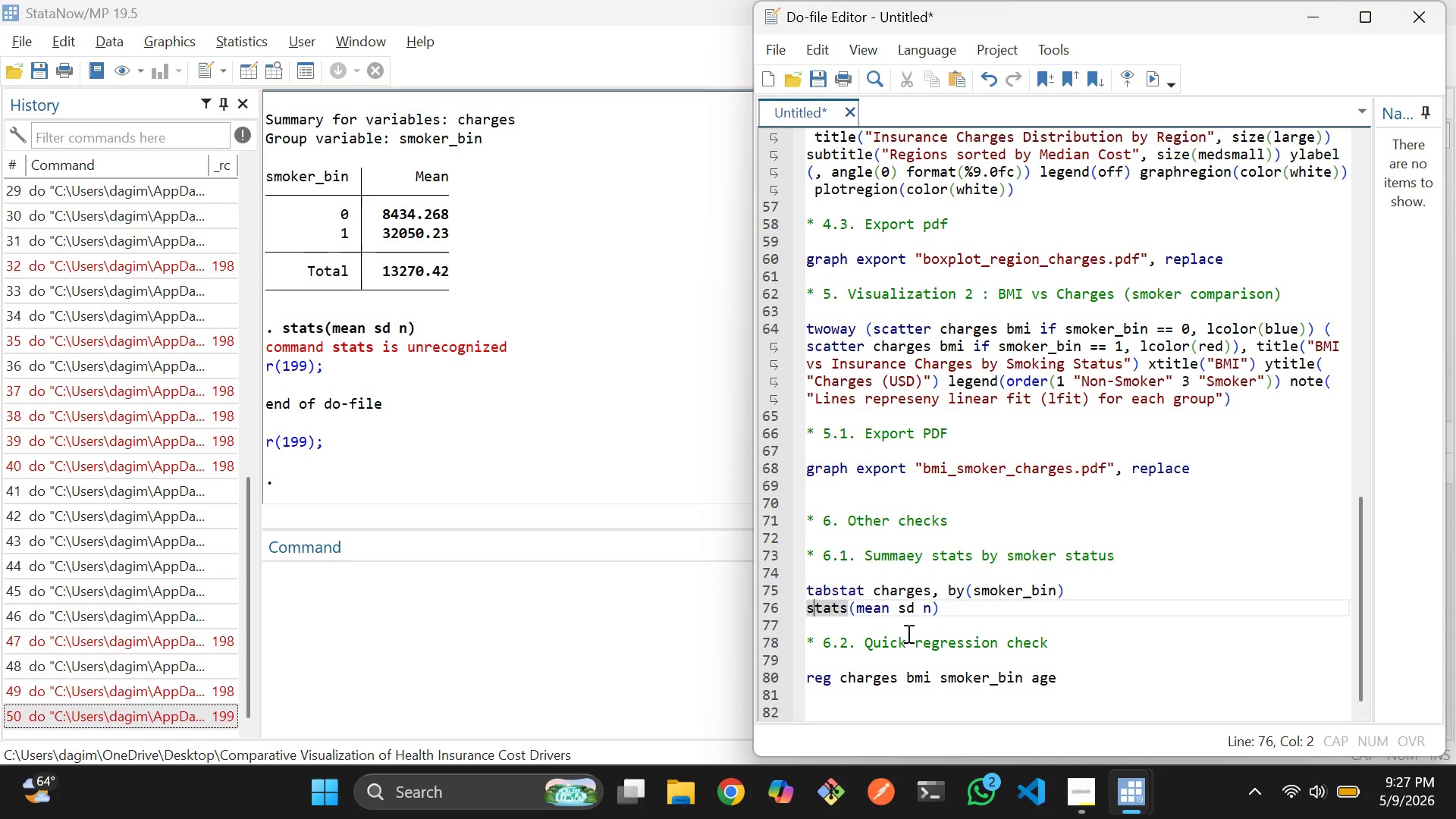 
key(ArrowLeft)
 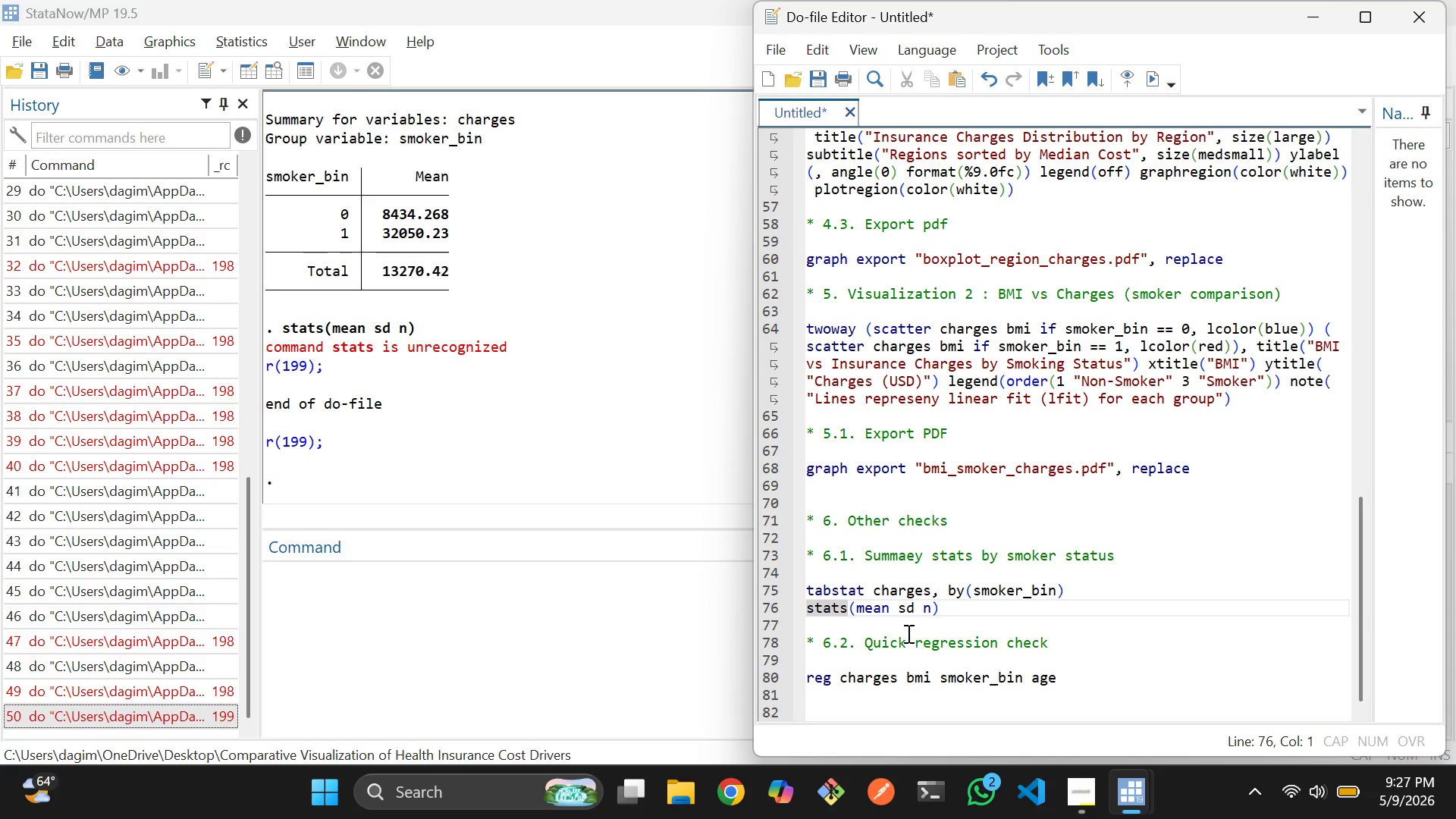 
key(Backspace)
 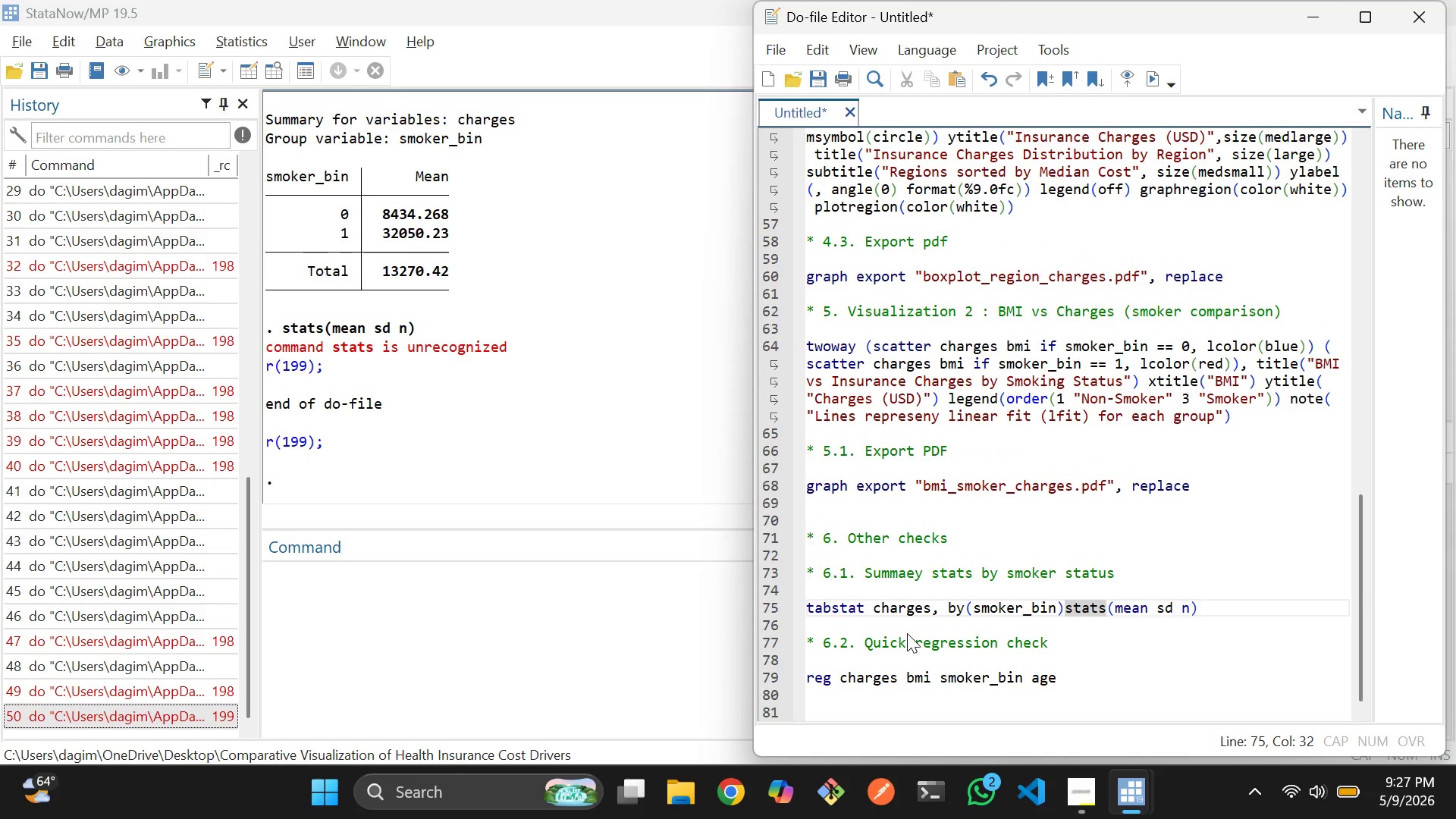 
key(Space)
 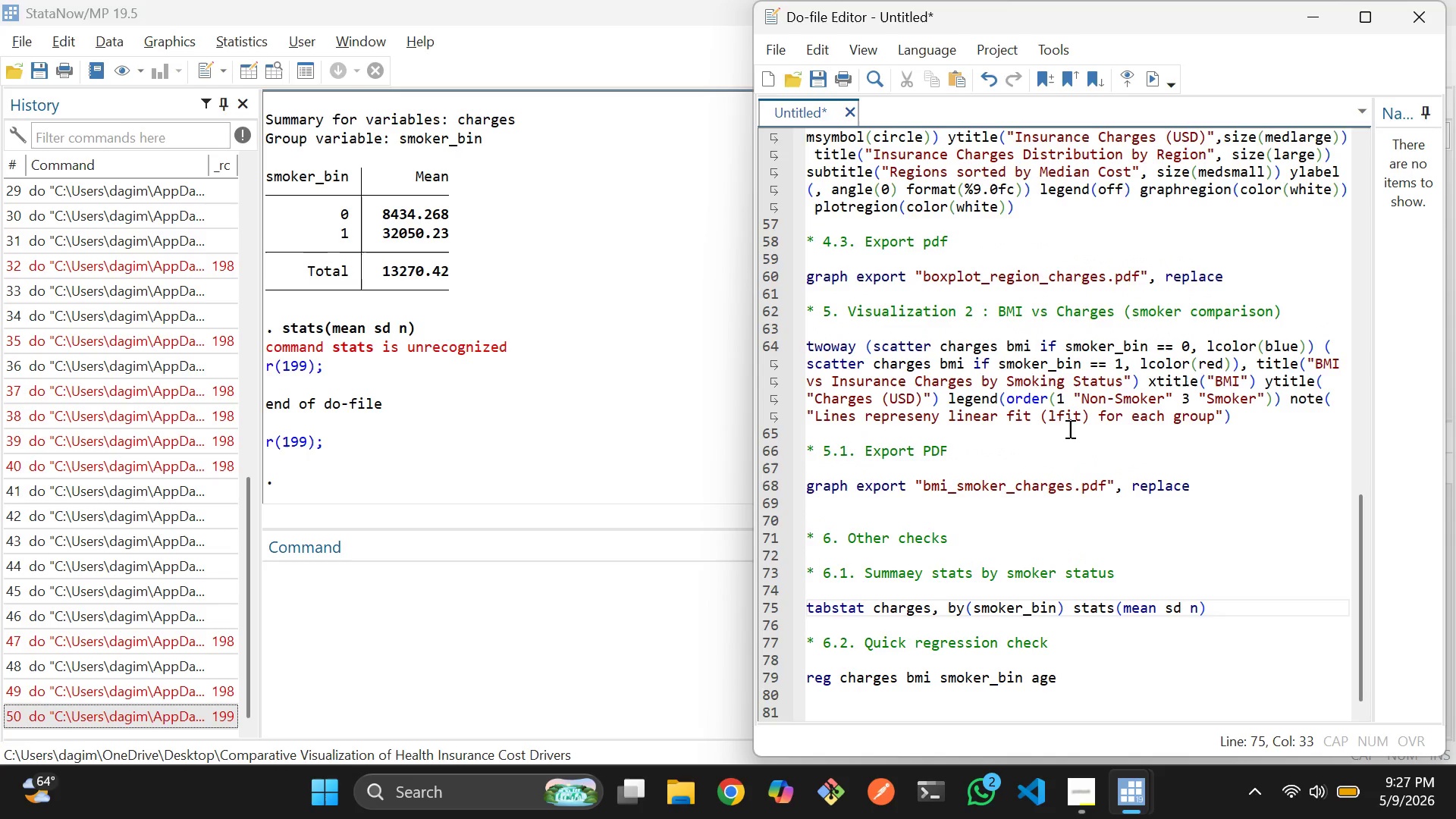 
right_click([1068, 428])
 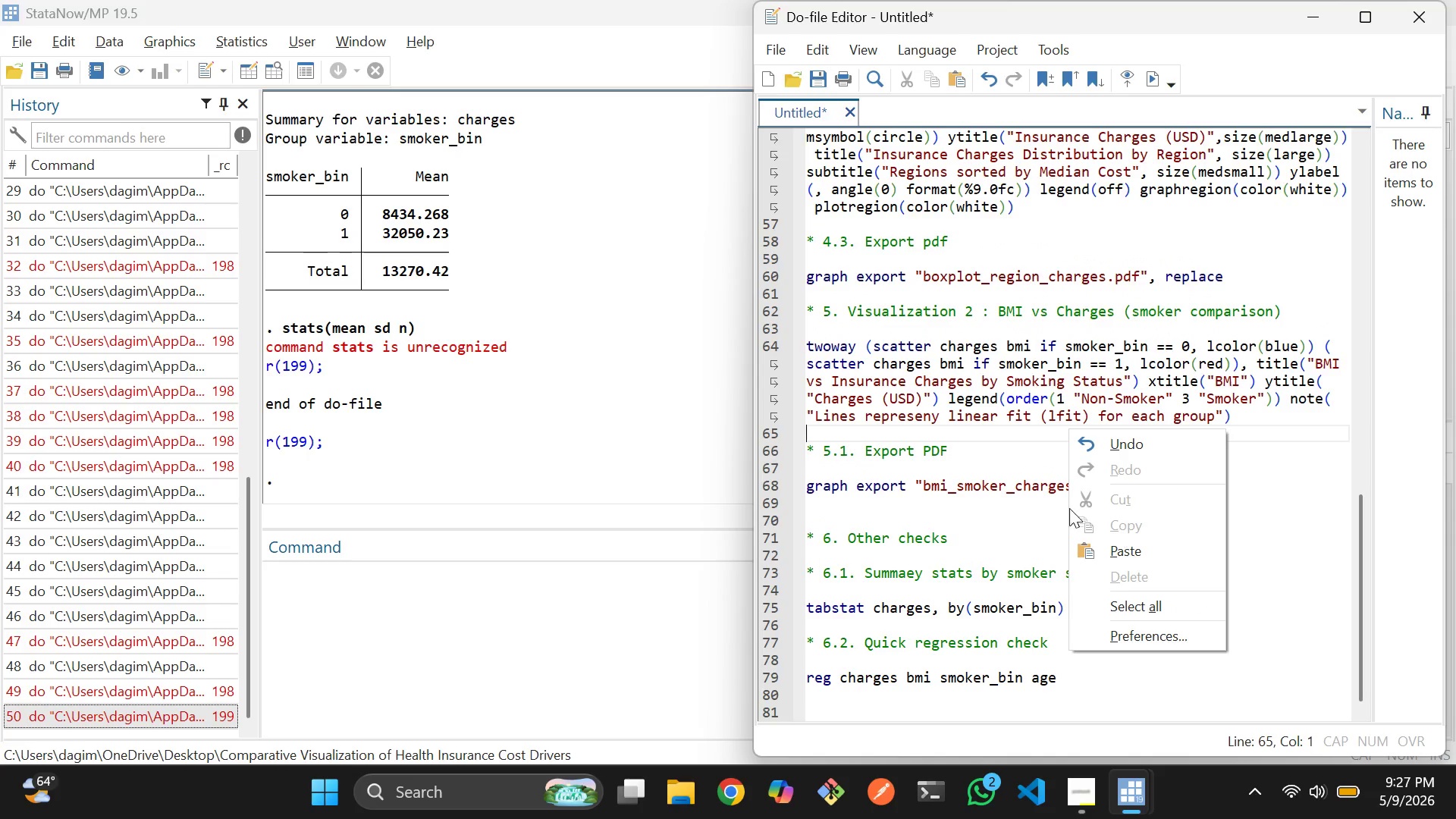 
left_click([1061, 504])
 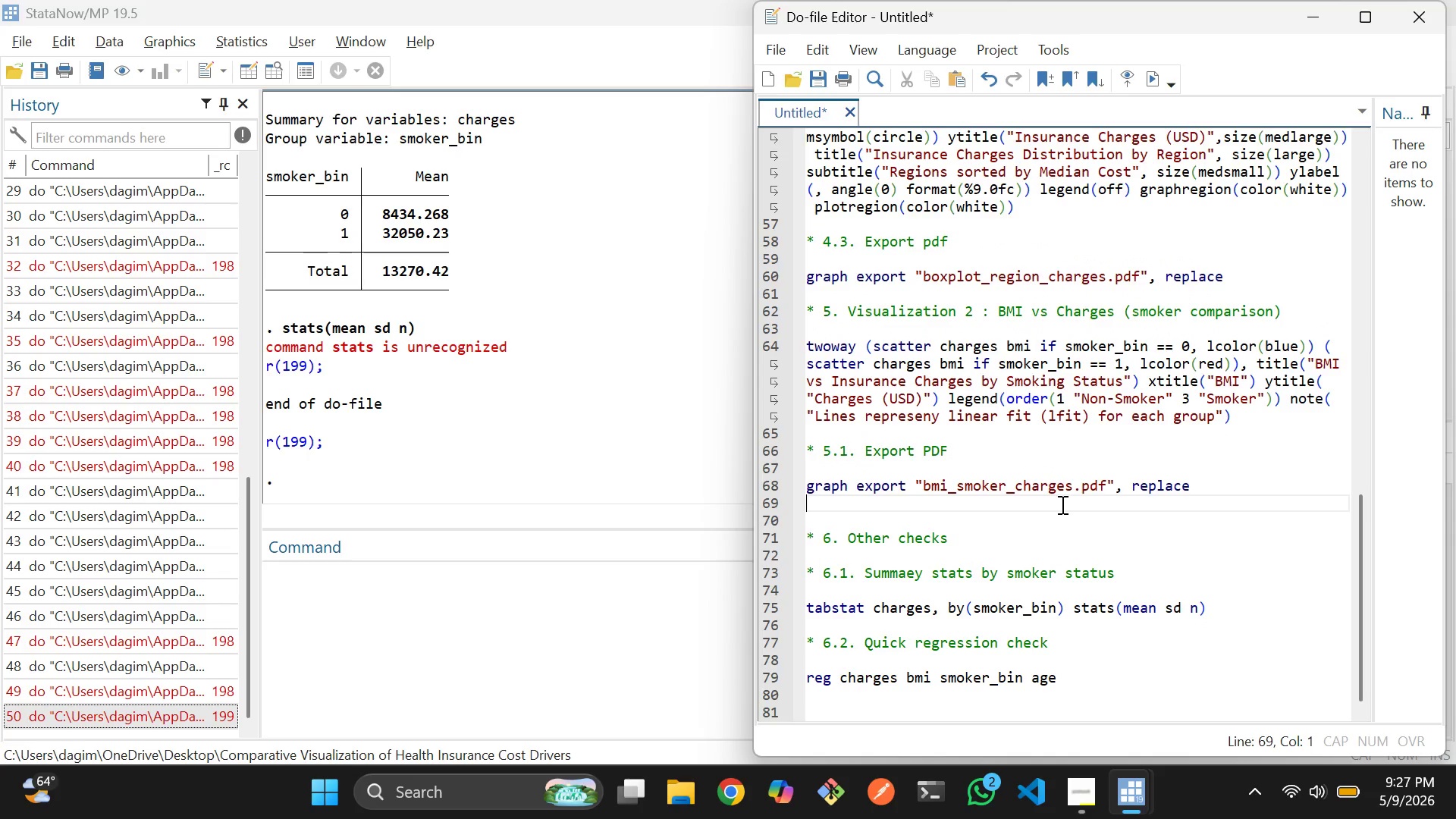 
key(Control+D)
 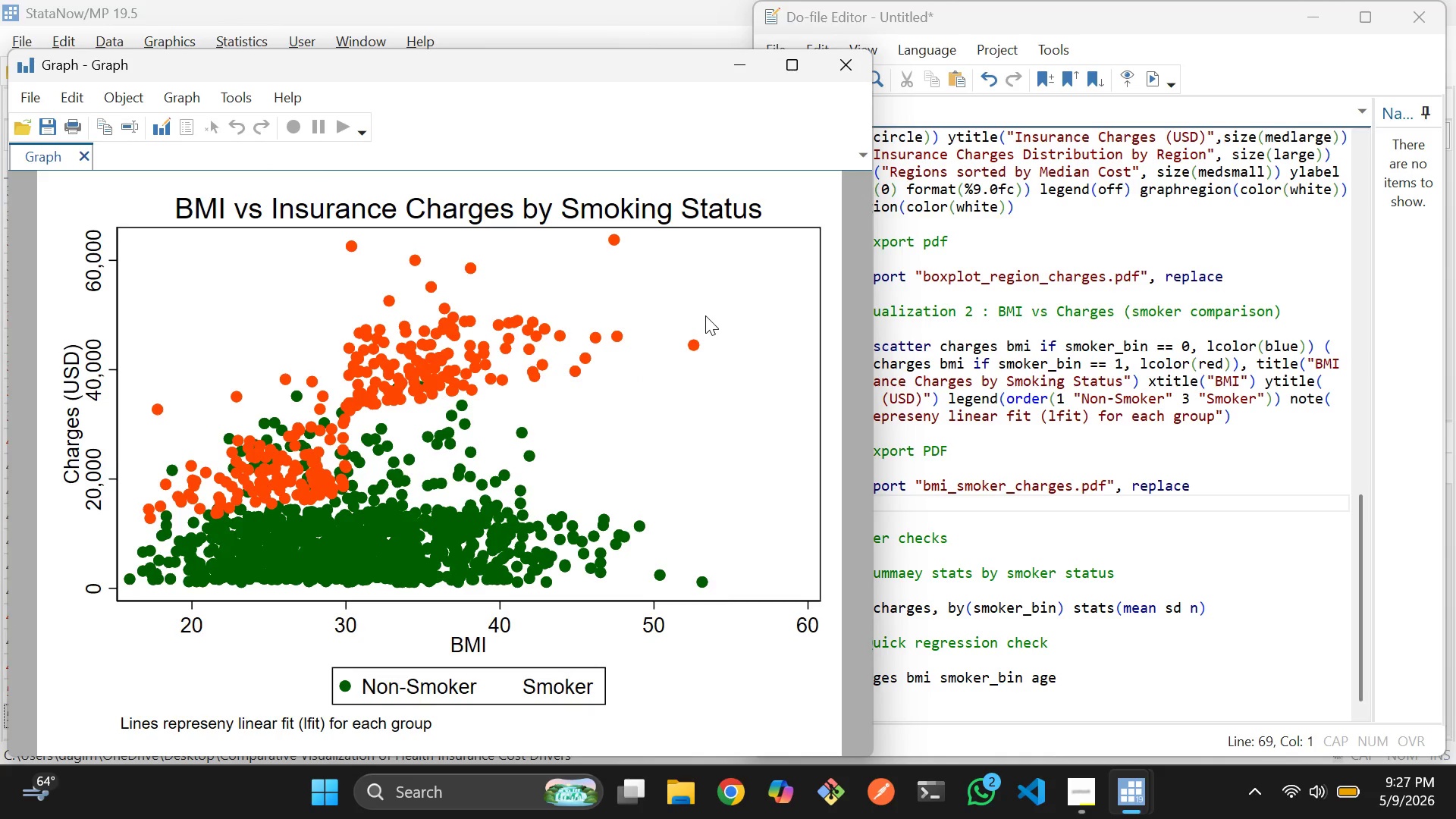 
wait(5.44)
 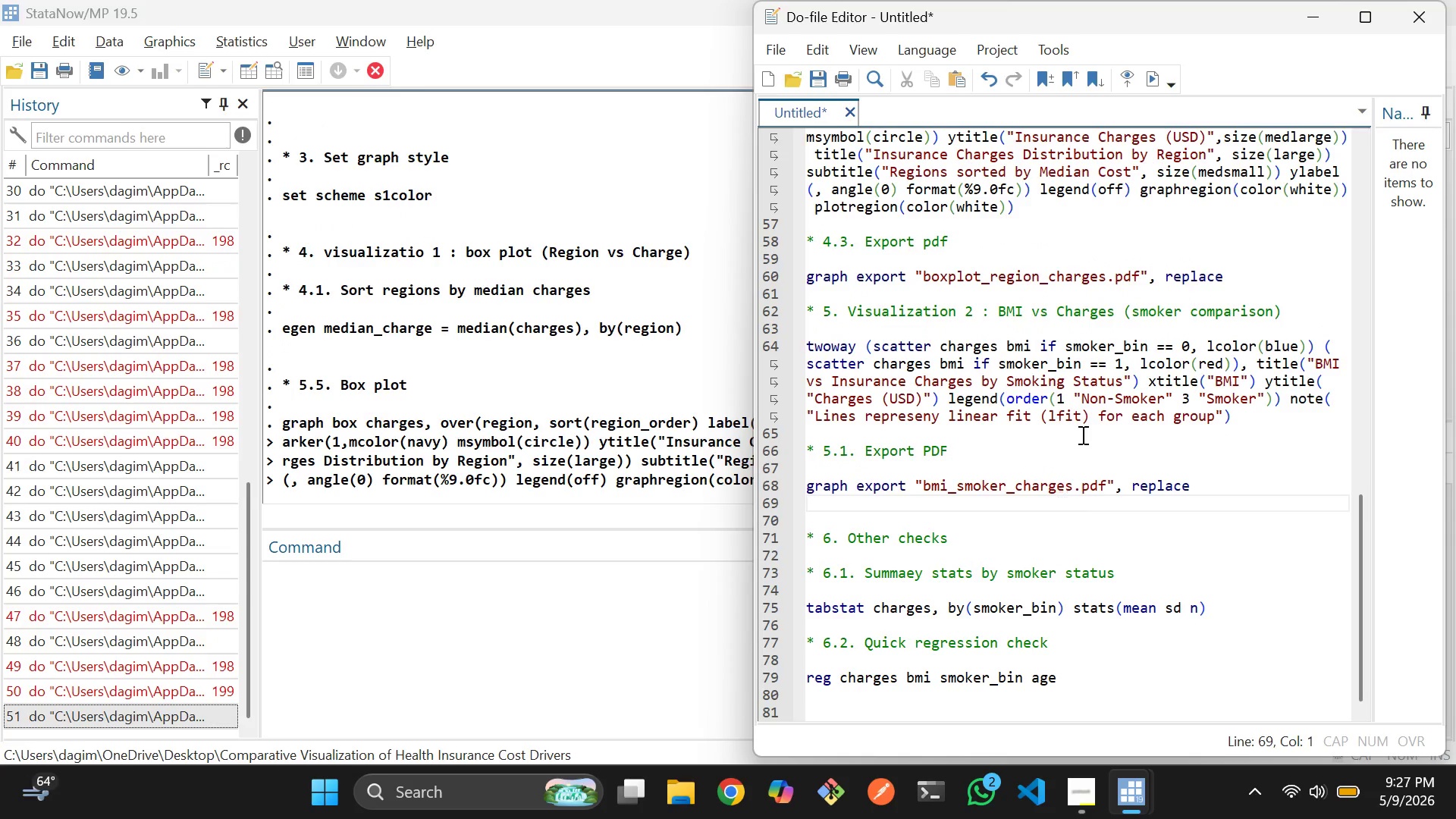 
left_click([842, 74])
 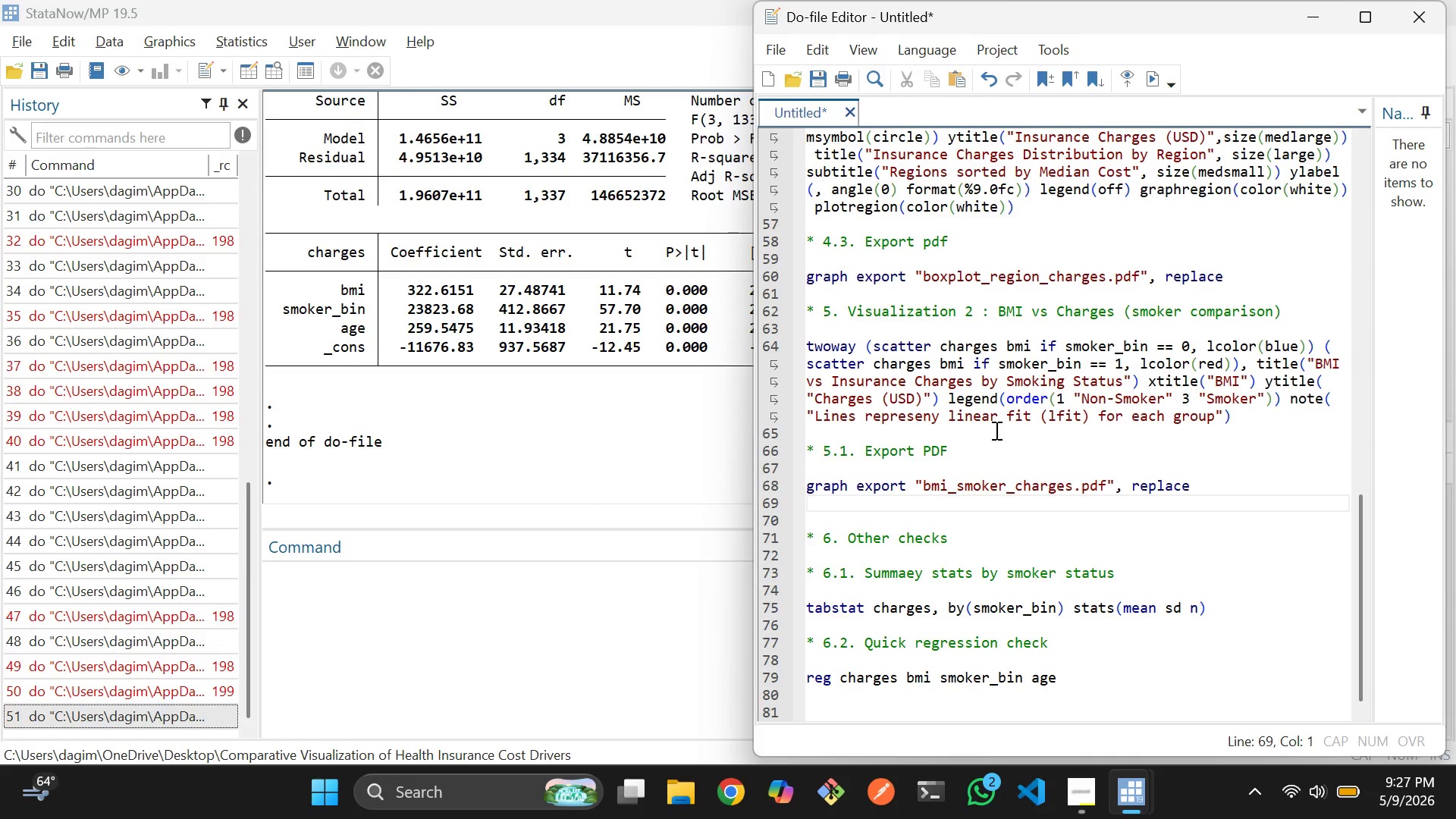 
scroll: coordinate [1095, 428], scroll_direction: none, amount: 0.0
 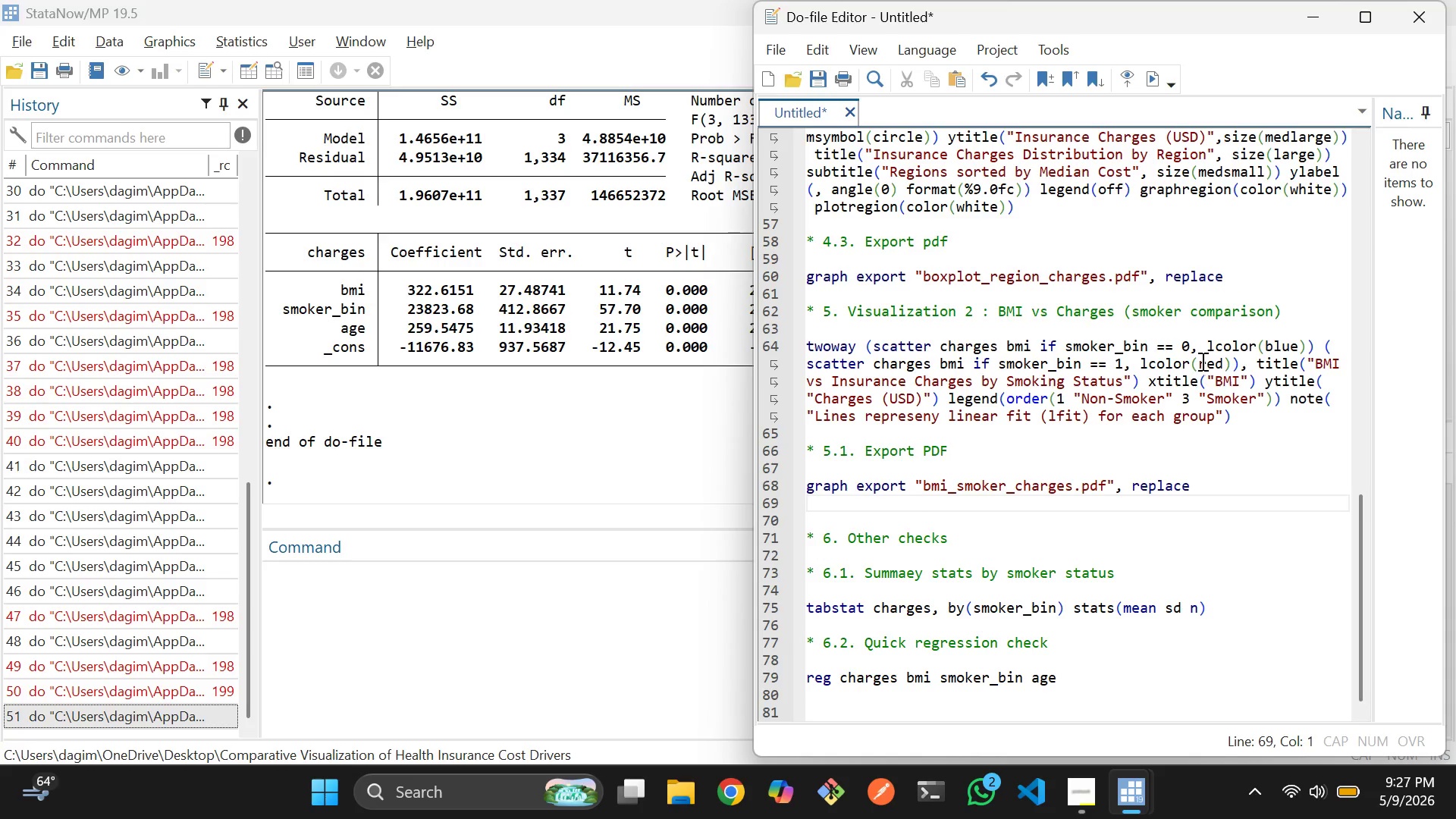 
wait(5.52)
 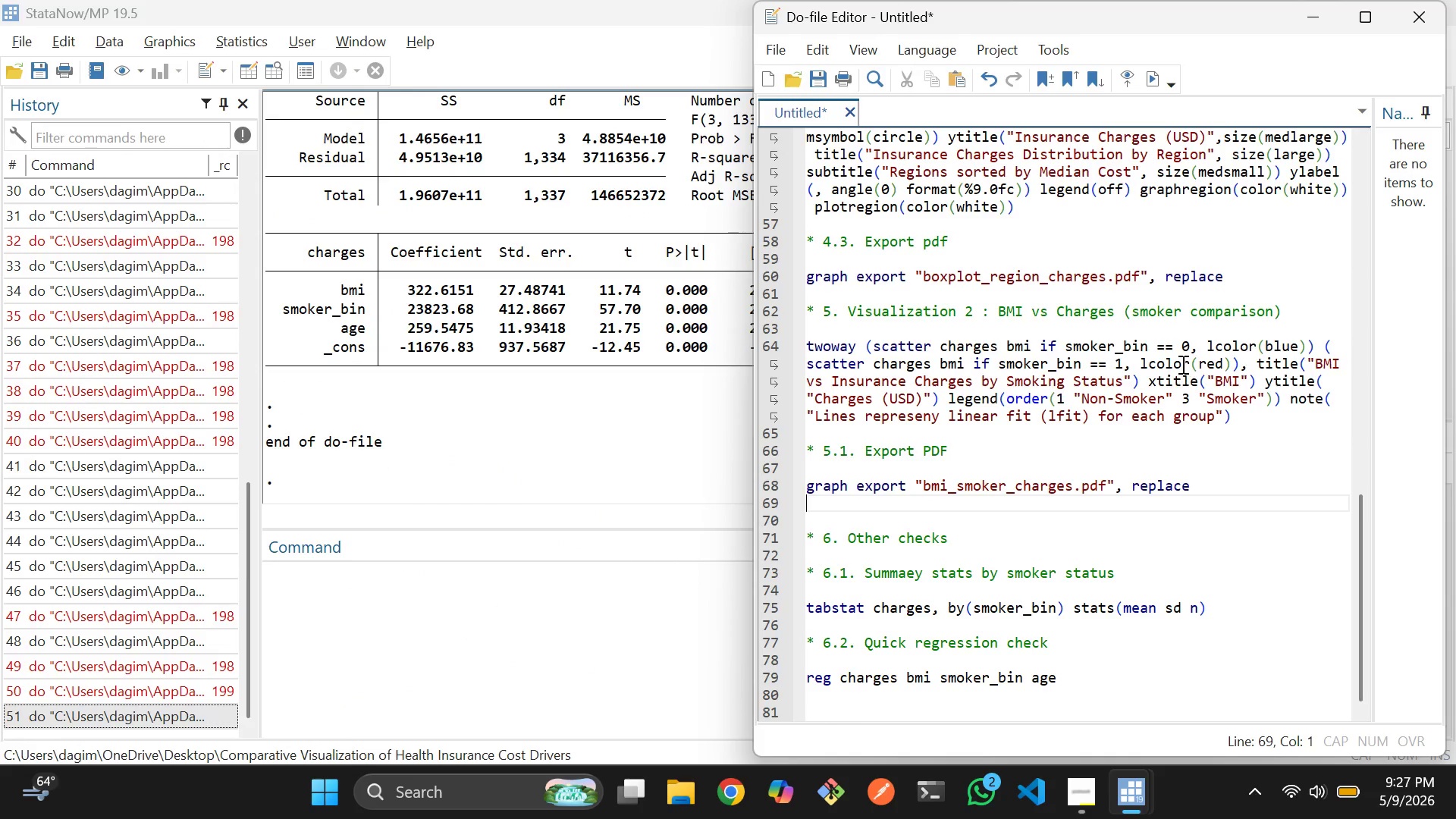 
double_click([1203, 362])
 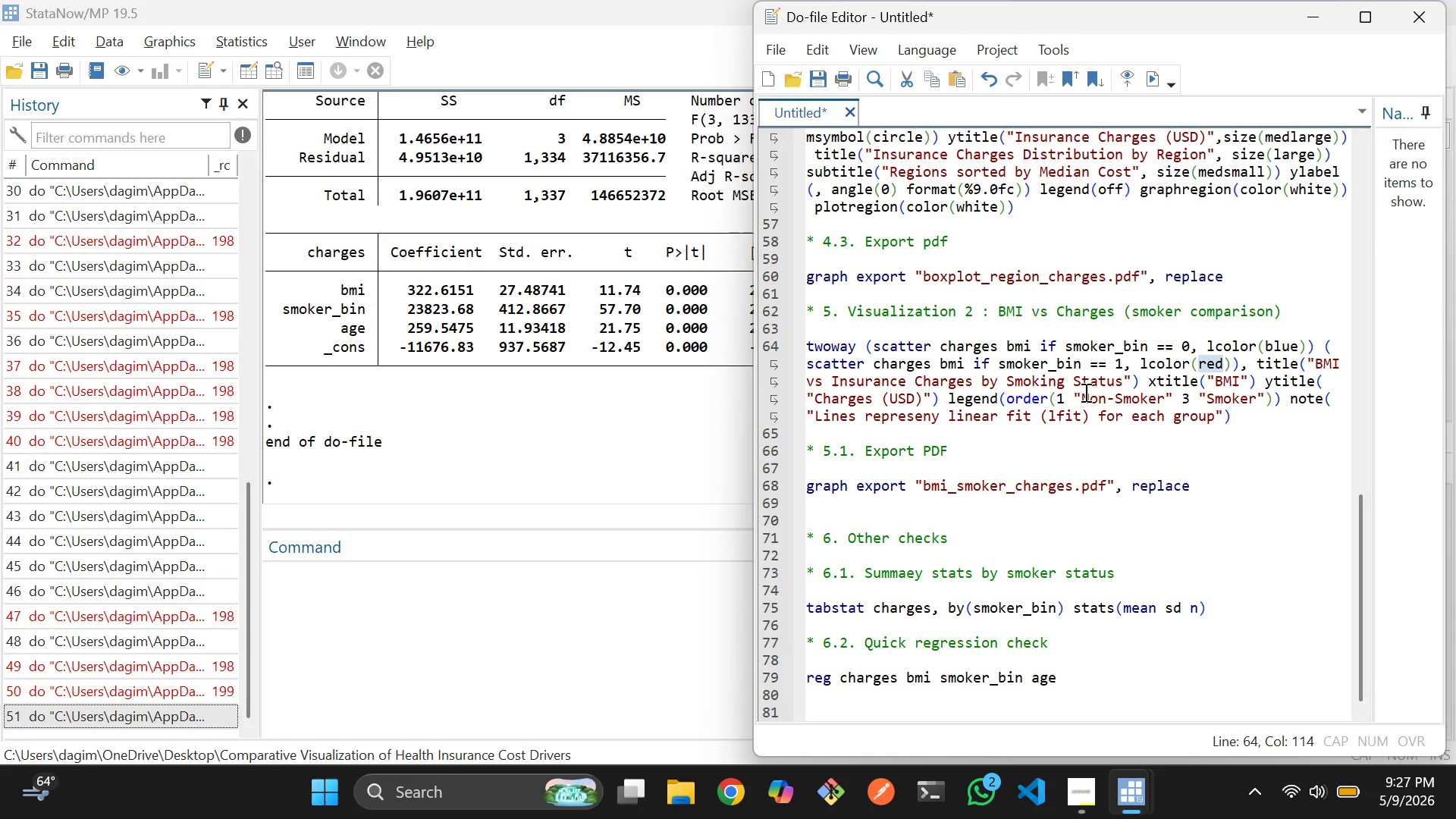 
left_click([1084, 392])
 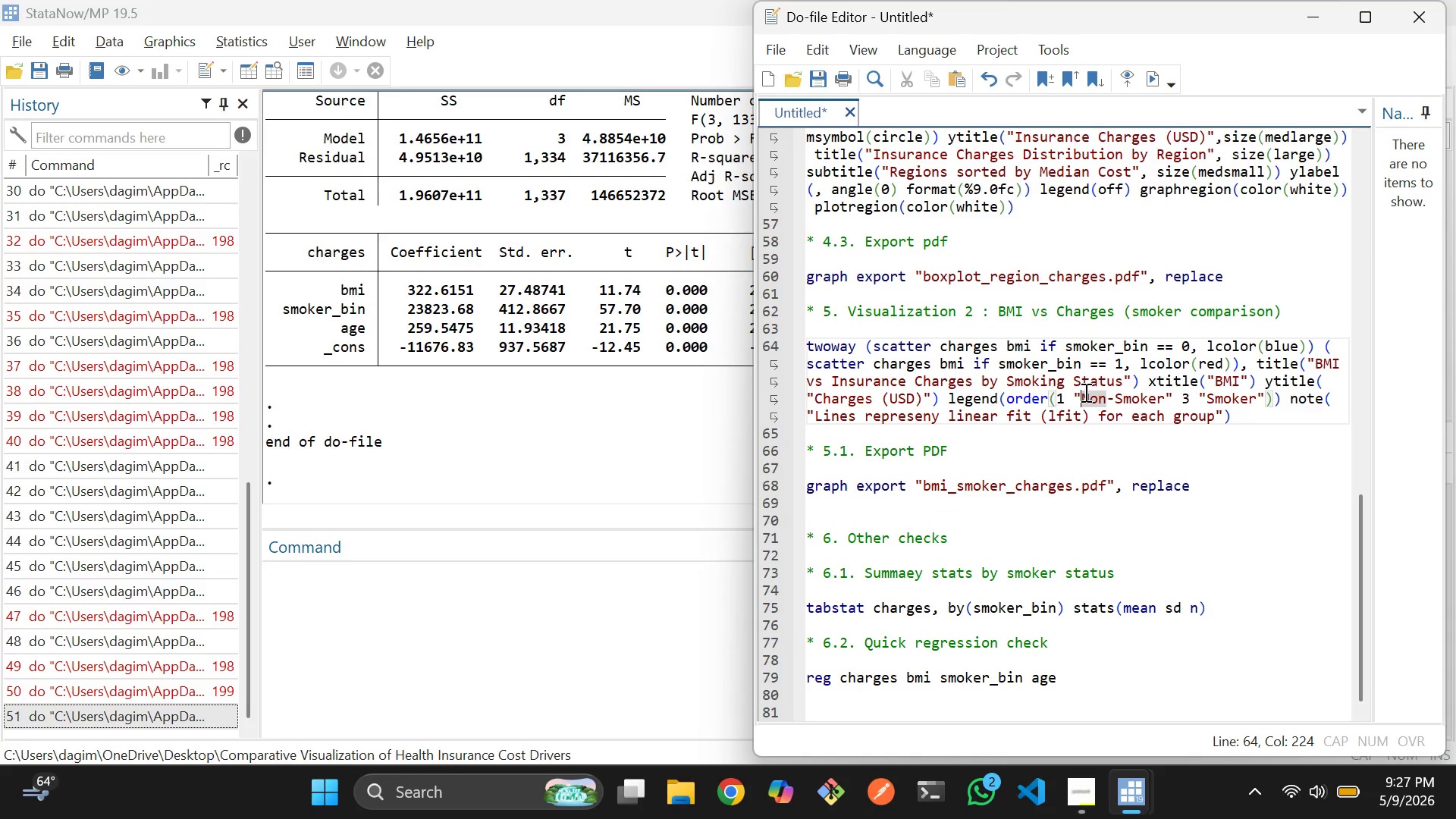 
scroll: coordinate [1084, 392], scroll_direction: up, amount: 8.0
 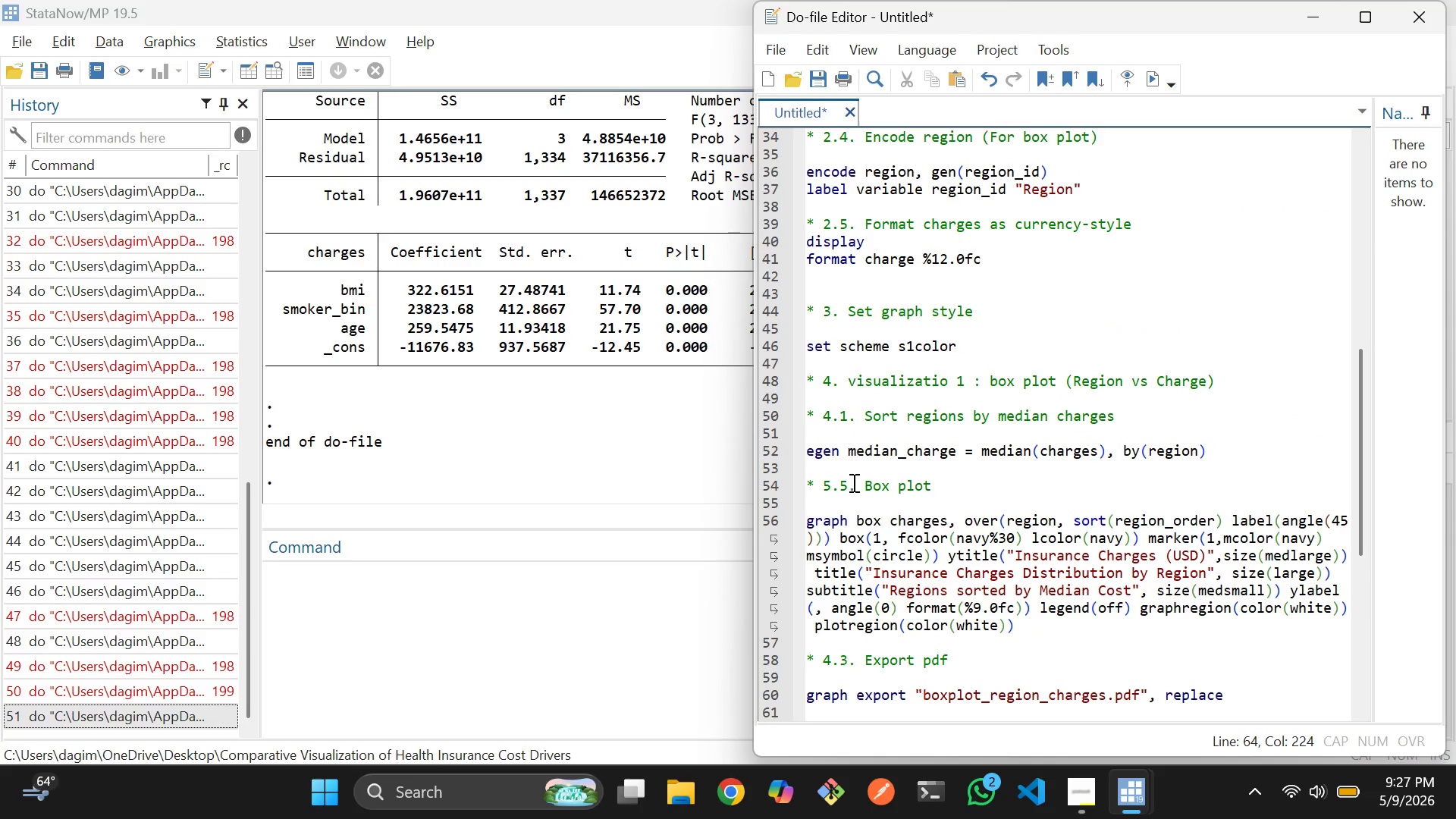 
left_click([852, 483])
 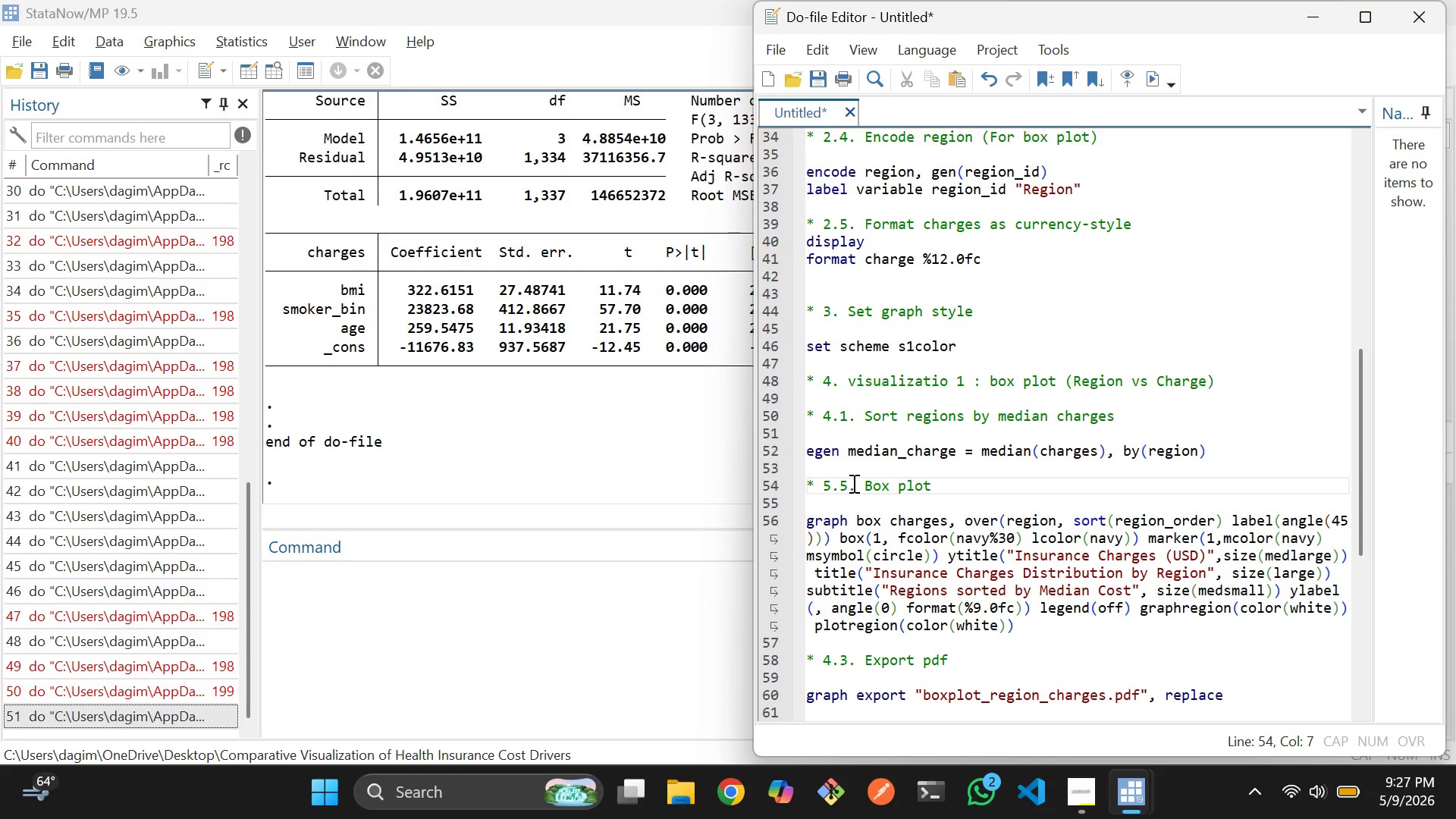 
key(ArrowLeft)
 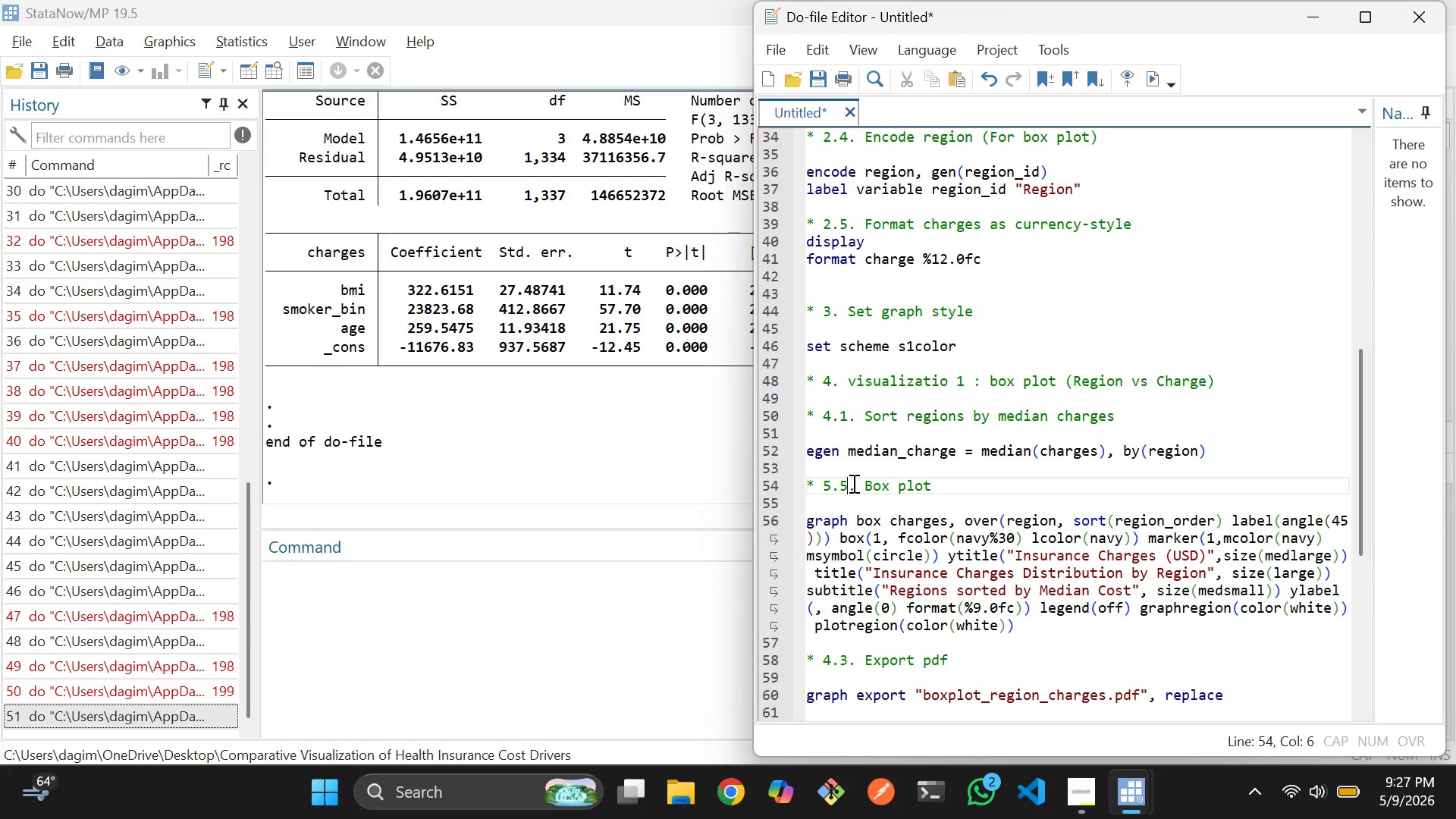 
key(Backspace)
 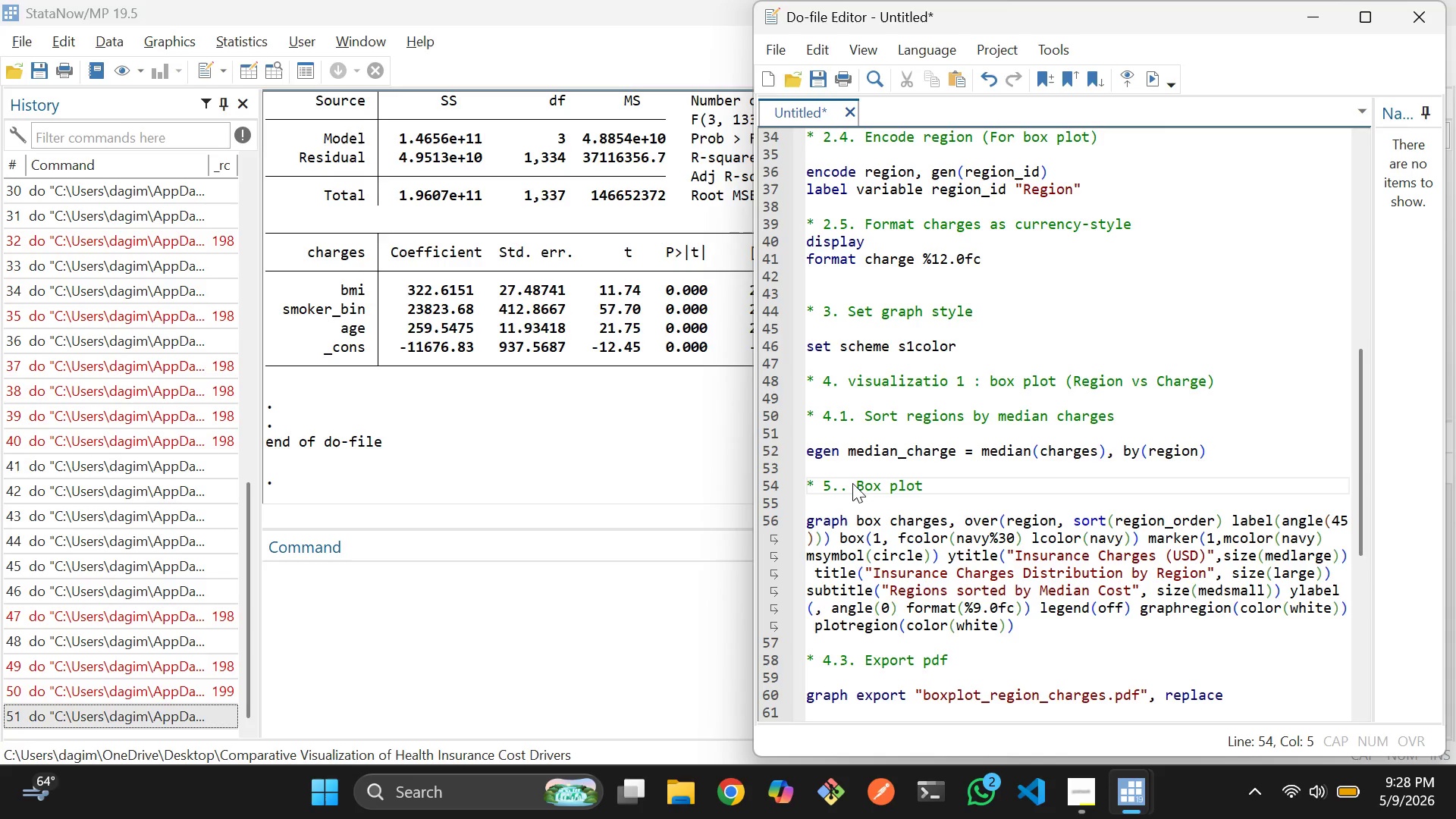 
key(2)
 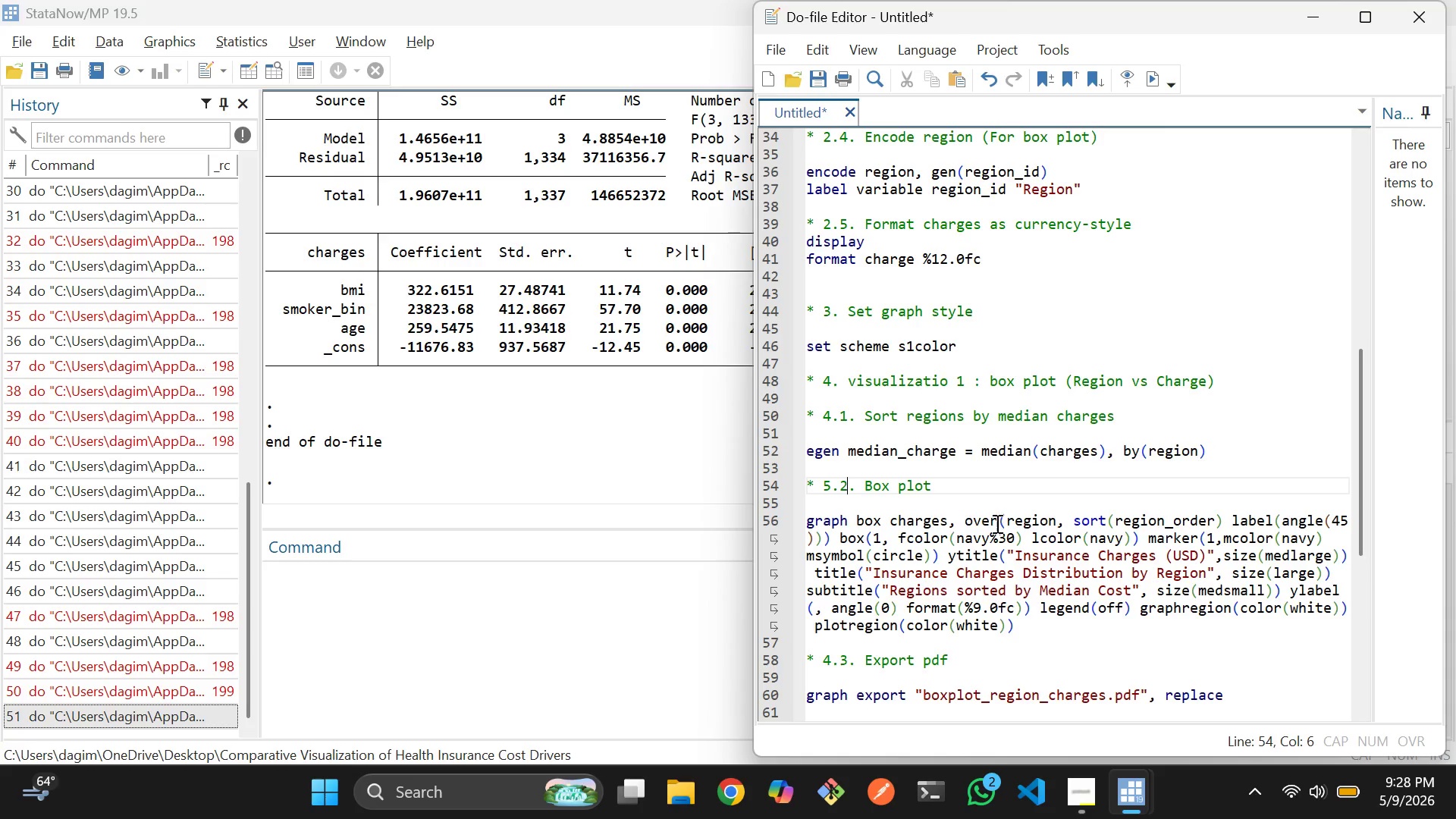 
left_click([1025, 521])
 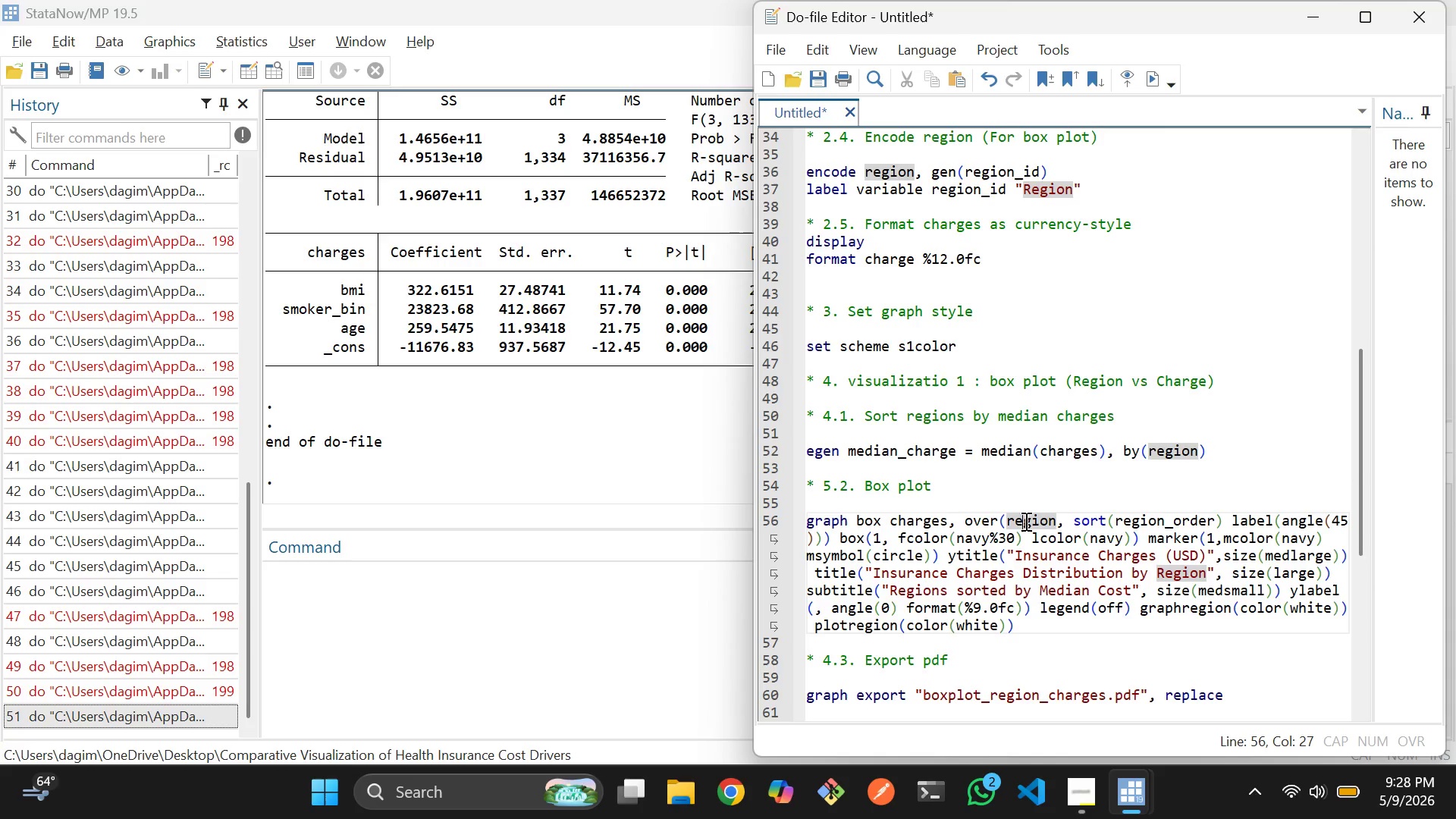 
scroll: coordinate [1025, 521], scroll_direction: none, amount: 0.0
 